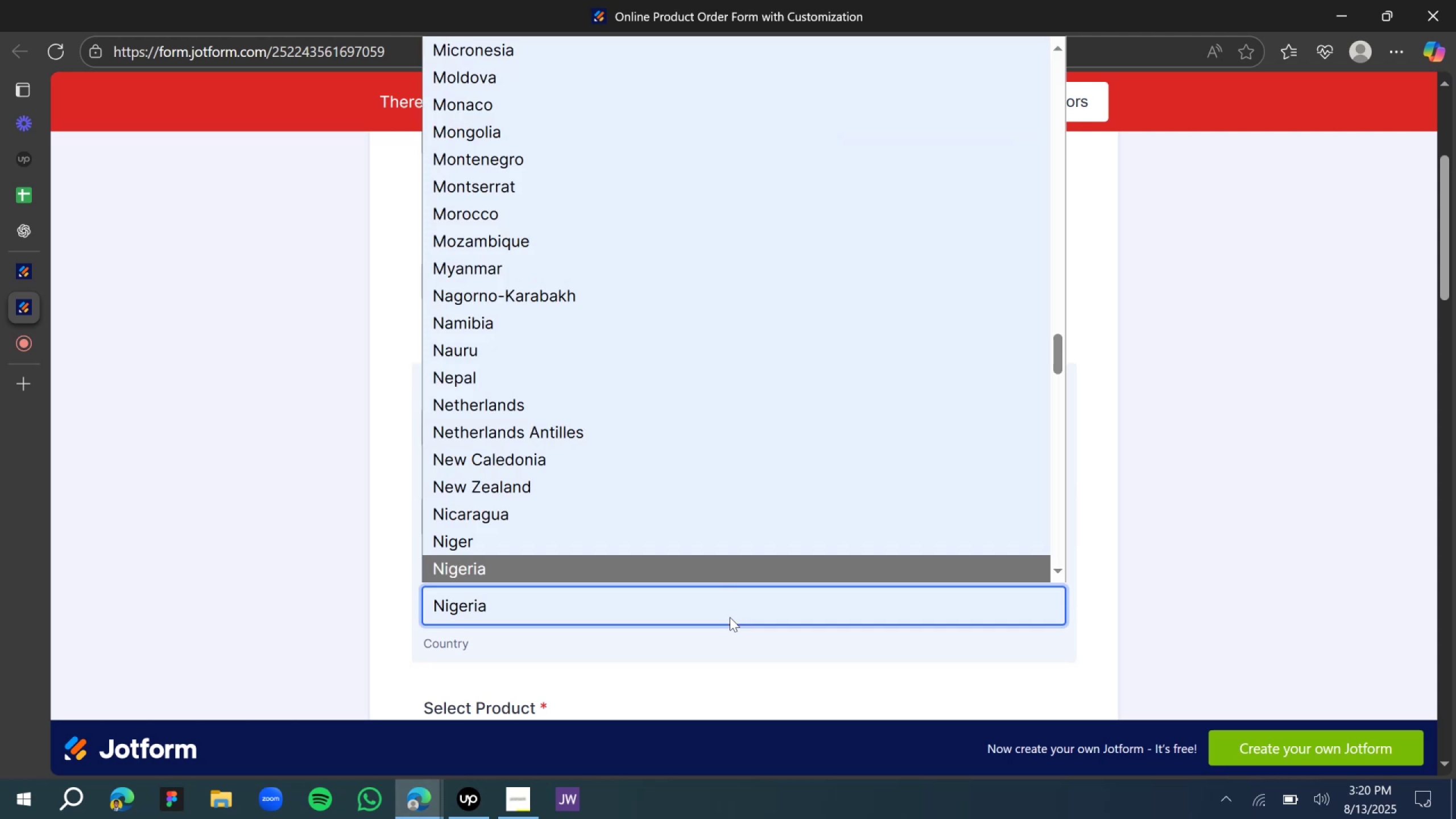 
type(ca)
 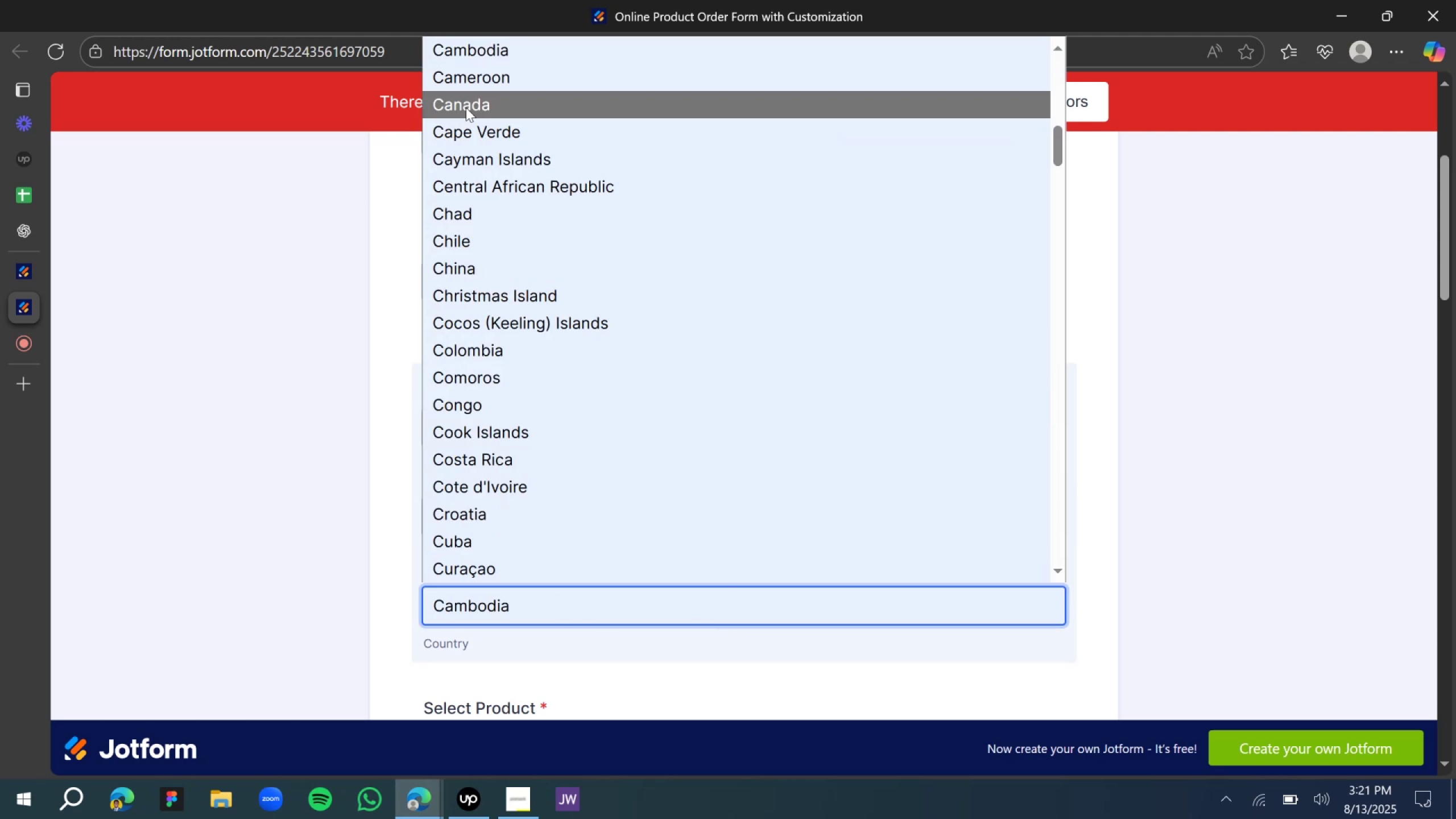 
left_click([474, 115])
 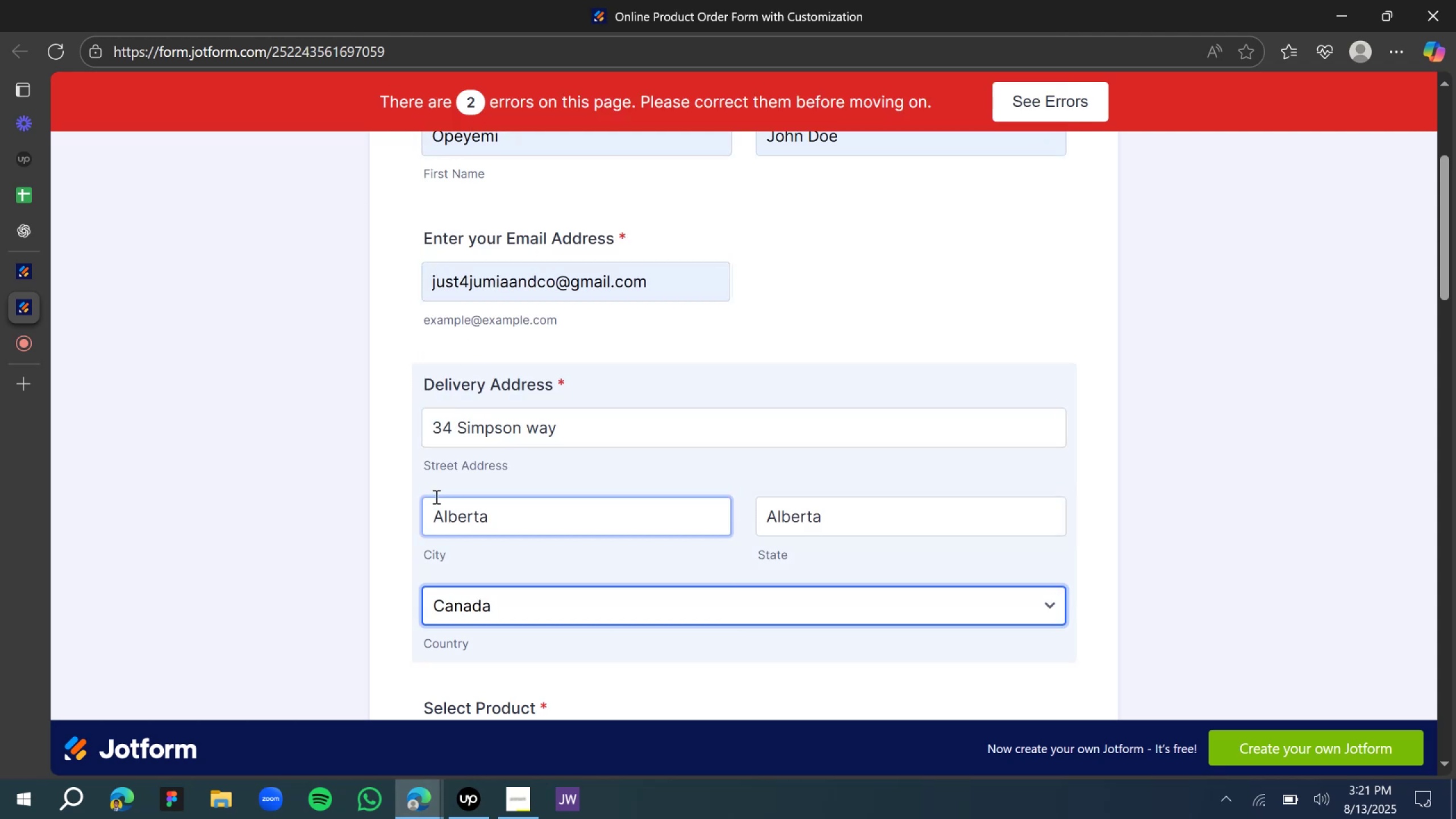 
left_click([403, 476])
 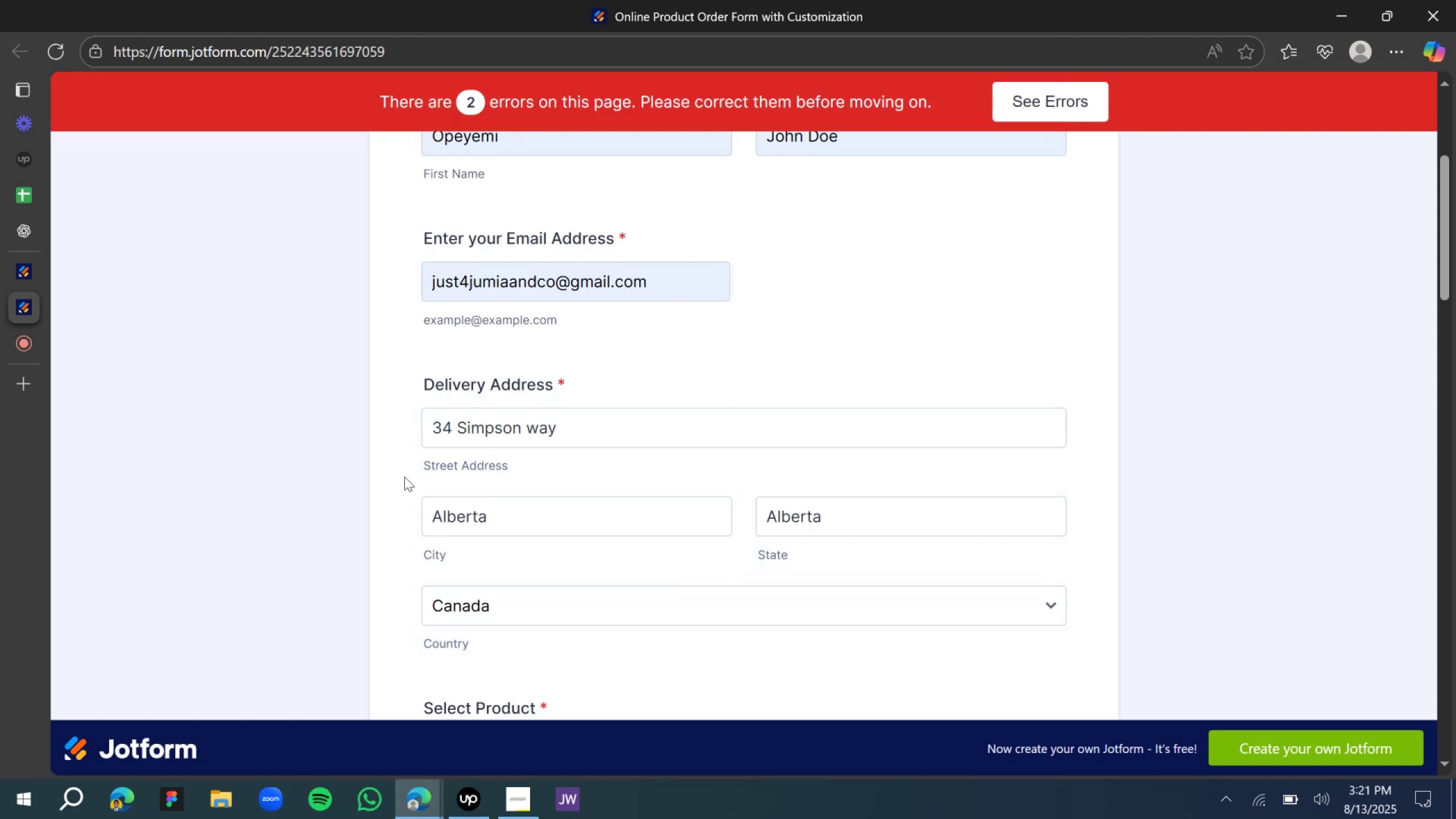 
scroll: coordinate [444, 479], scroll_direction: down, amount: 5.0
 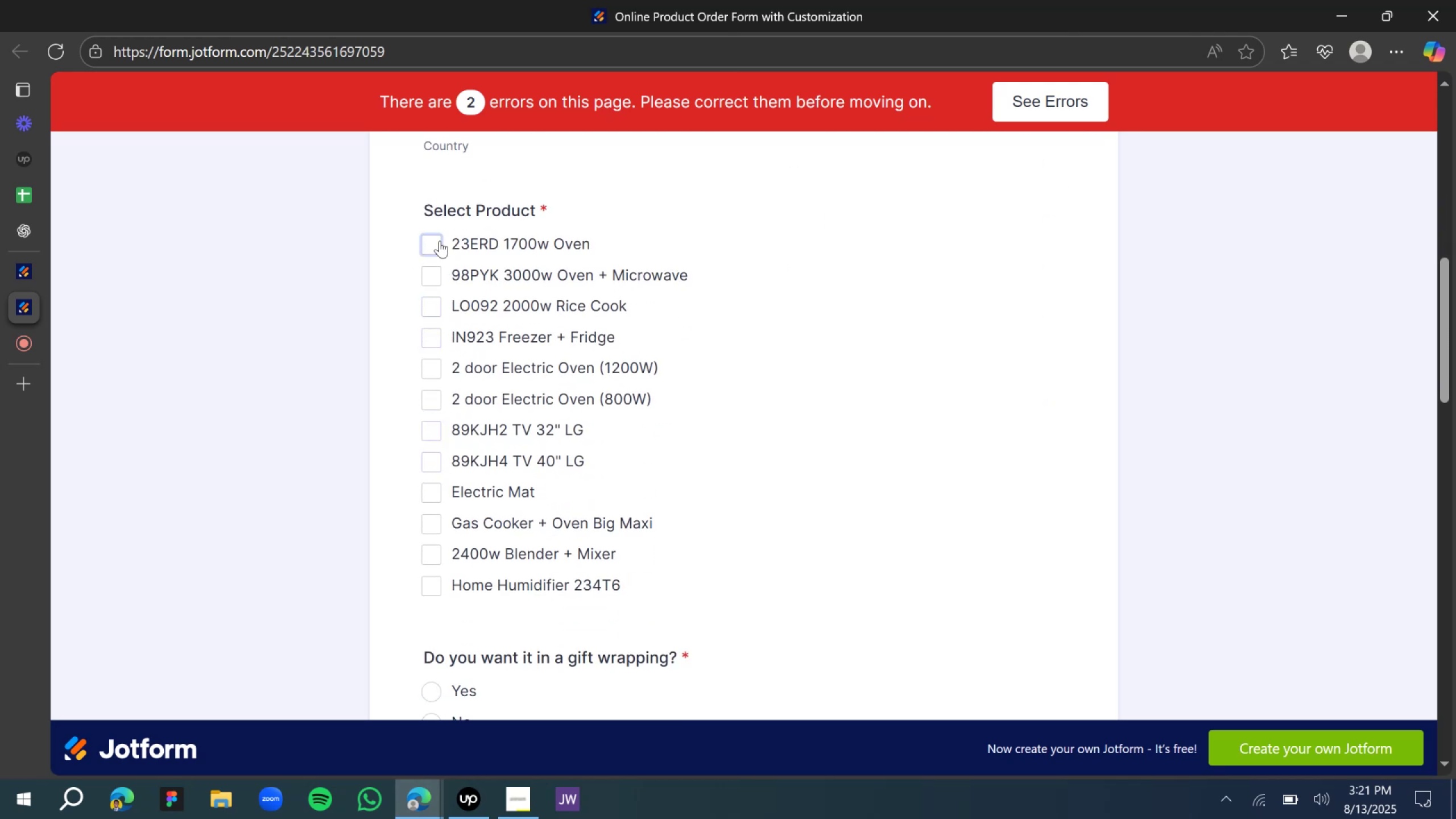 
left_click_drag(start_coordinate=[445, 270], to_coordinate=[442, 275])
 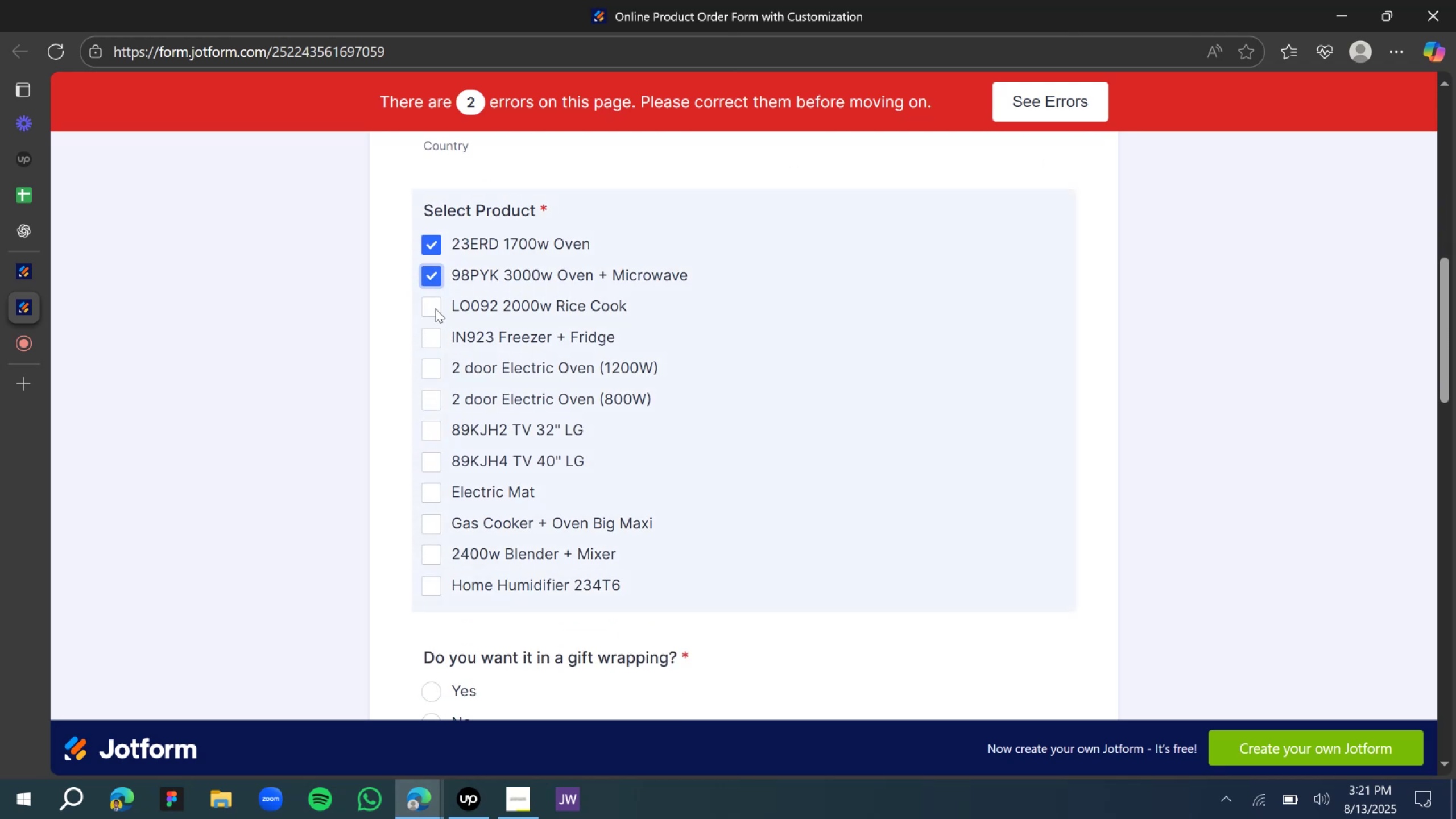 
left_click([430, 317])
 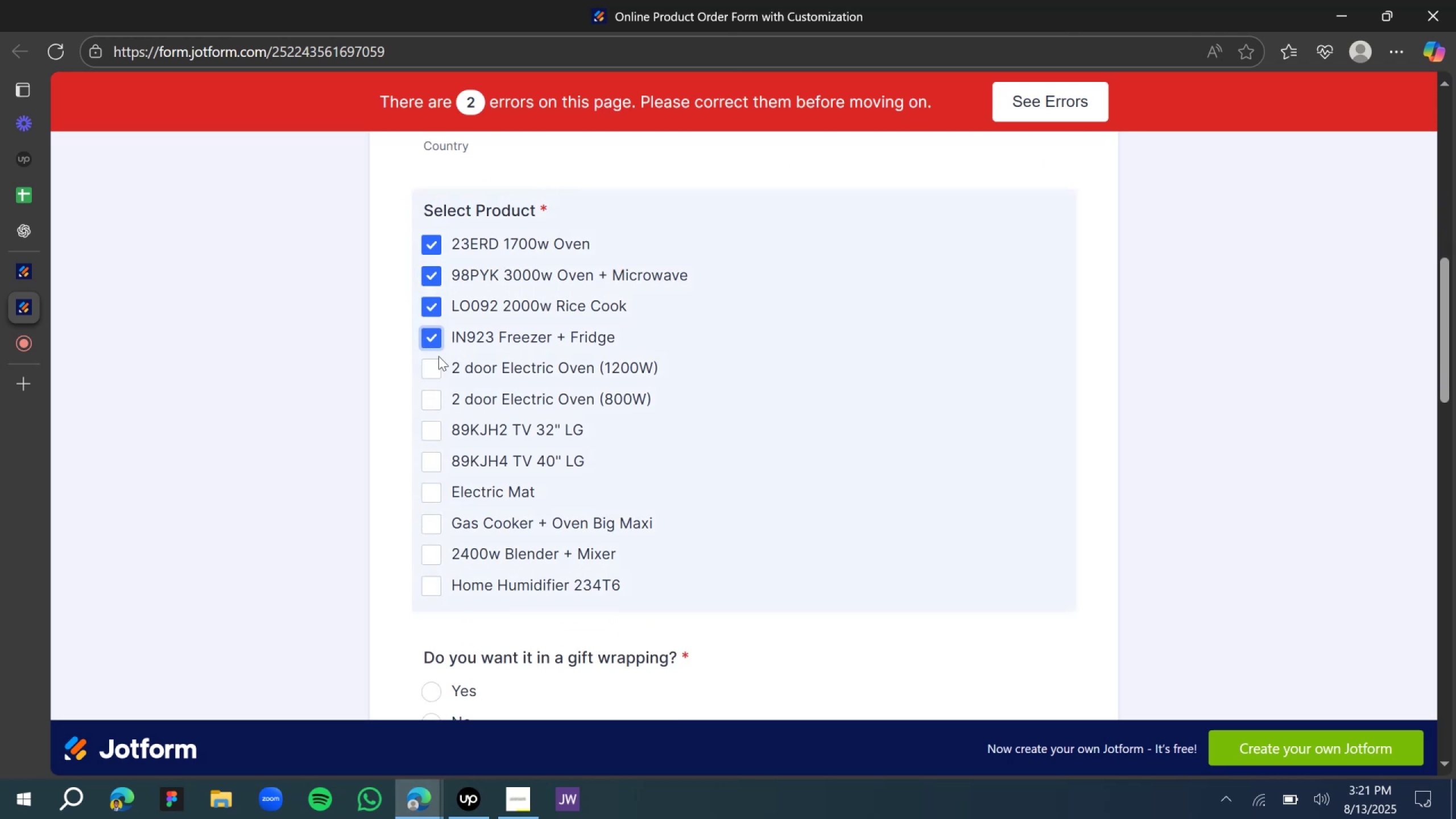 
double_click([433, 369])
 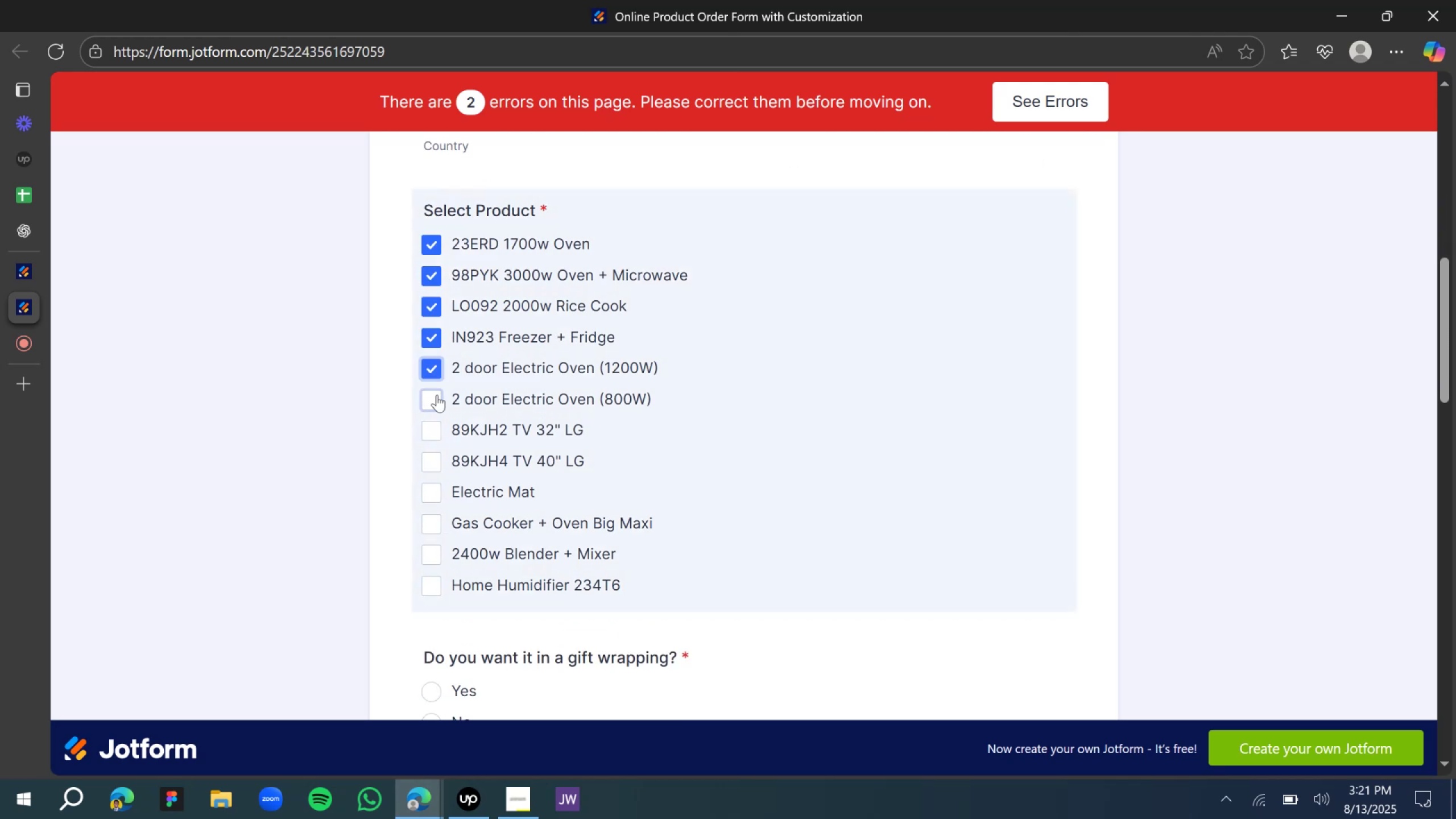 
left_click([437, 403])
 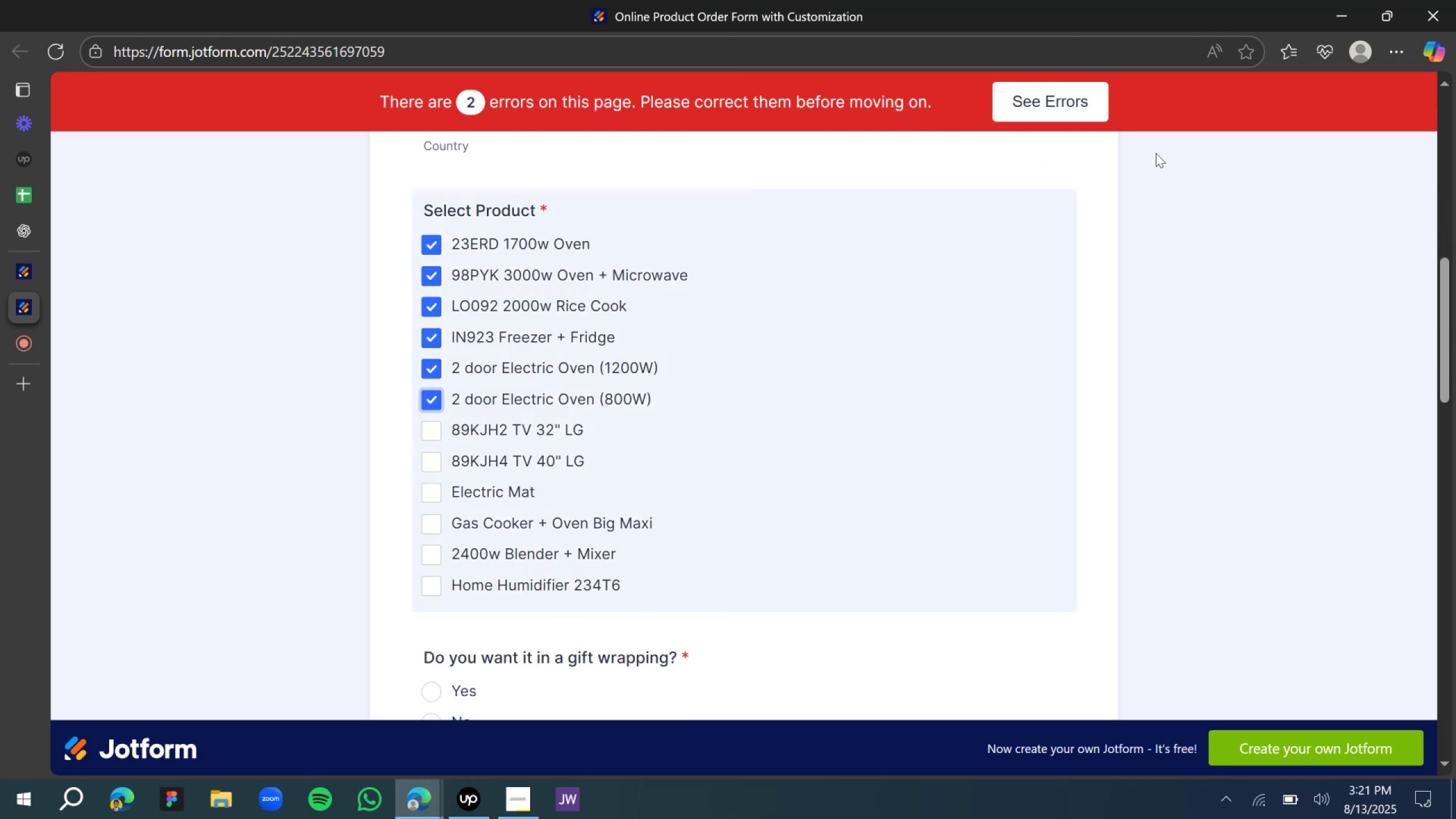 
left_click([1078, 94])
 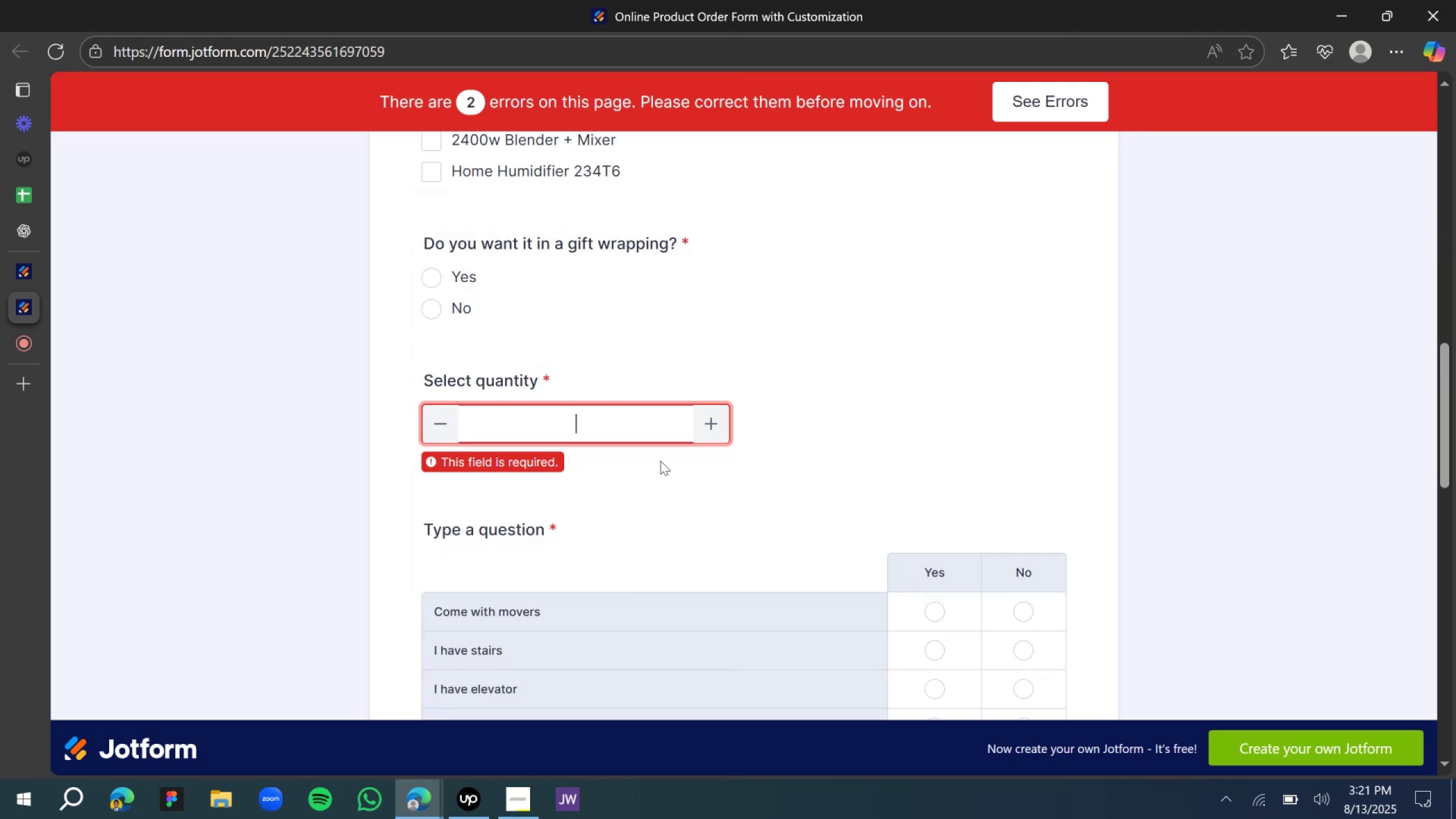 
left_click([706, 420])
 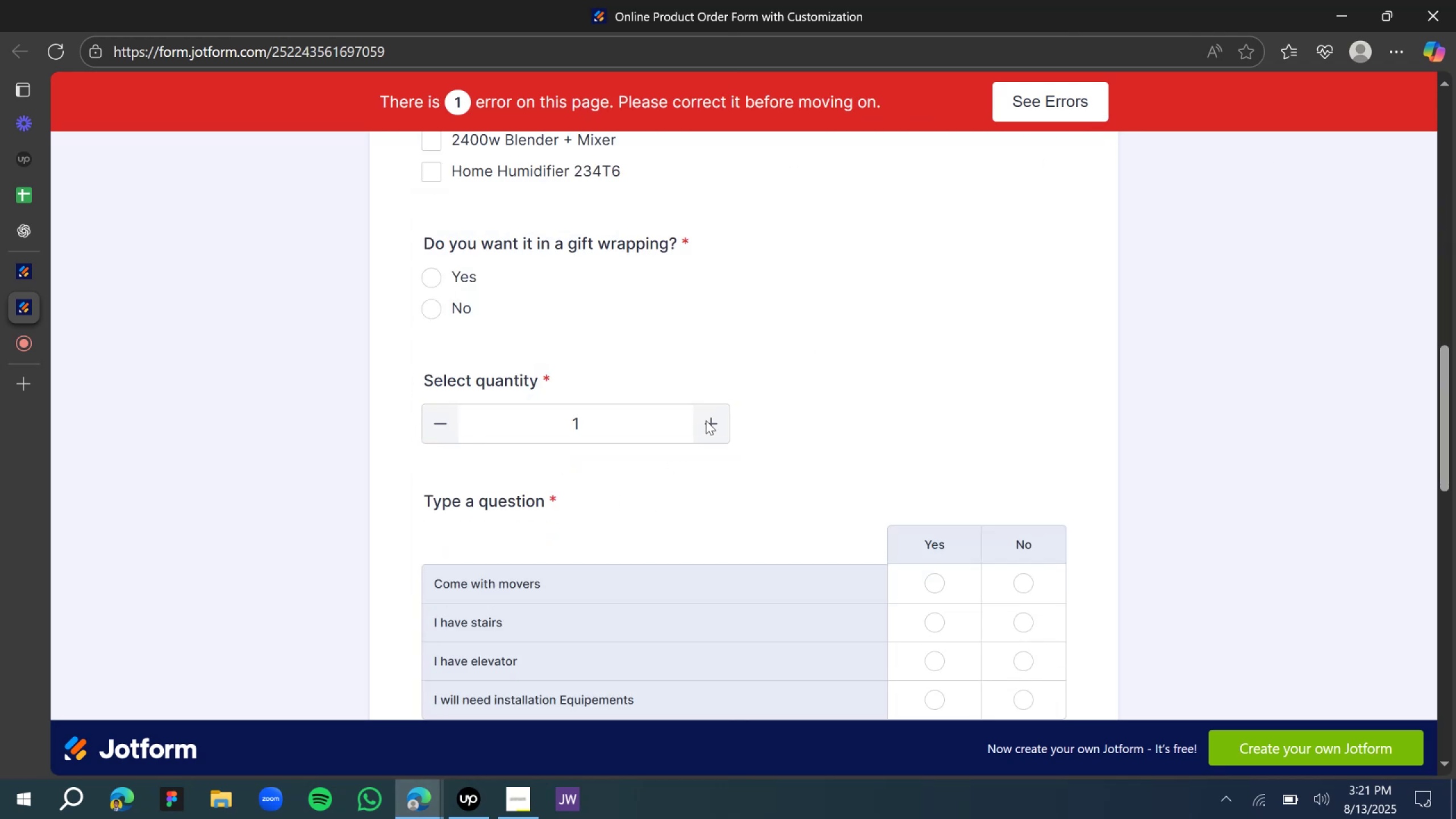 
double_click([706, 420])
 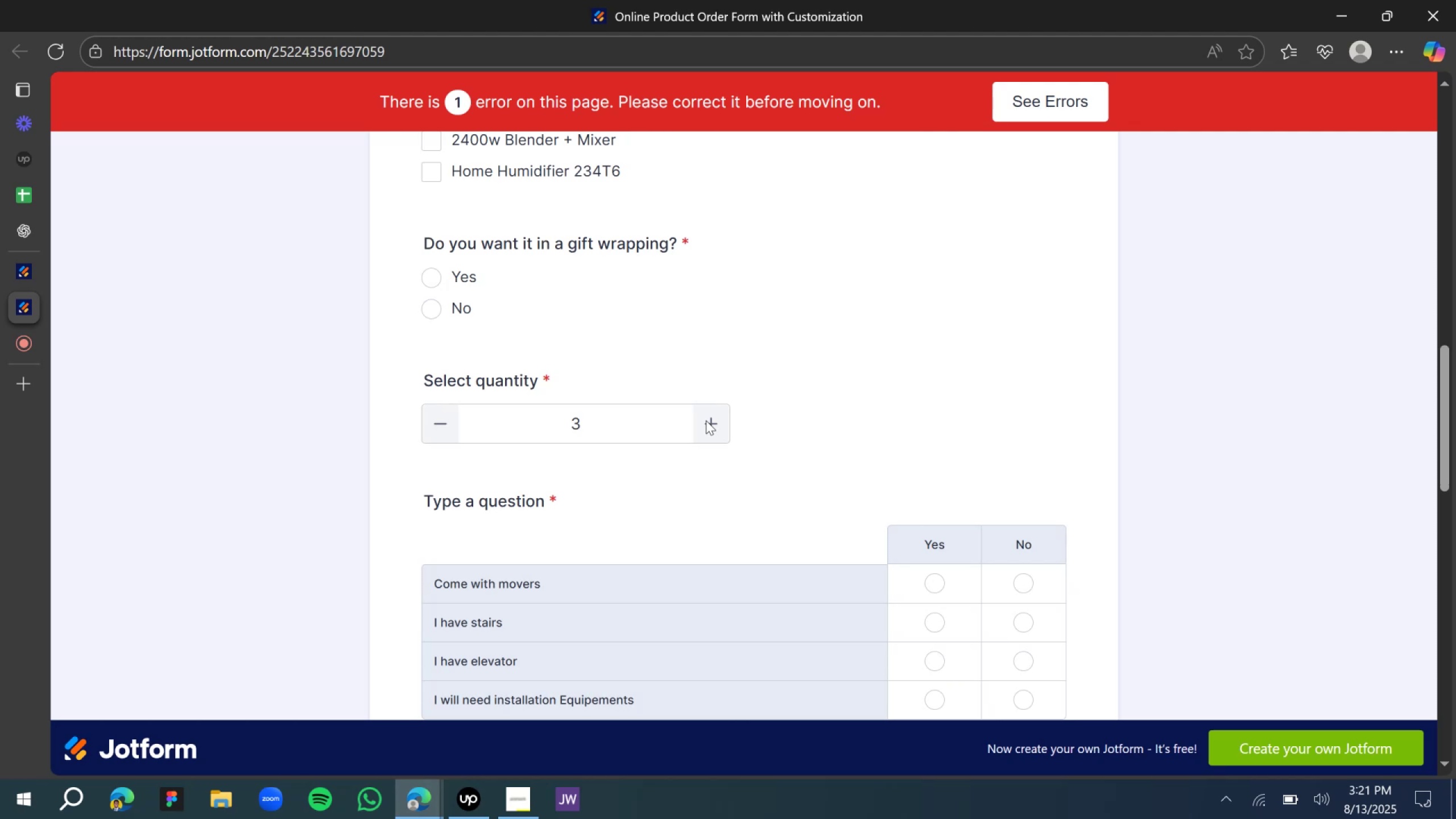 
triple_click([706, 420])
 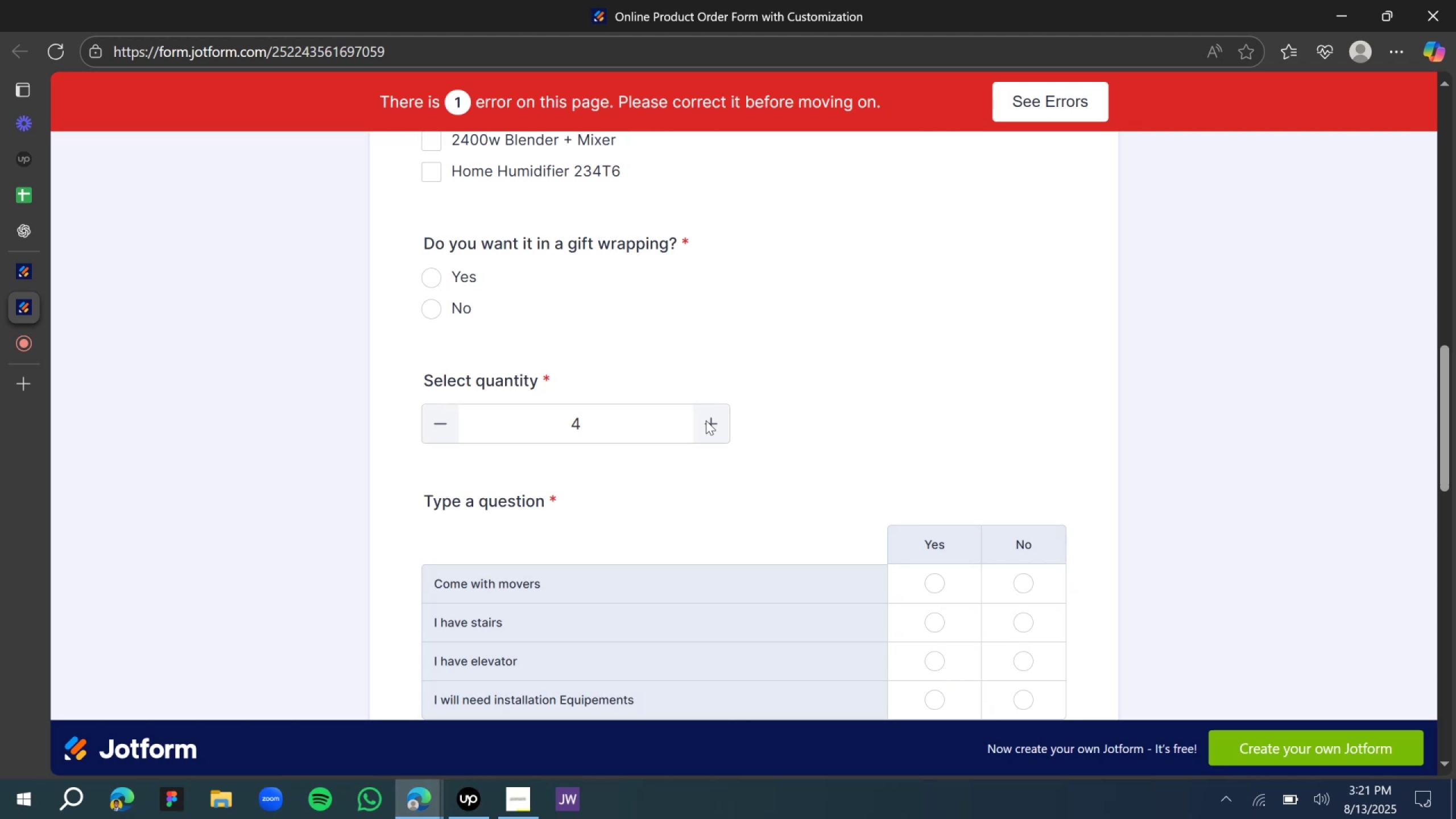 
triple_click([705, 420])
 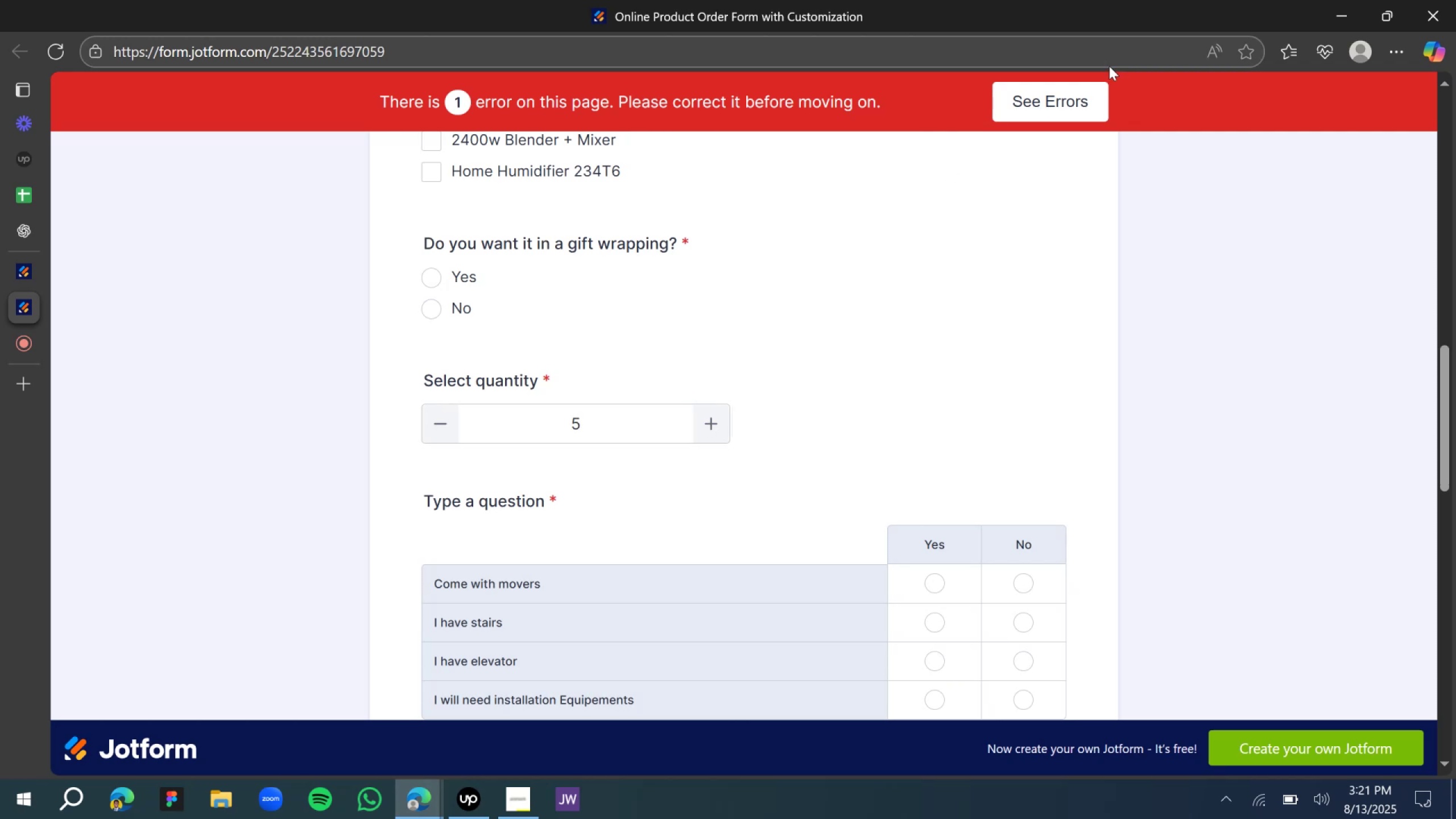 
left_click([1098, 100])
 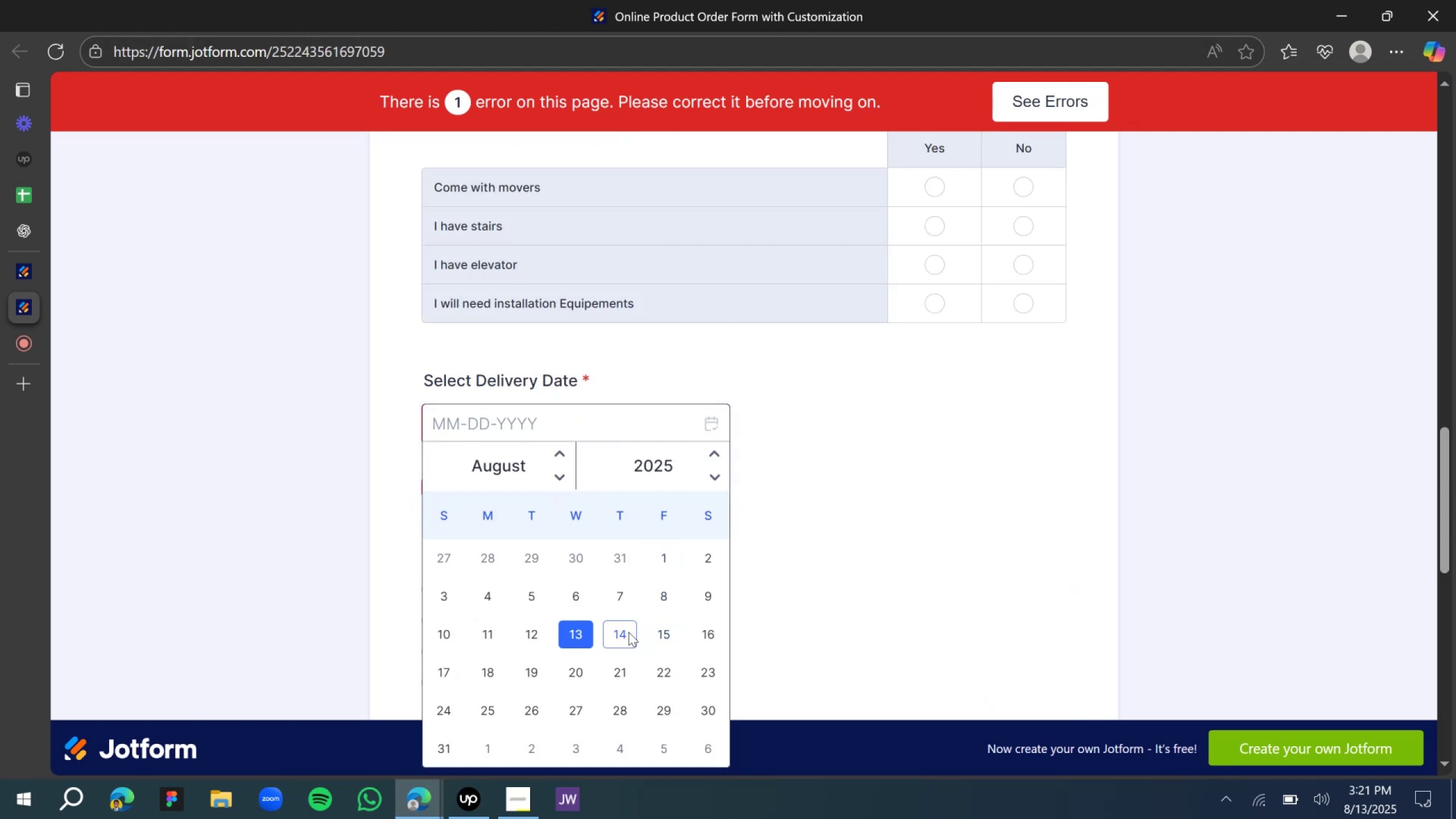 
left_click([653, 710])
 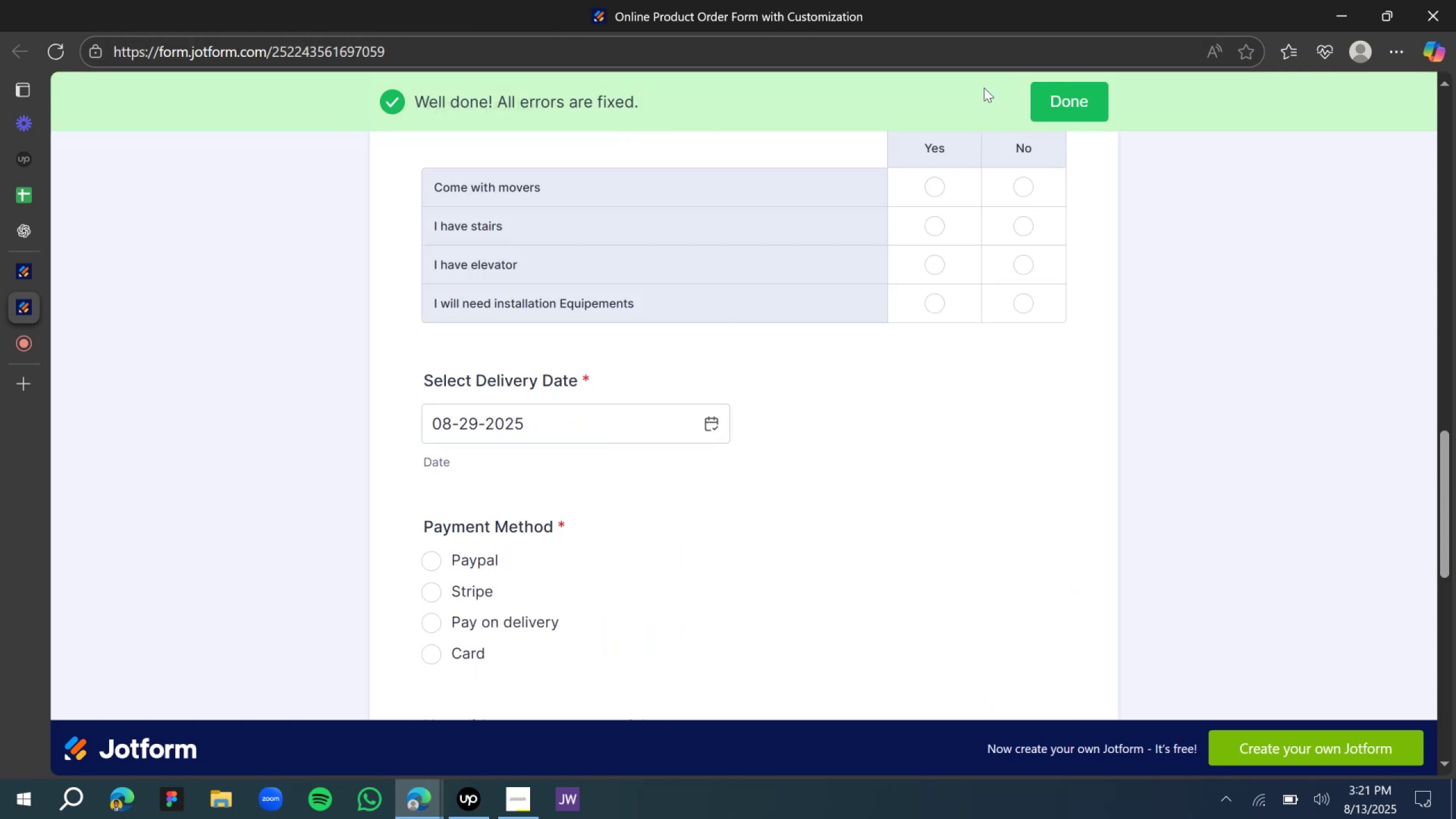 
left_click([1061, 101])
 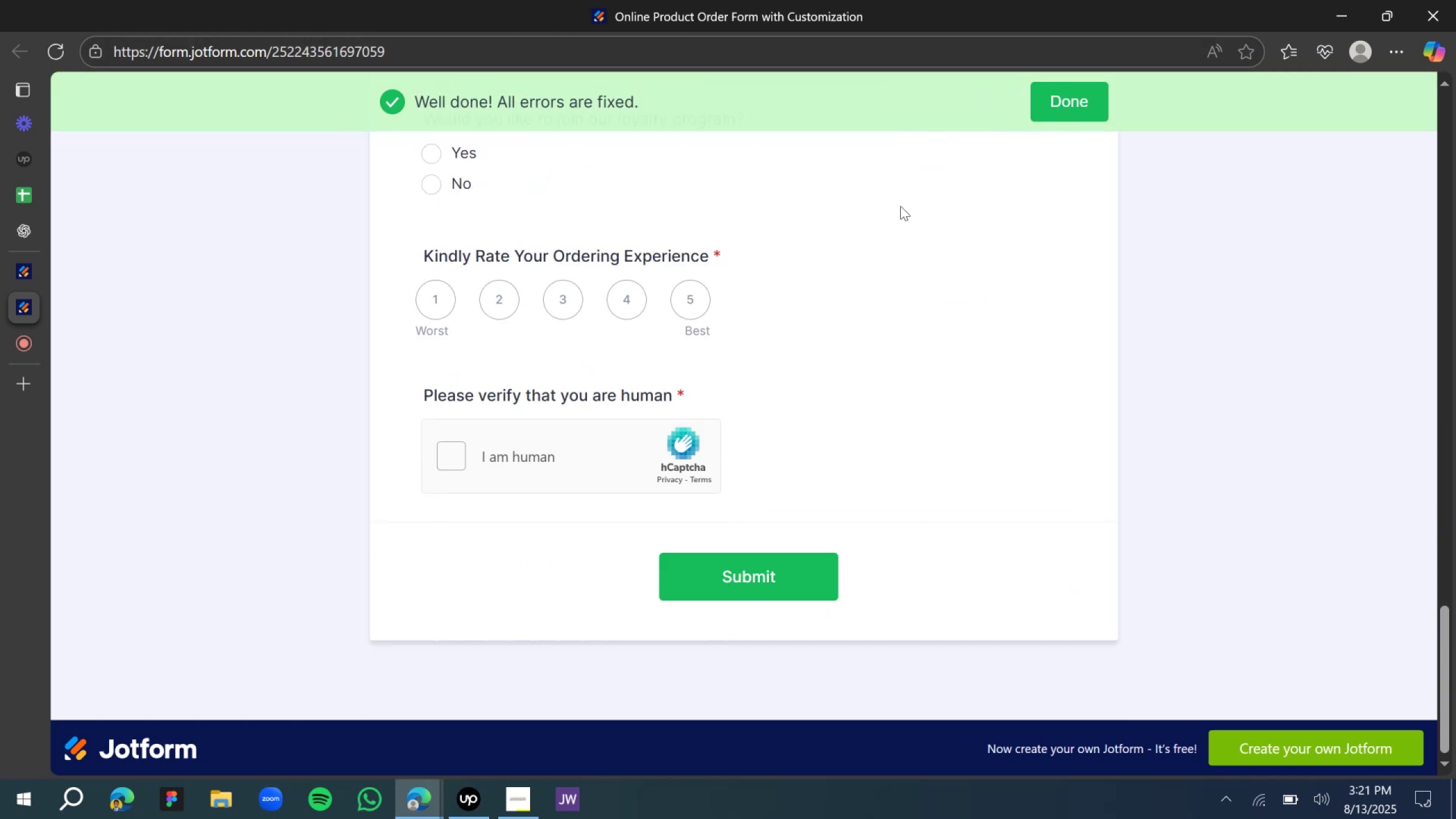 
scroll: coordinate [806, 286], scroll_direction: up, amount: 20.0
 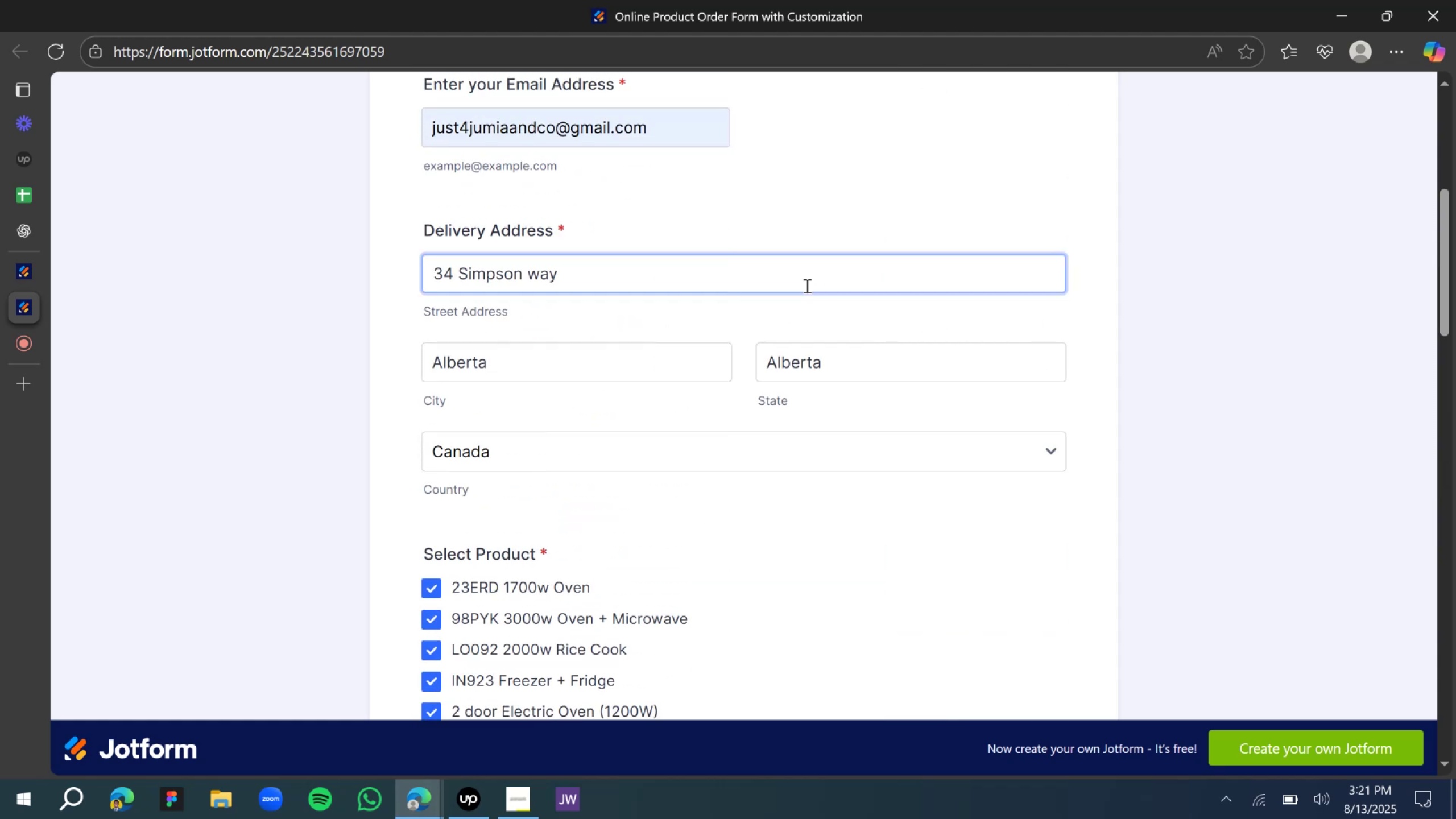 
scroll: coordinate [797, 301], scroll_direction: down, amount: 22.0
 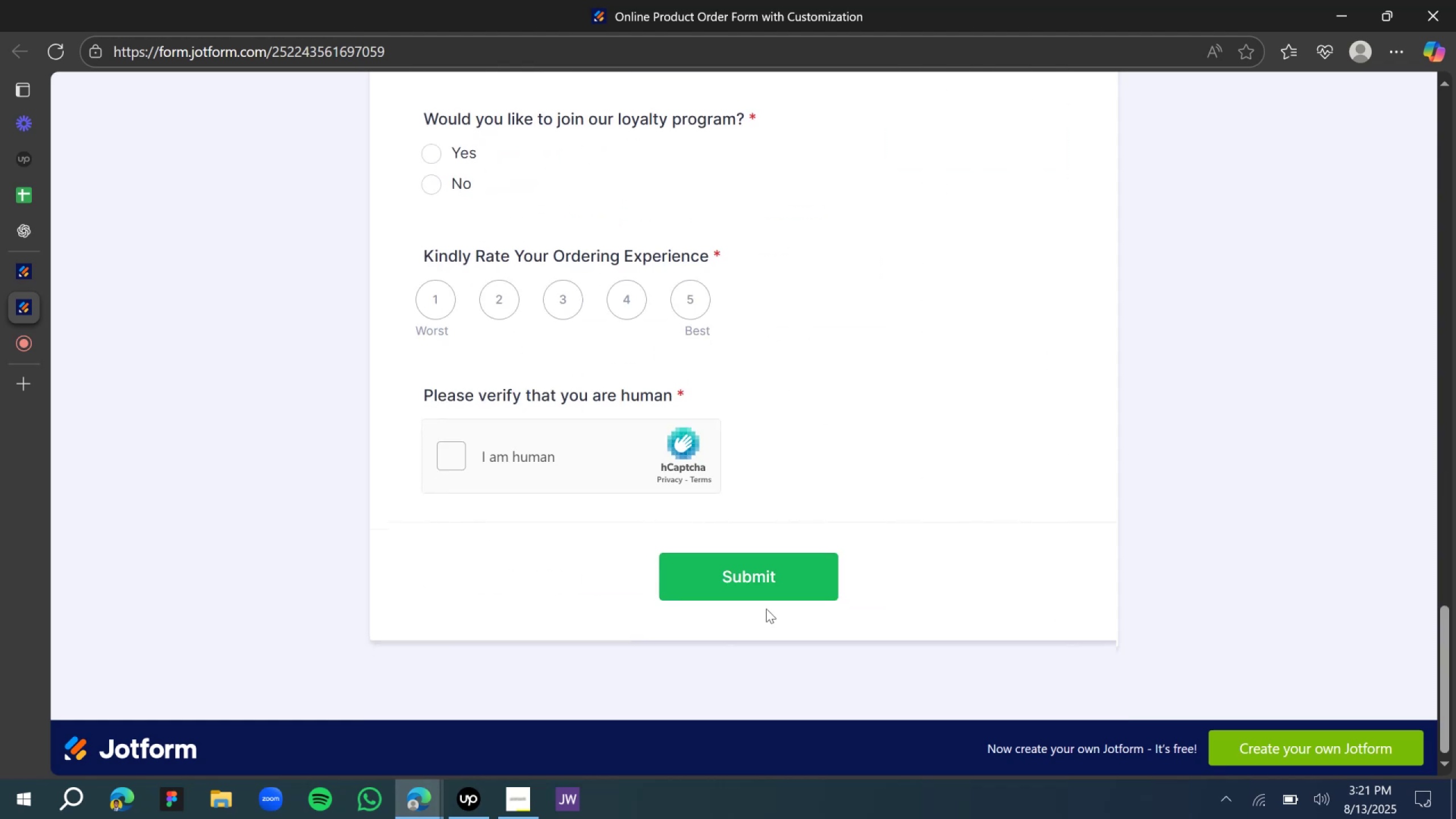 
left_click([751, 591])
 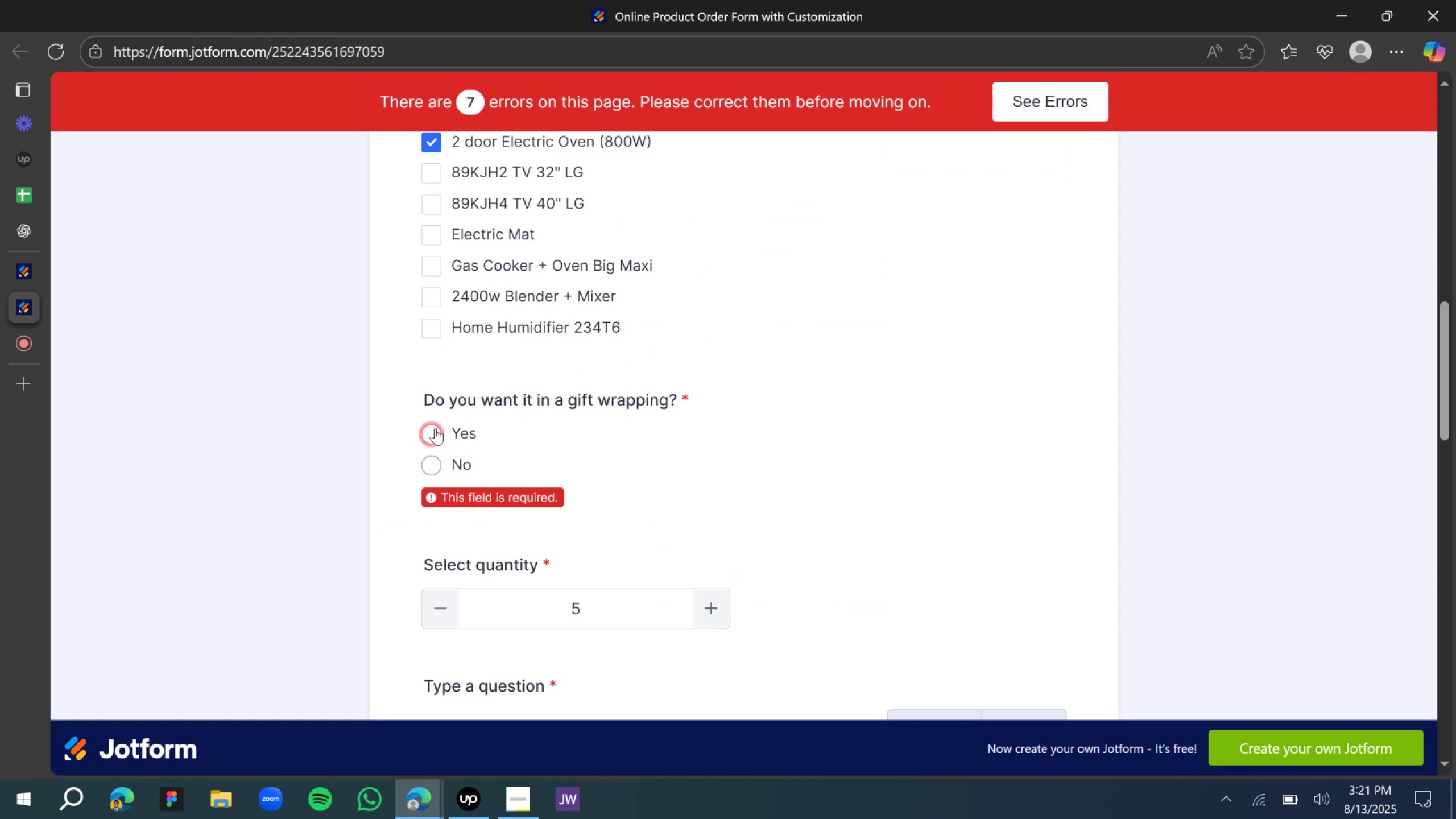 
left_click([433, 462])
 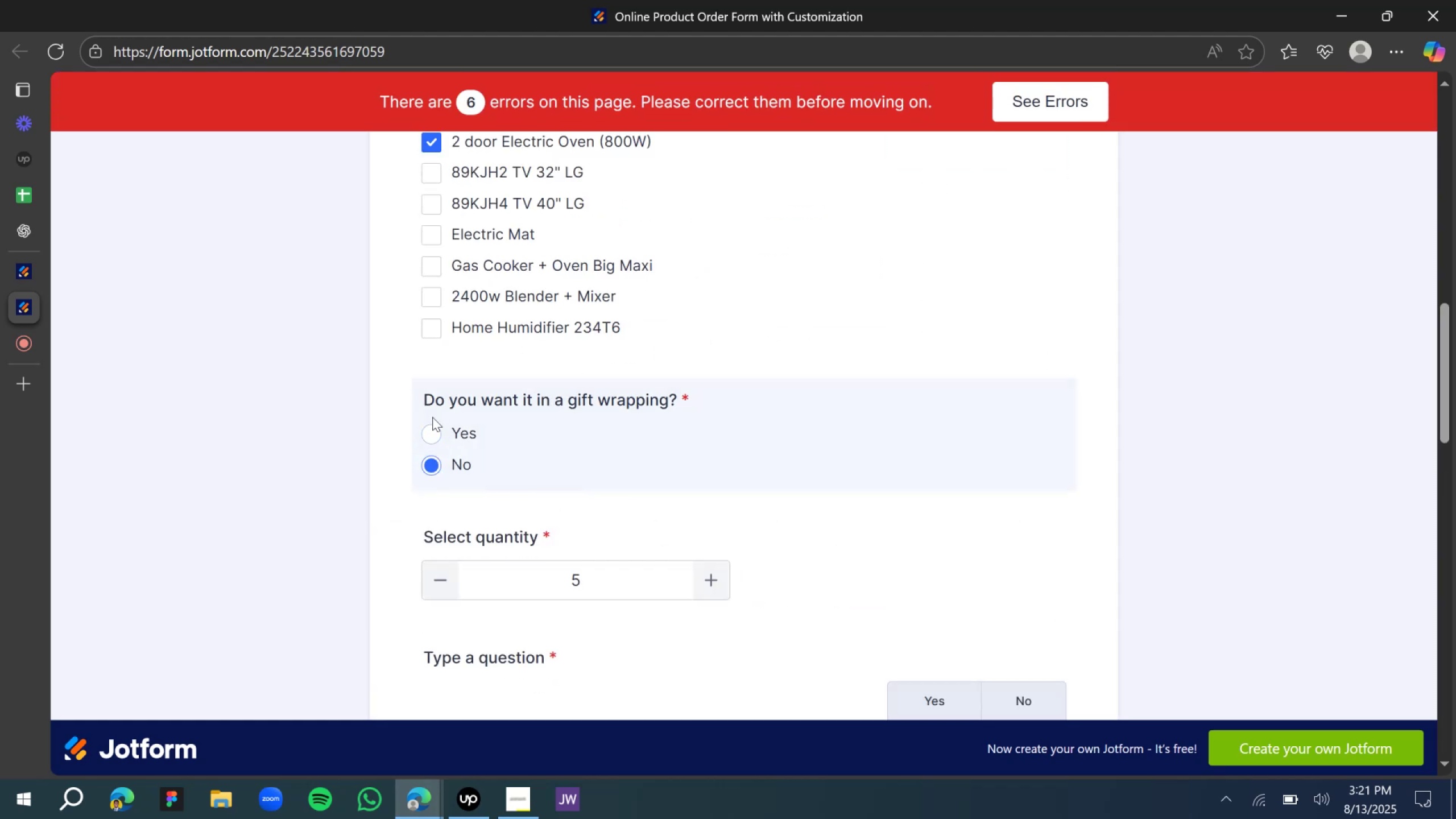 
double_click([431, 437])
 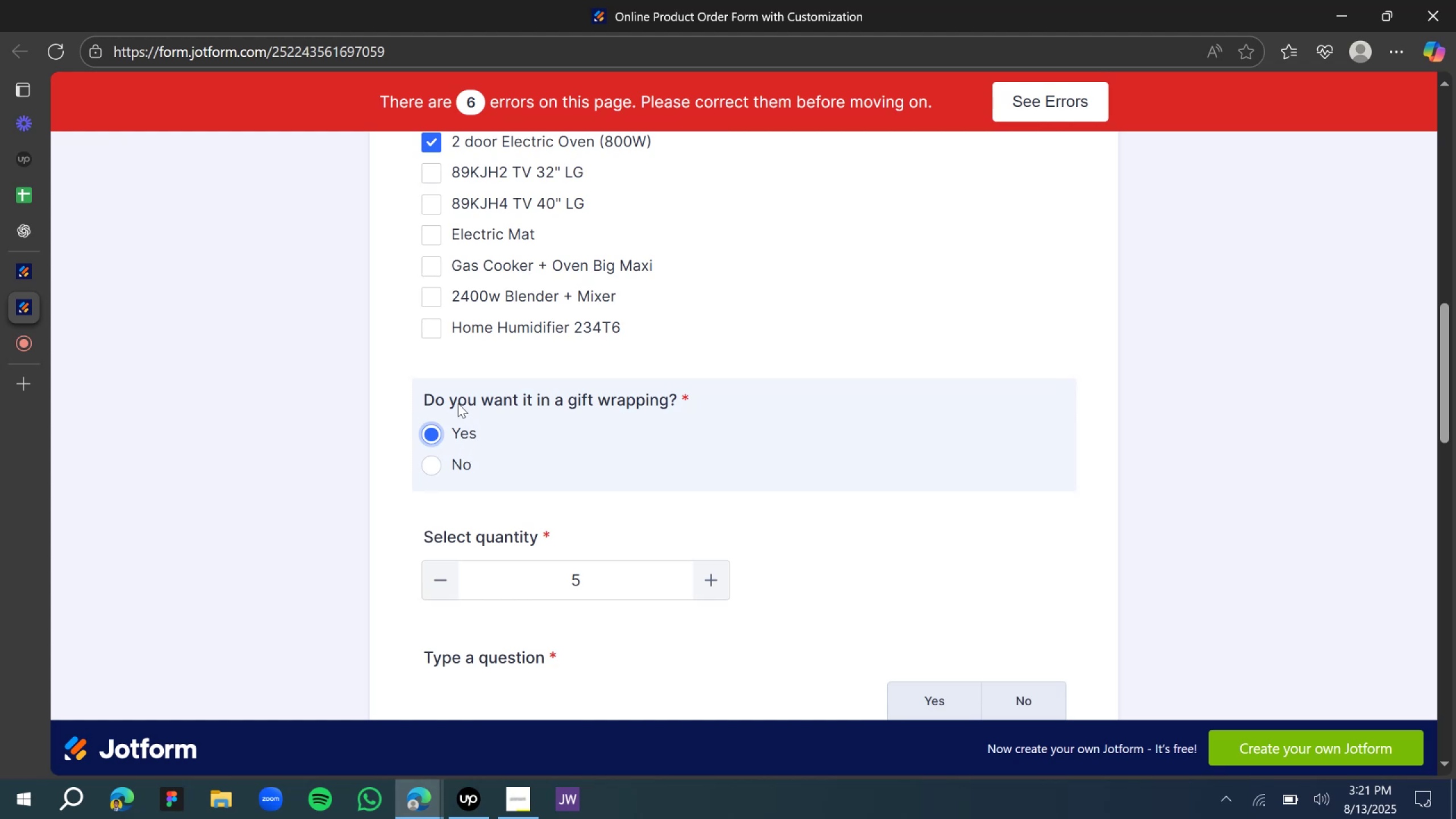 
scroll: coordinate [510, 379], scroll_direction: up, amount: 7.0
 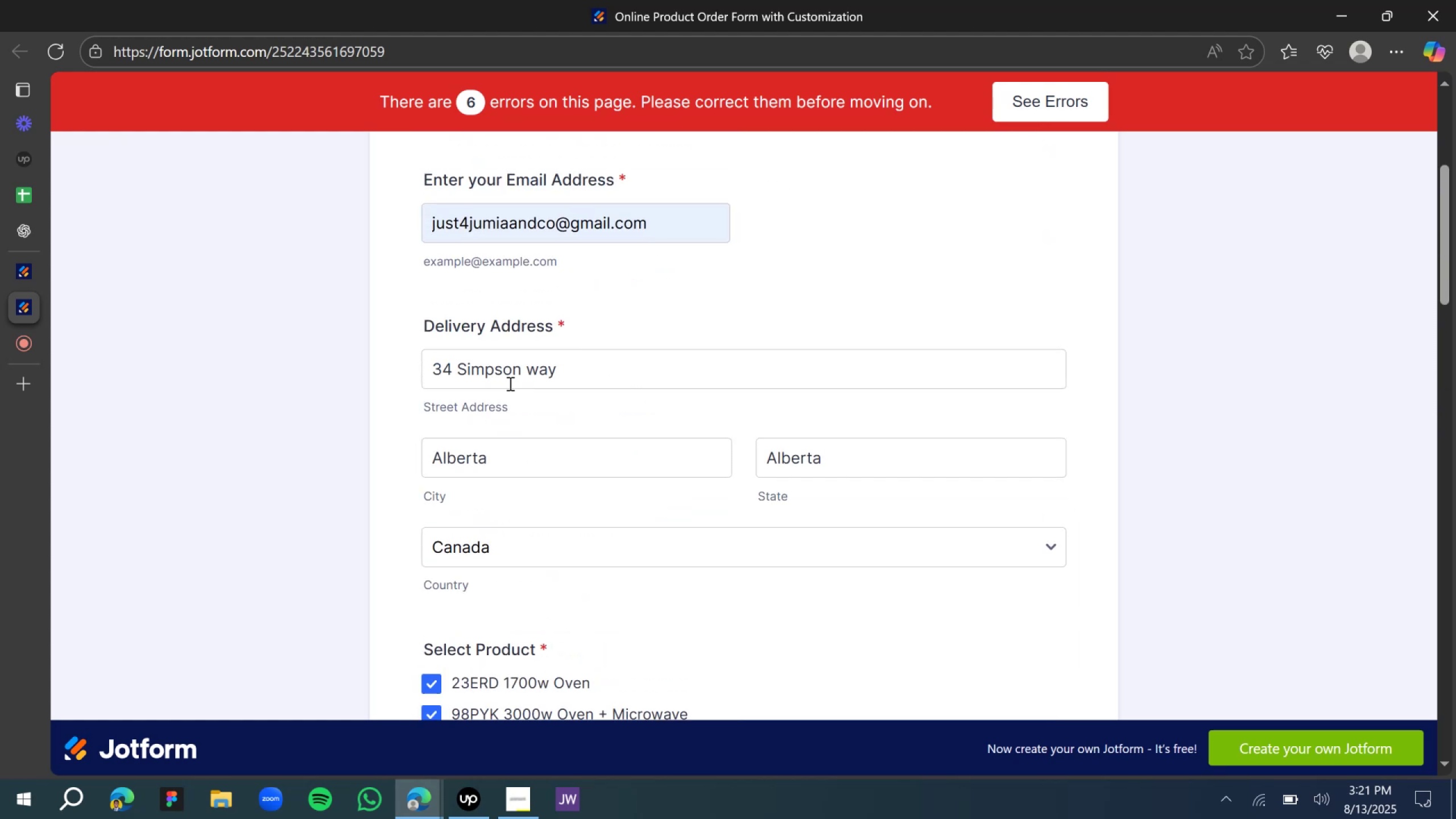 
scroll: coordinate [508, 423], scroll_direction: down, amount: 10.0
 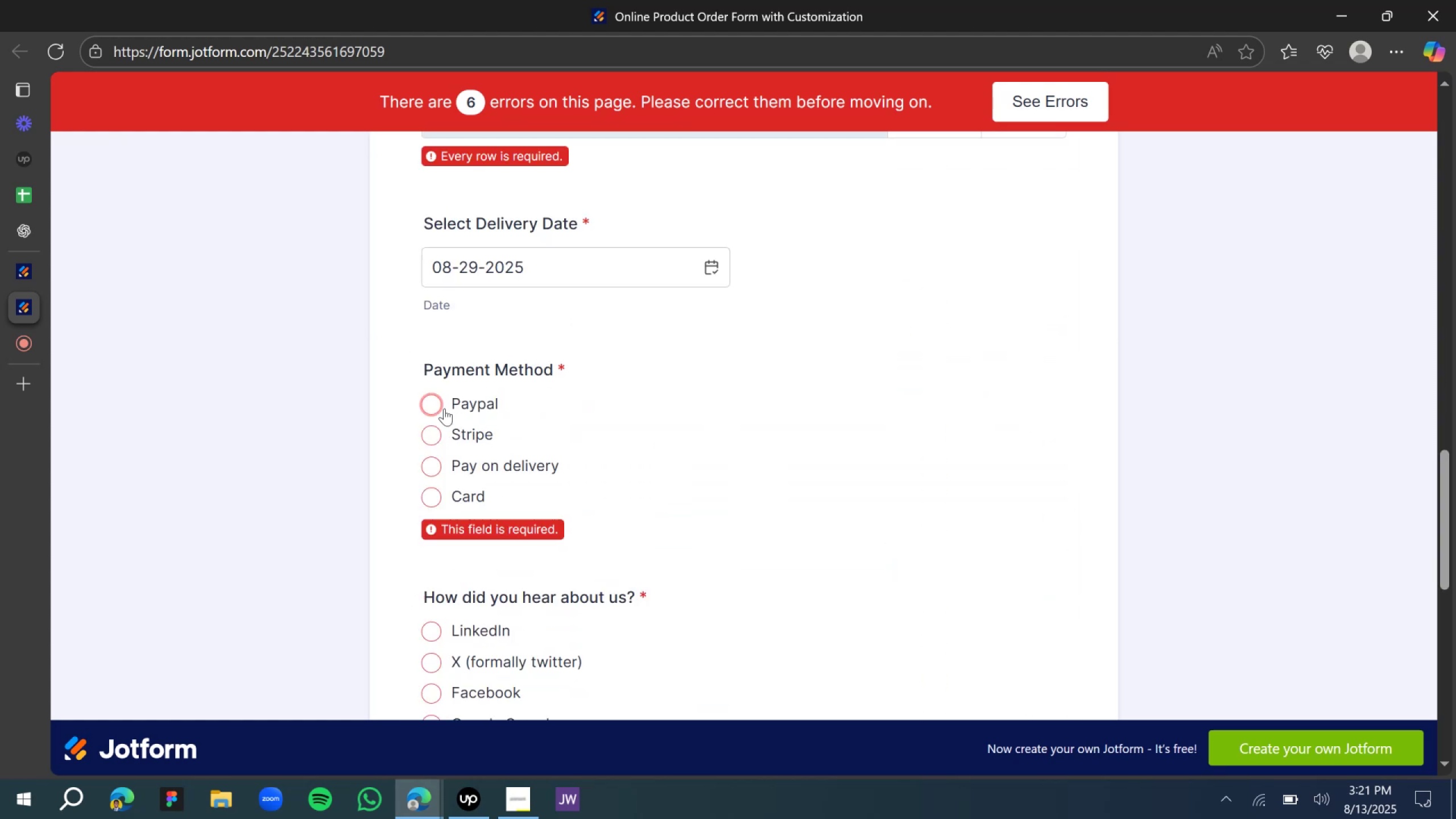 
left_click([439, 401])
 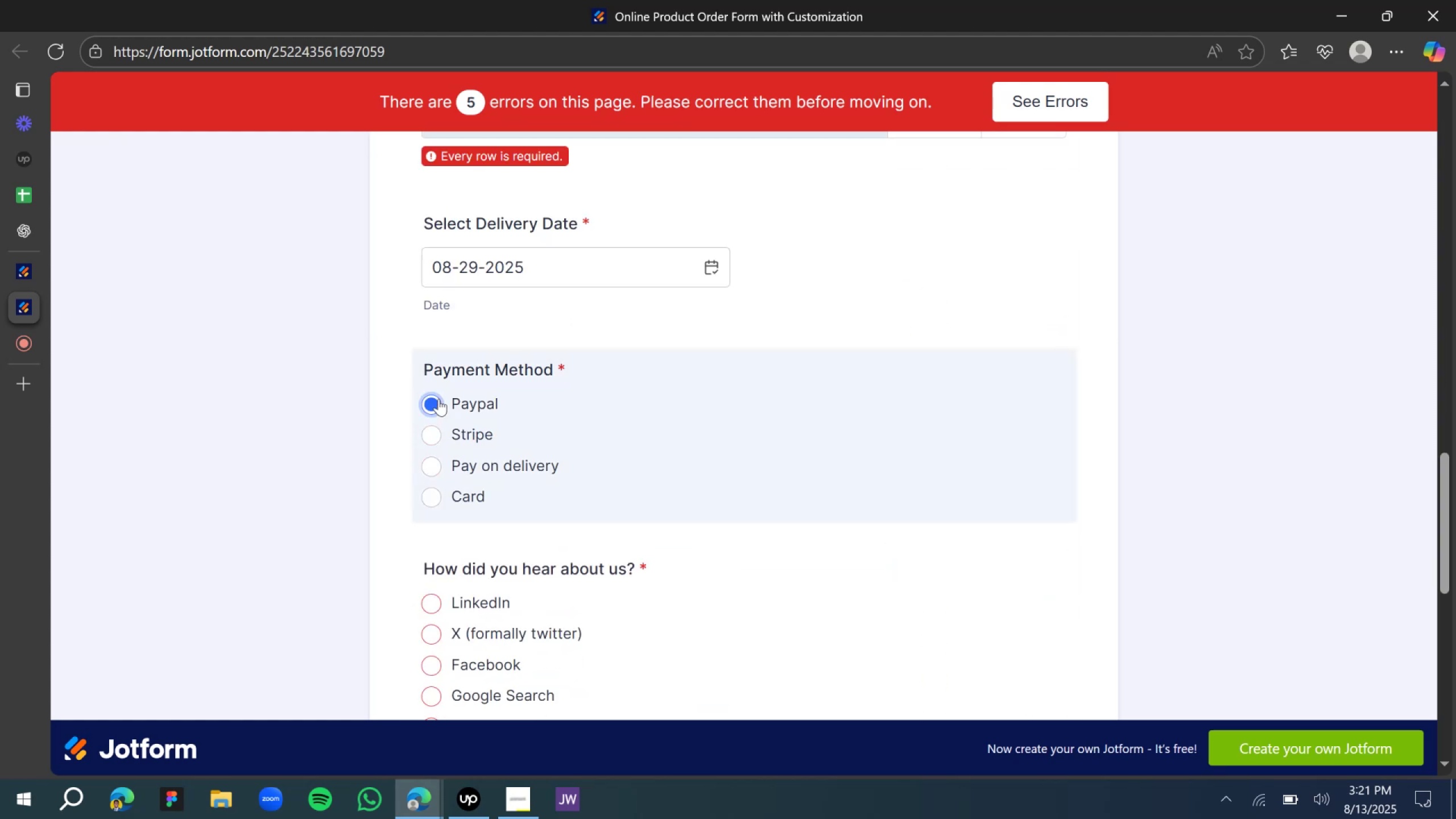 
scroll: coordinate [456, 483], scroll_direction: down, amount: 2.0
 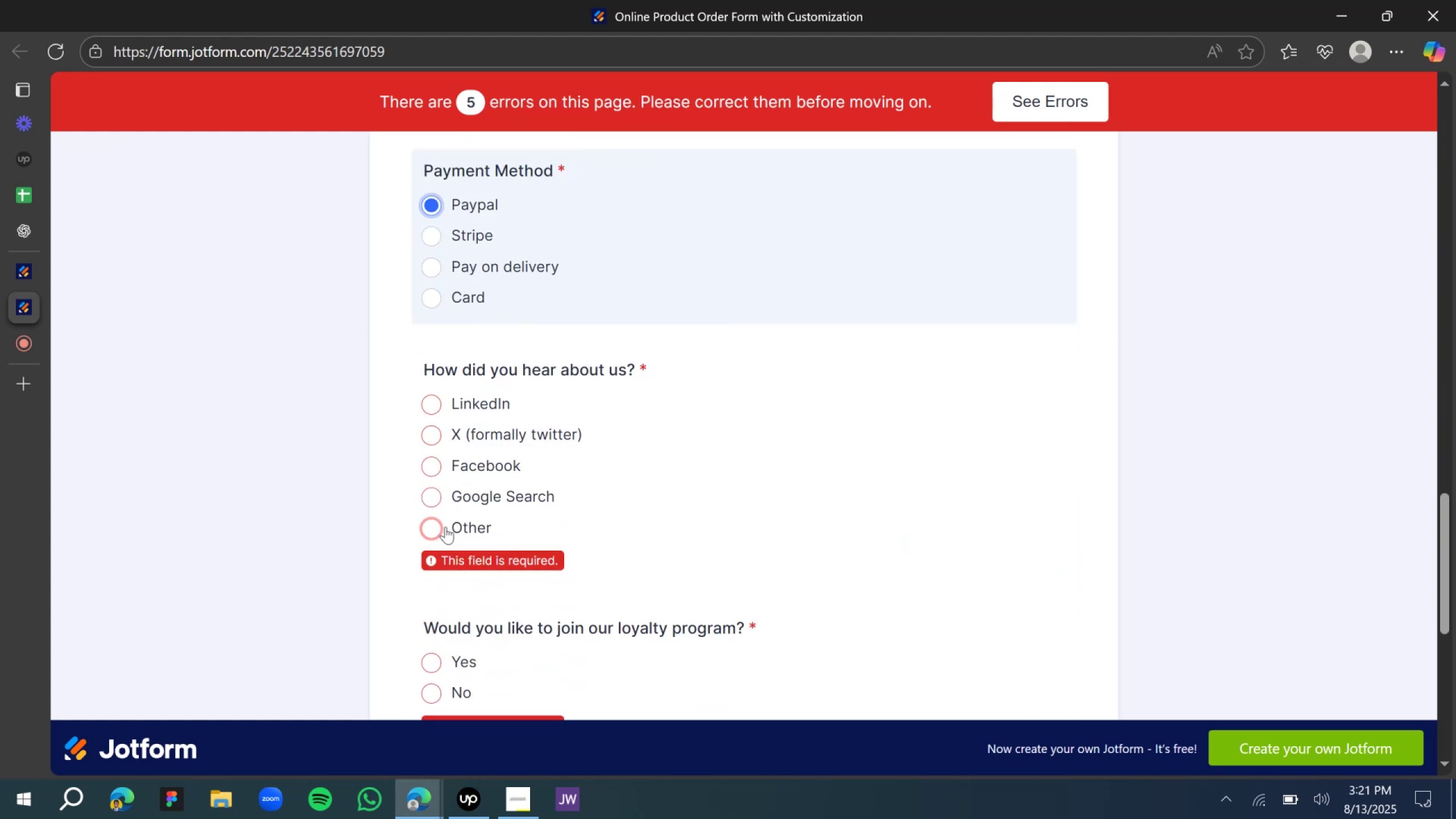 
left_click([438, 531])
 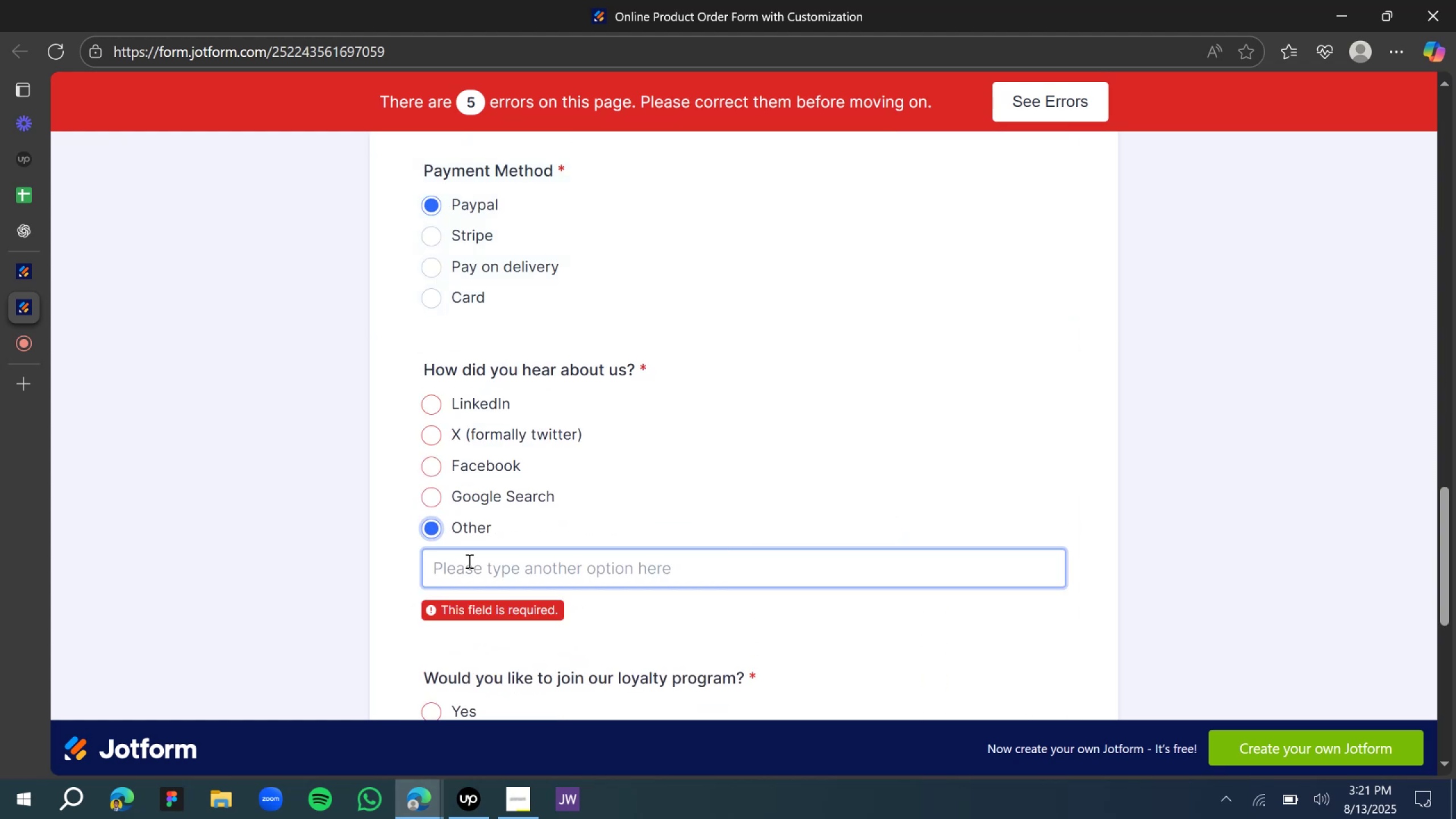 
left_click([468, 561])
 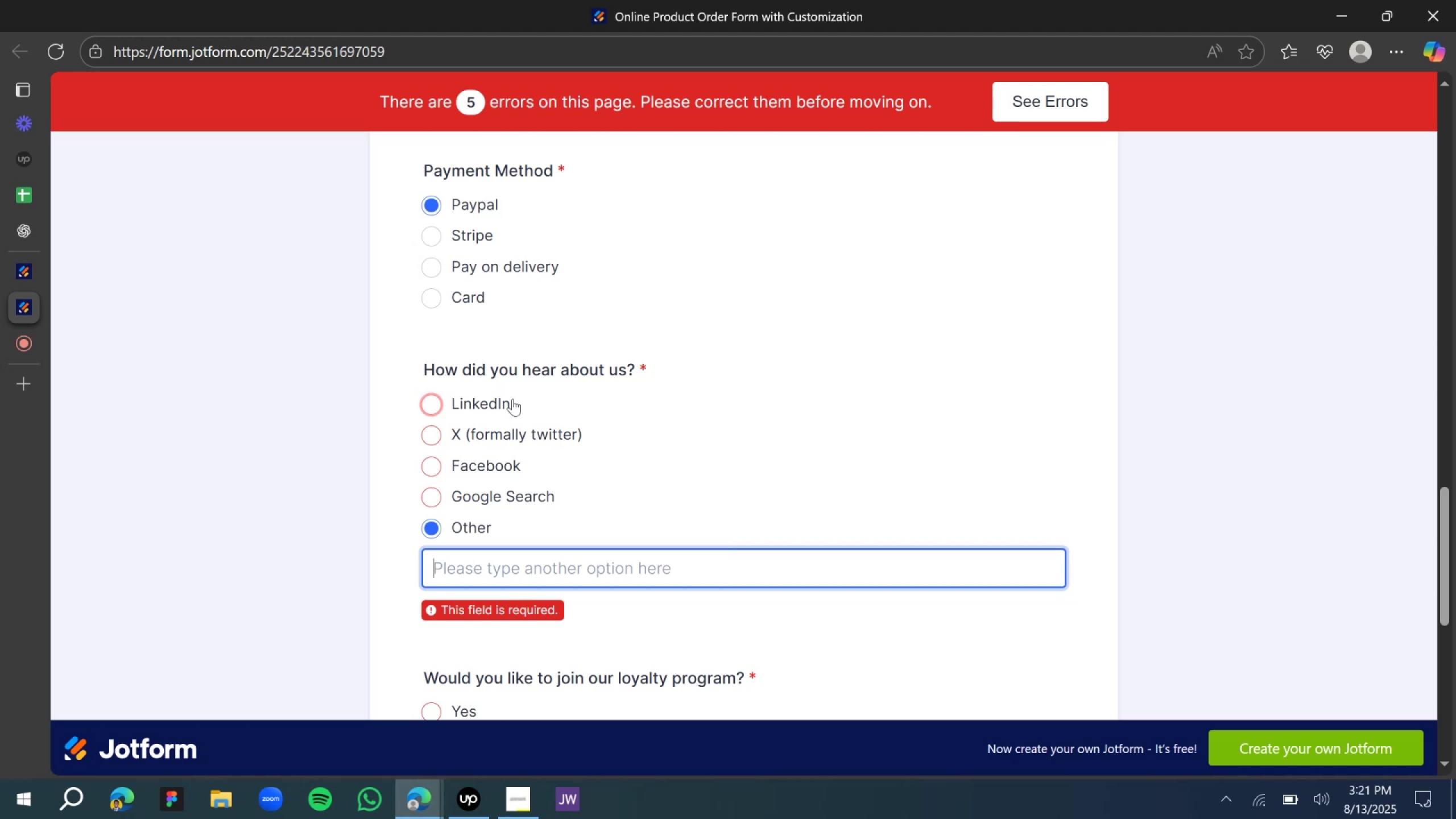 
type(Firend)
 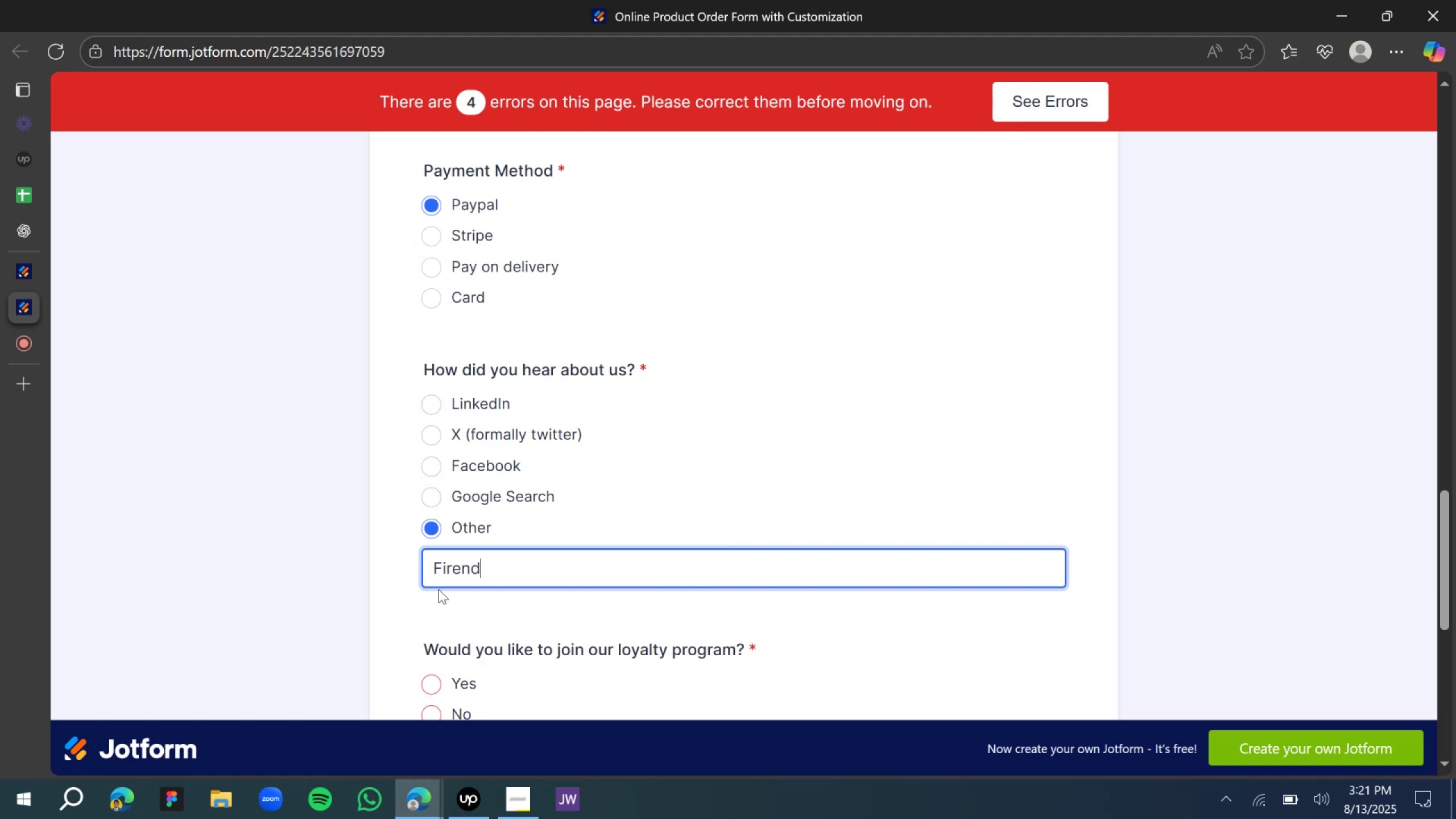 
double_click([447, 572])
 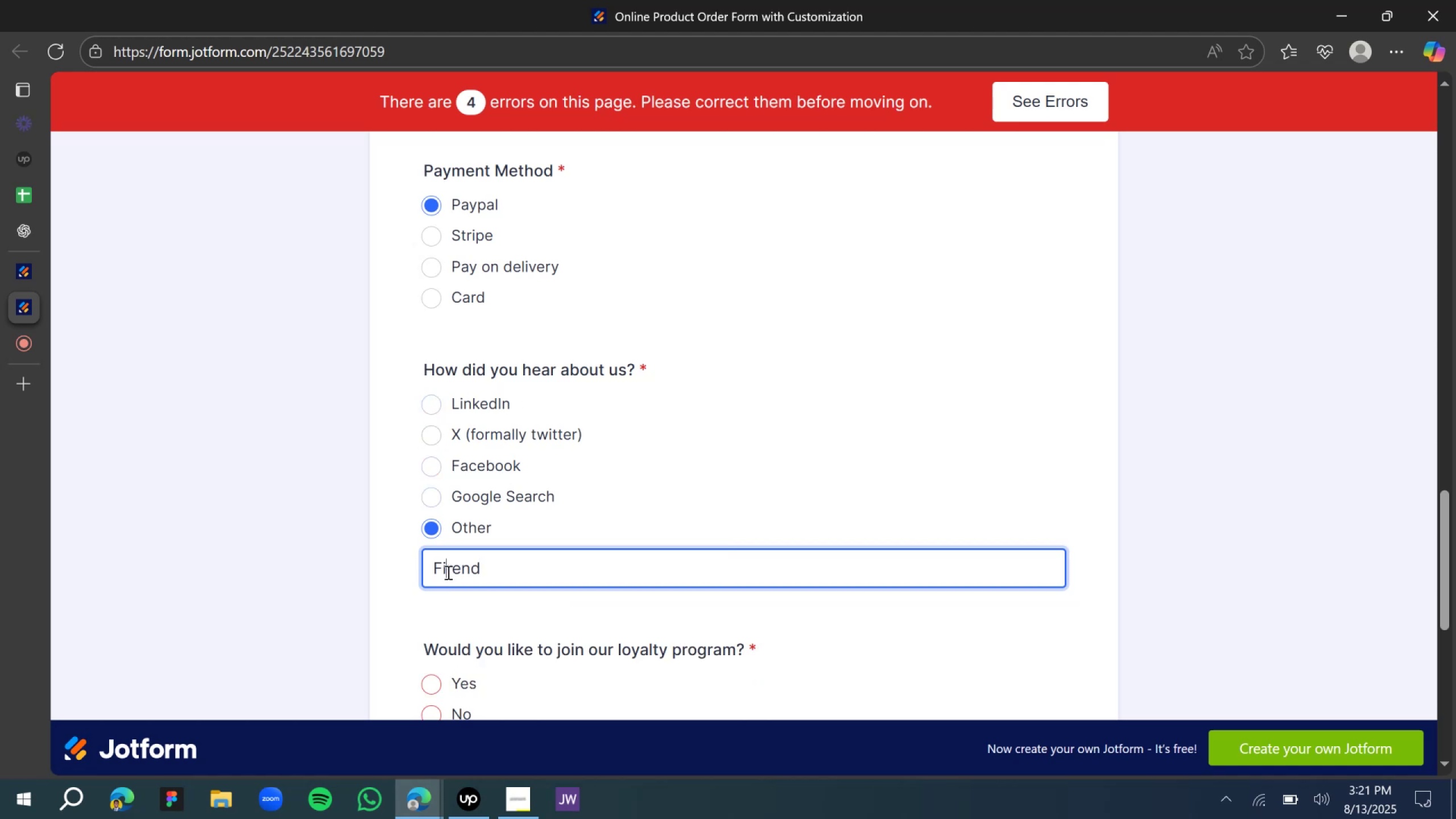 
left_click_drag(start_coordinate=[447, 572], to_coordinate=[449, 569])
 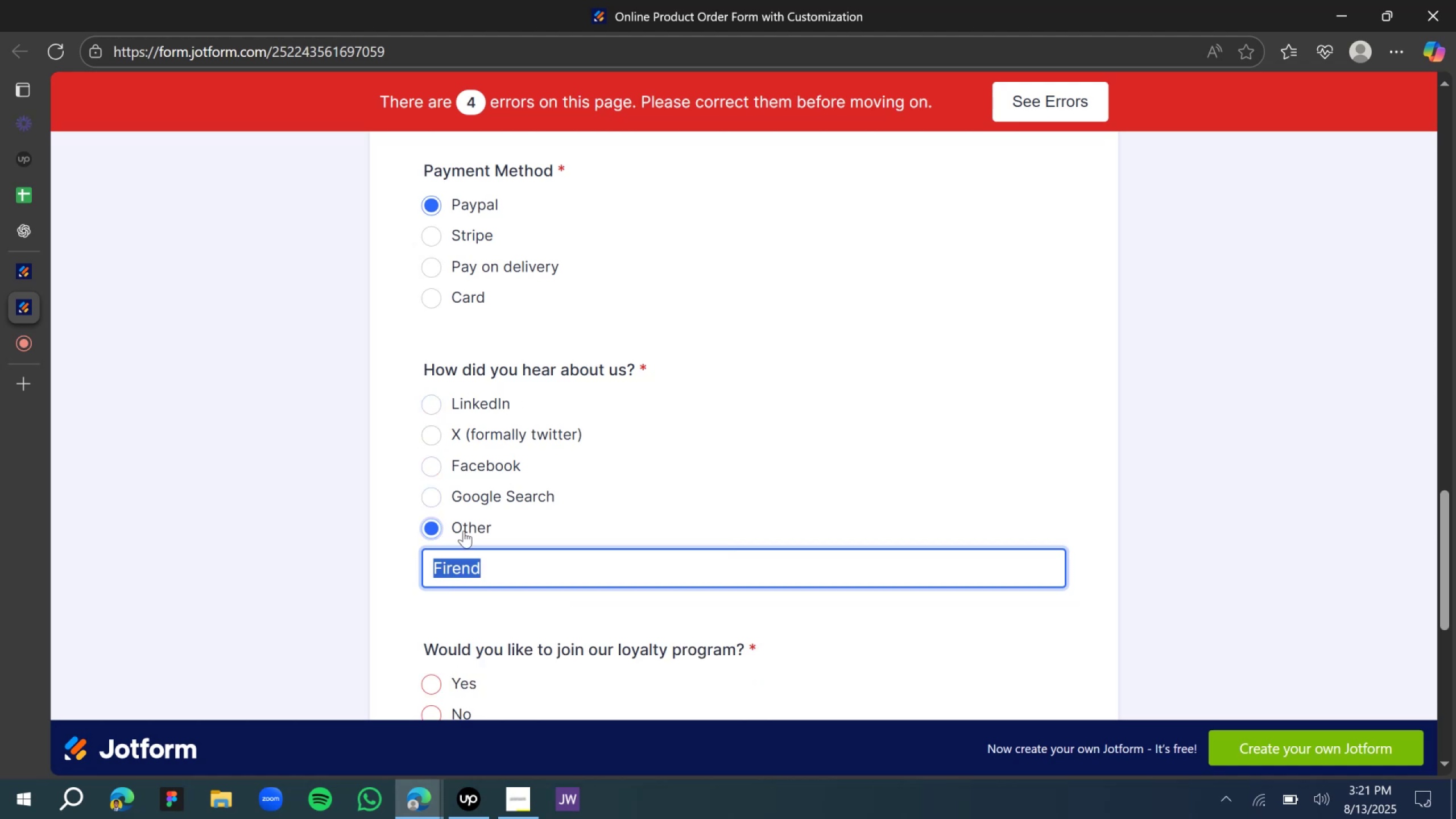 
type(Friend)
 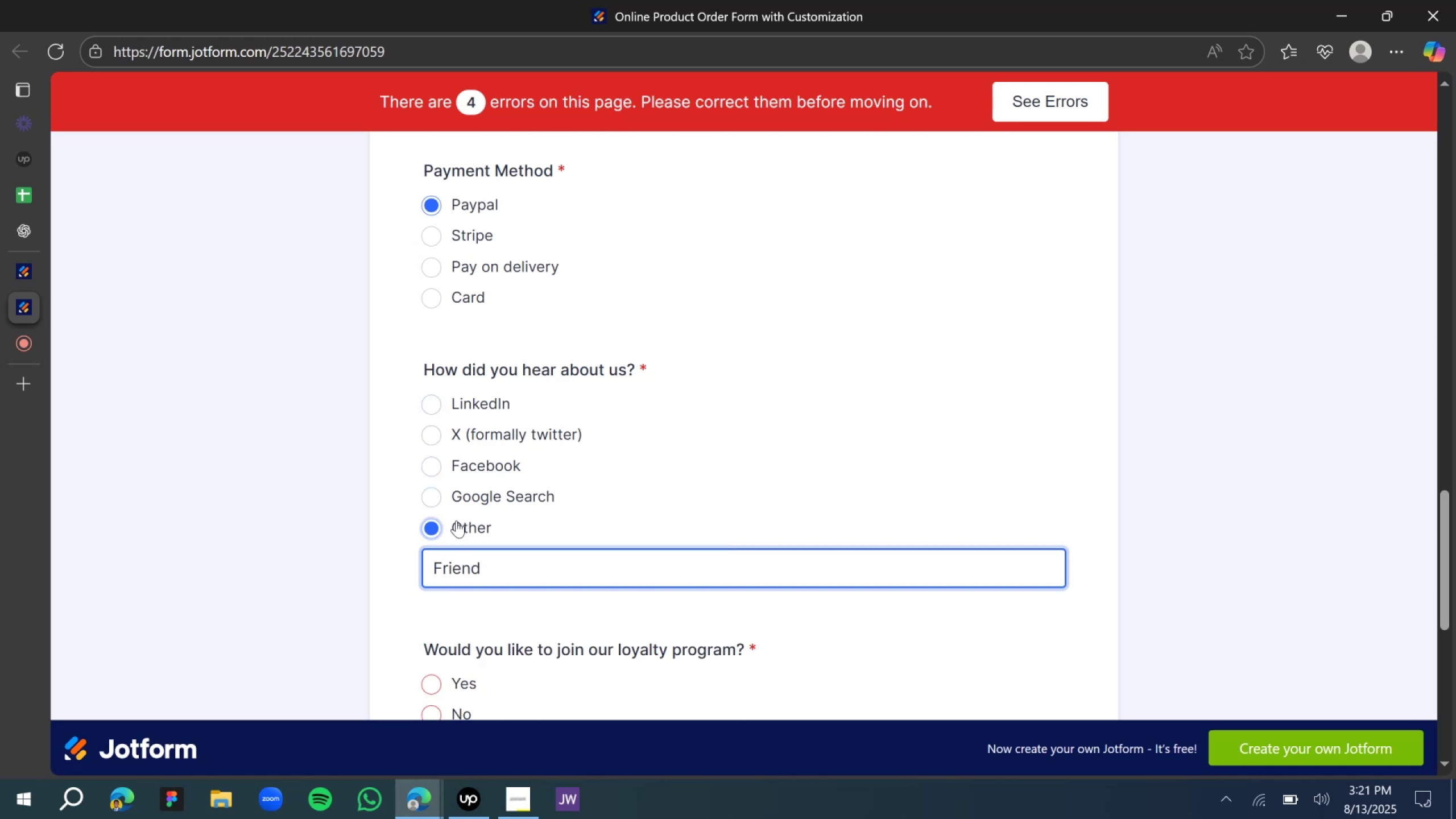 
scroll: coordinate [608, 527], scroll_direction: down, amount: 2.0
 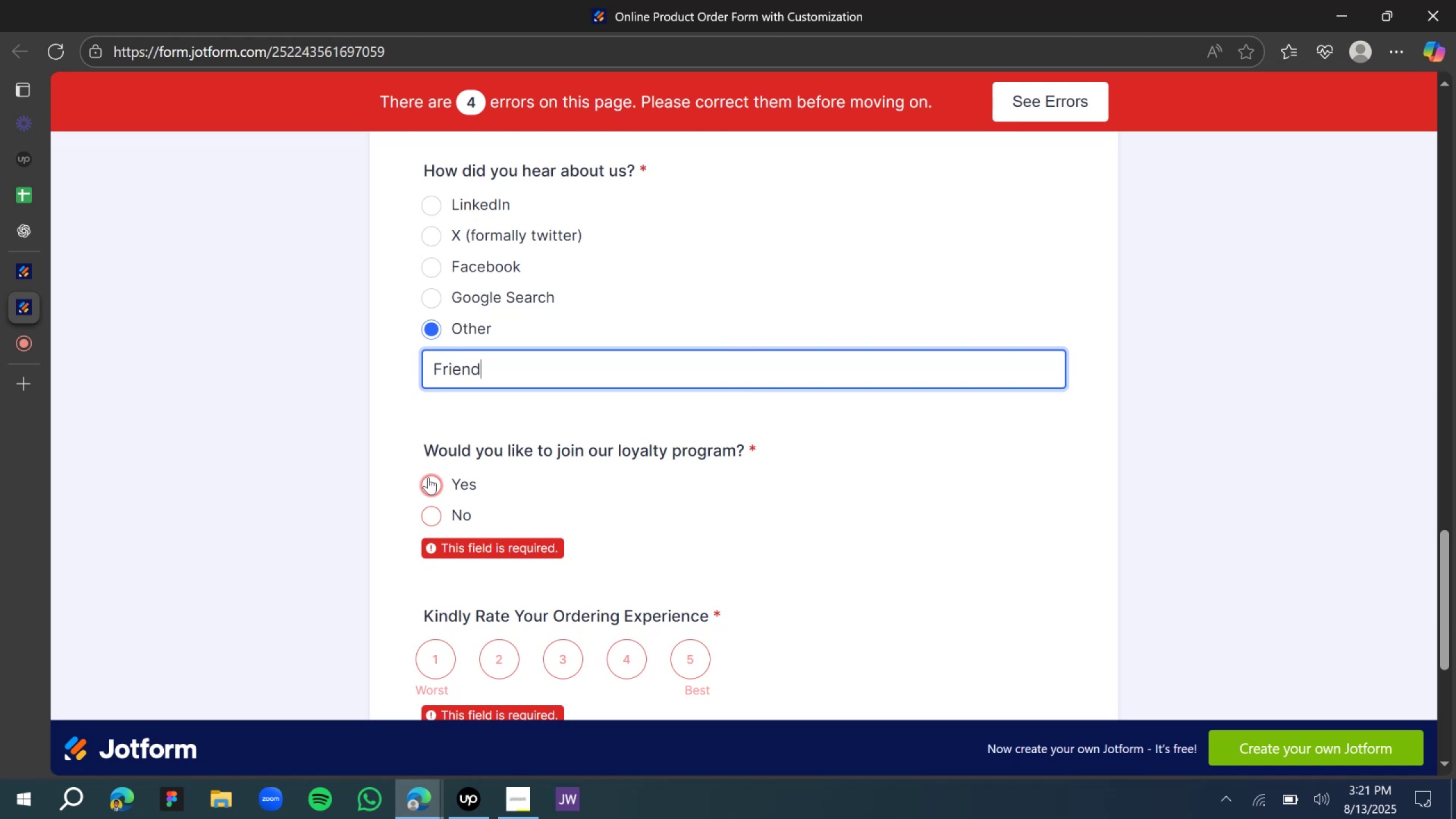 
left_click([439, 483])
 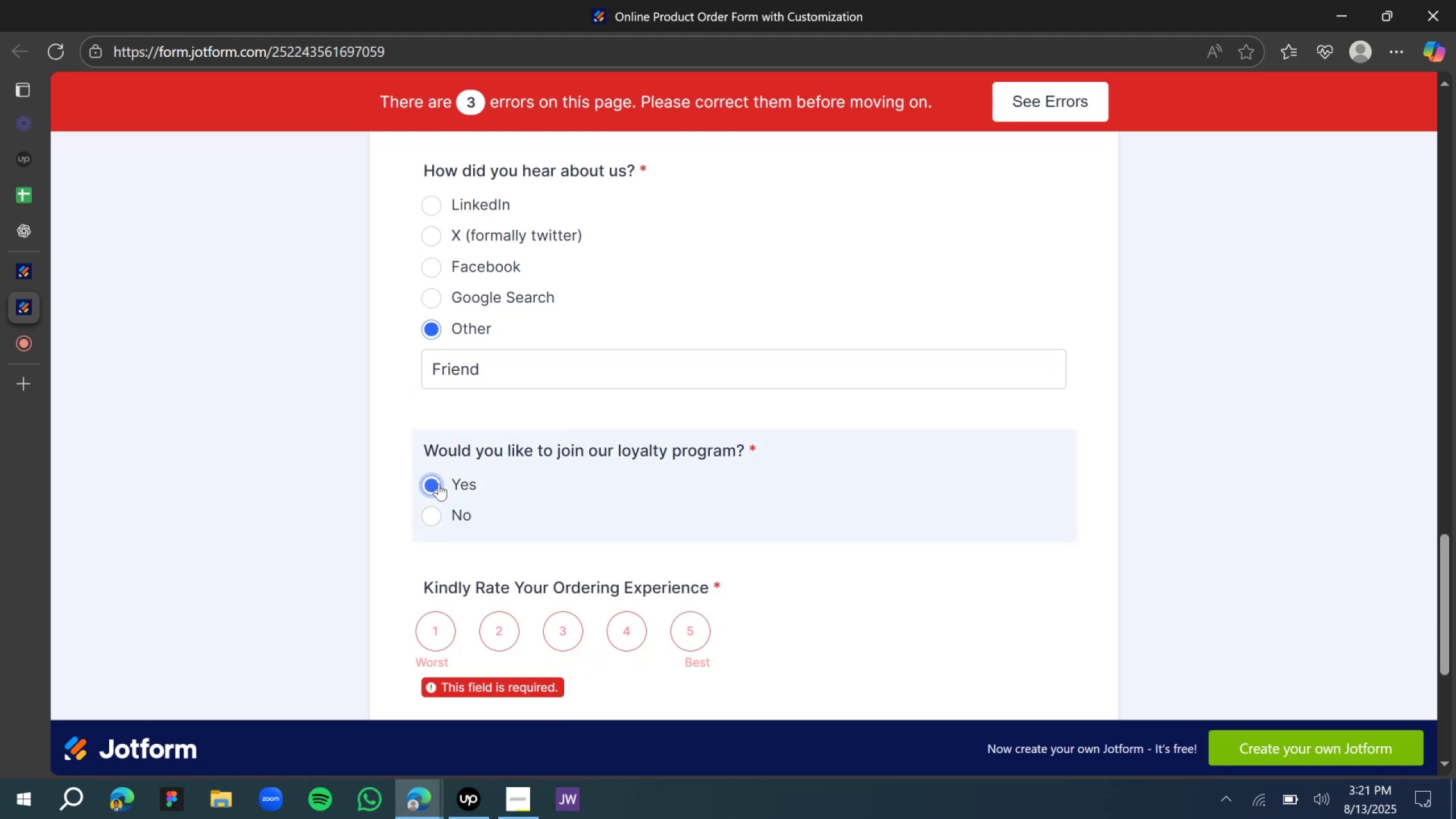 
scroll: coordinate [439, 504], scroll_direction: down, amount: 2.0
 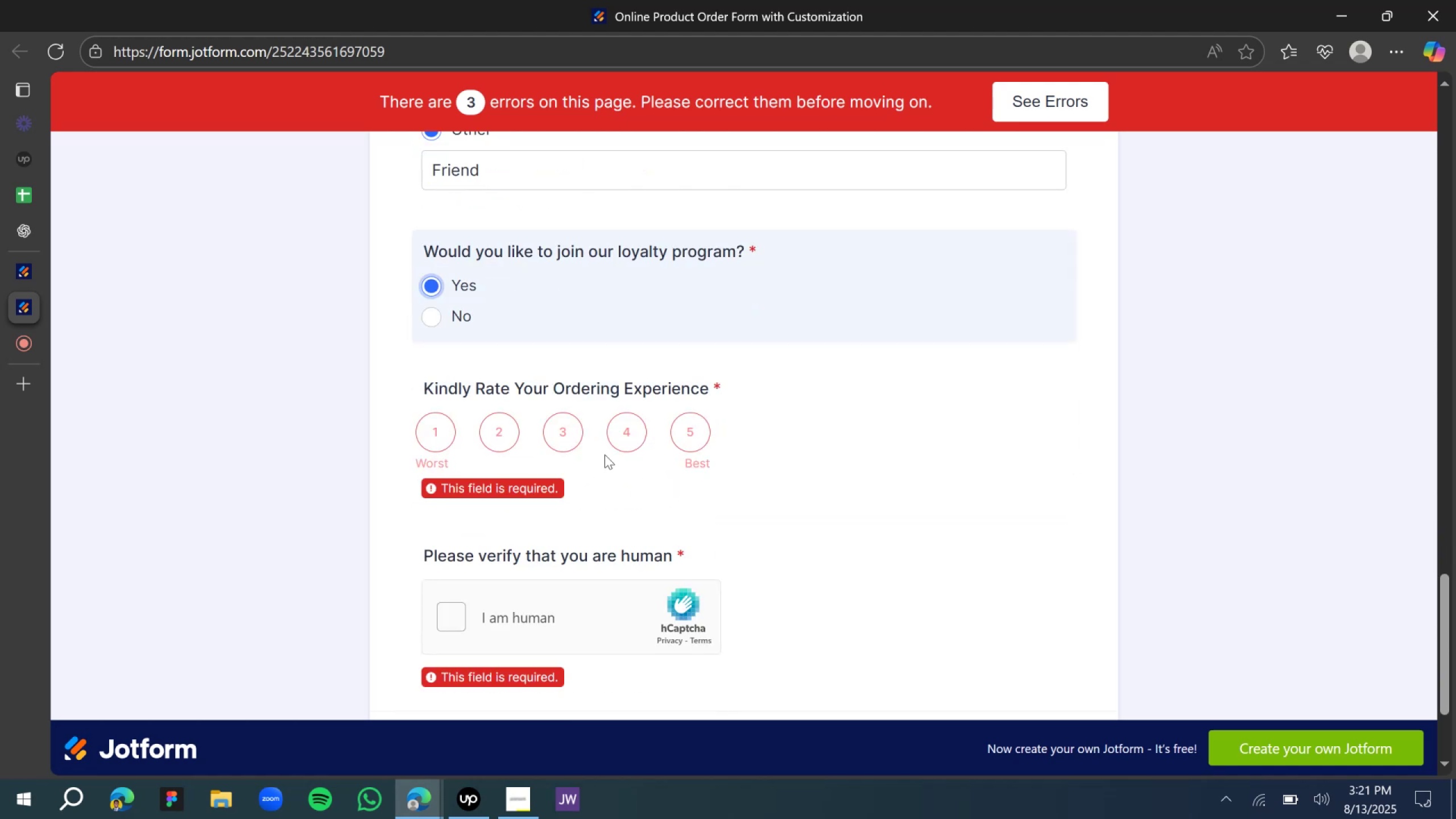 
left_click([617, 439])
 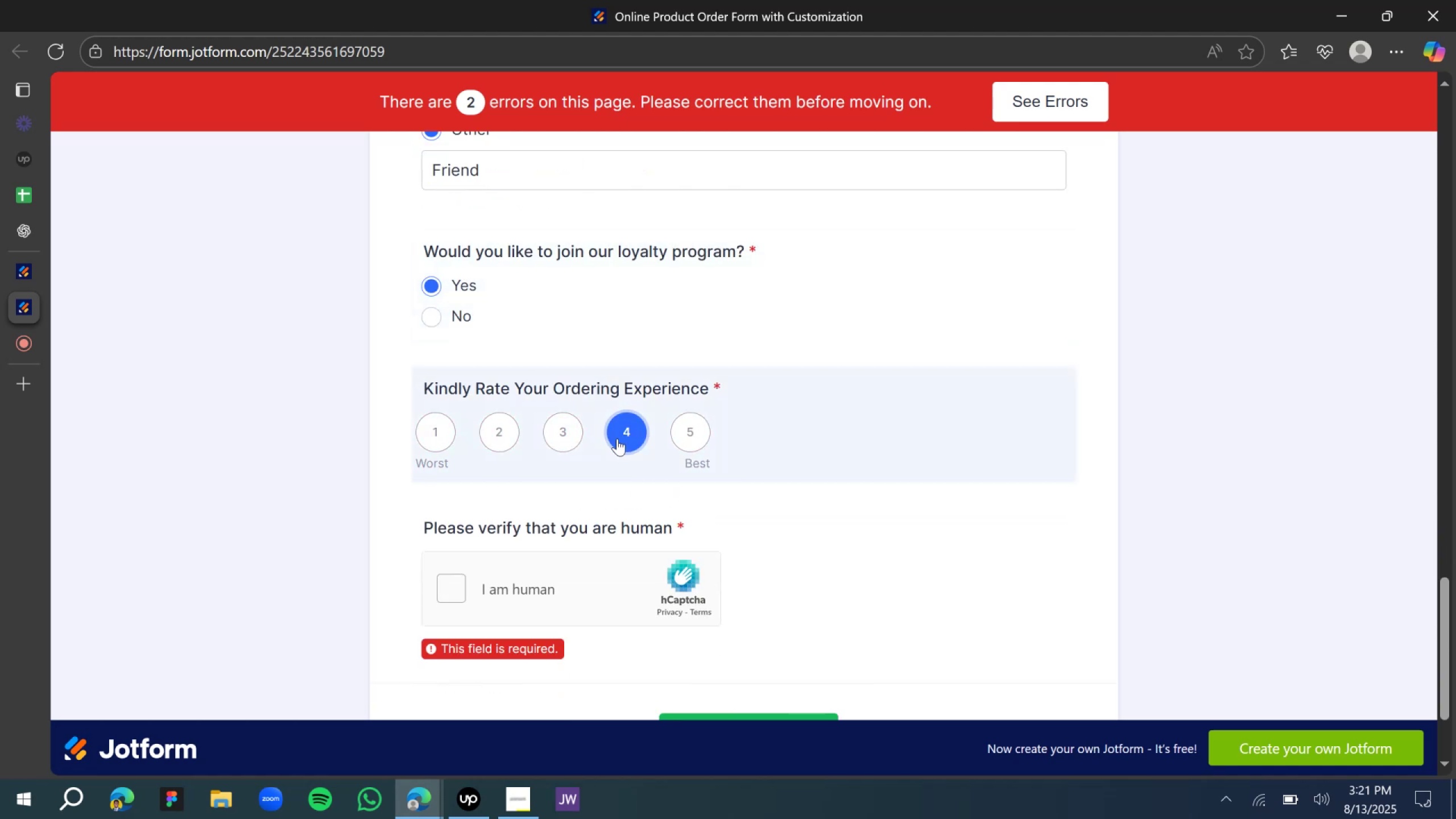 
scroll: coordinate [599, 466], scroll_direction: down, amount: 2.0
 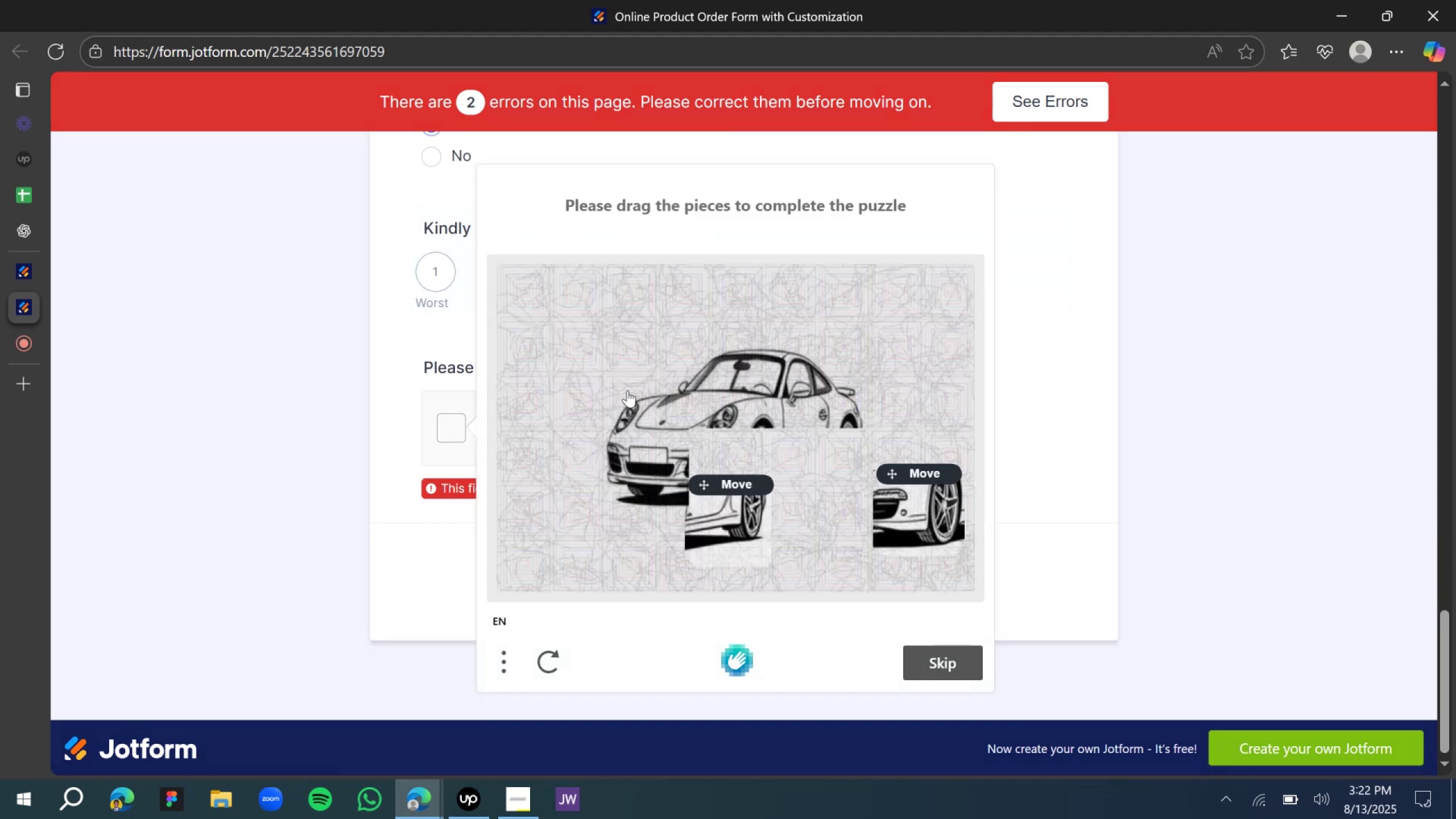 
wait(6.65)
 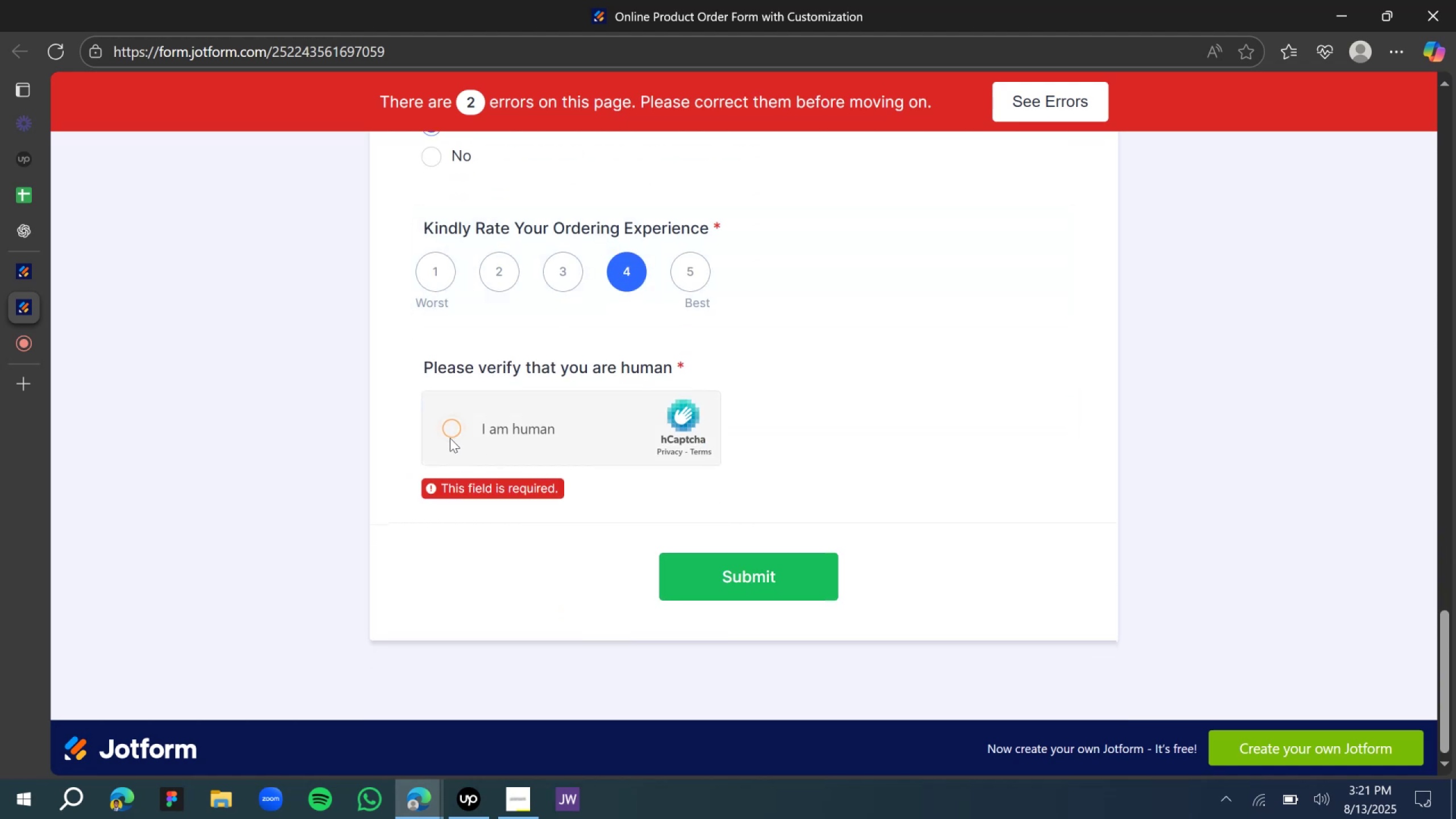 
left_click_drag(start_coordinate=[753, 520], to_coordinate=[759, 474])
 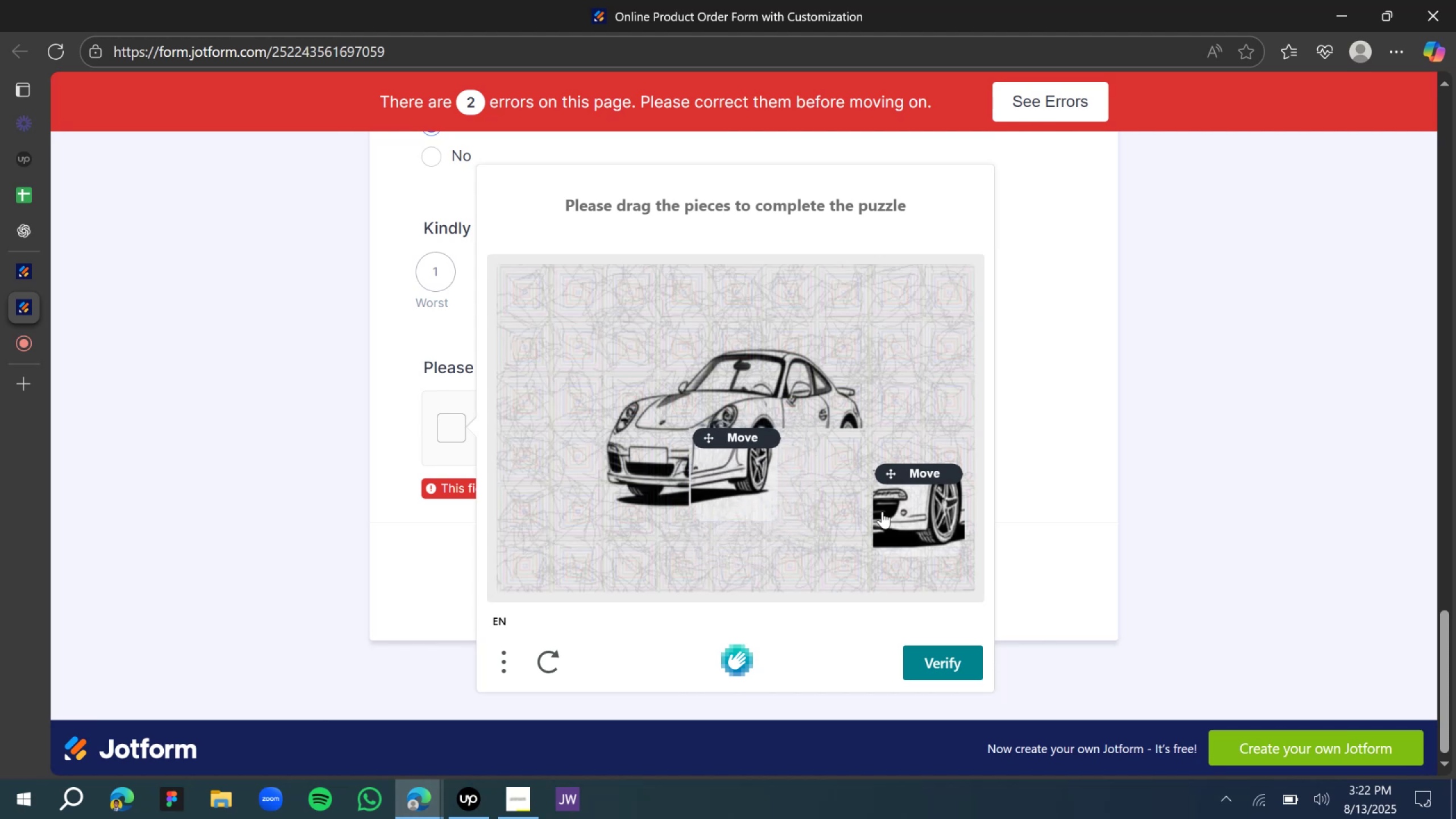 
left_click_drag(start_coordinate=[903, 514], to_coordinate=[817, 545])
 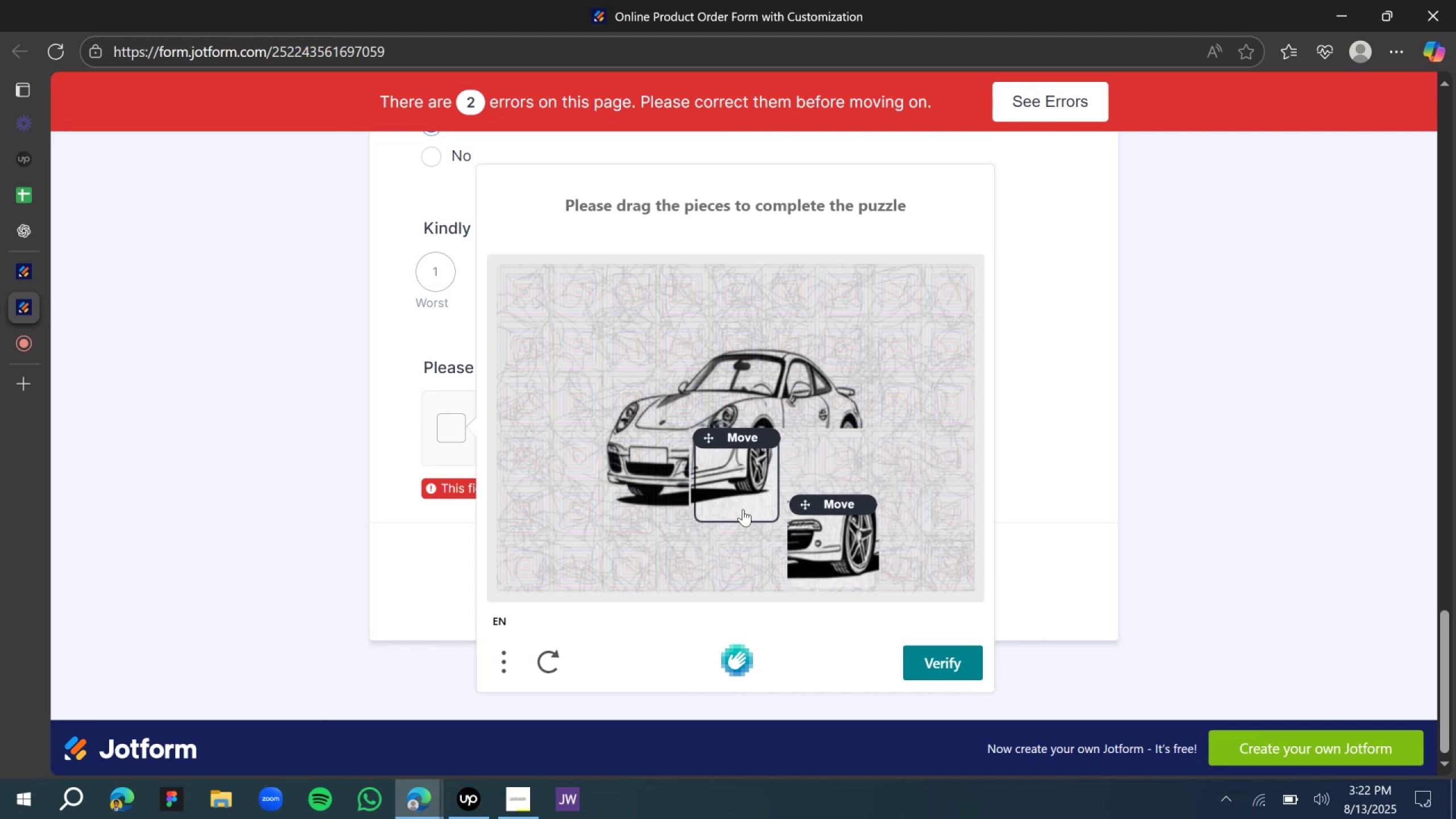 
left_click_drag(start_coordinate=[725, 488], to_coordinate=[816, 464])
 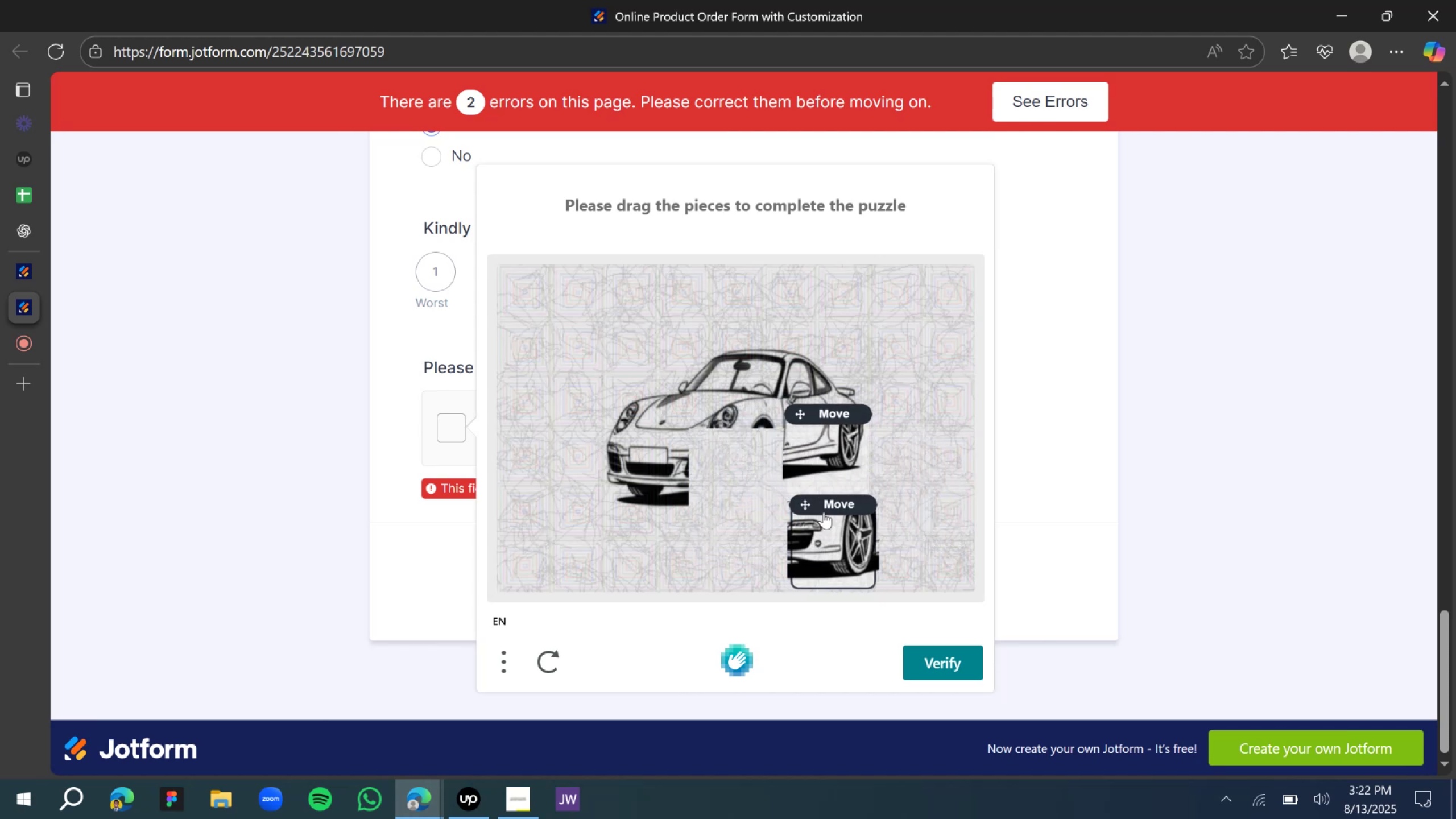 
left_click_drag(start_coordinate=[831, 534], to_coordinate=[731, 462])
 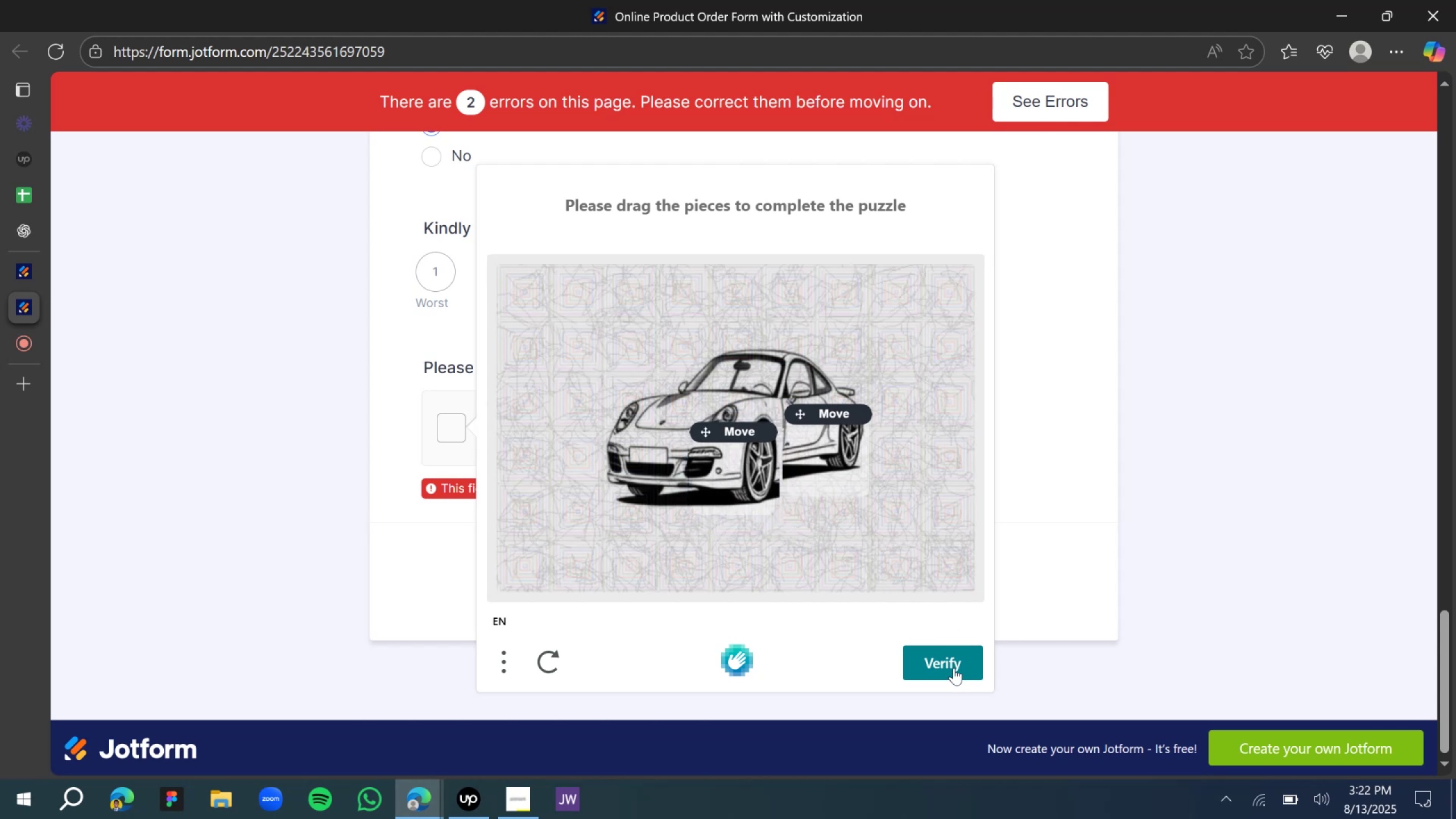 
left_click([937, 667])
 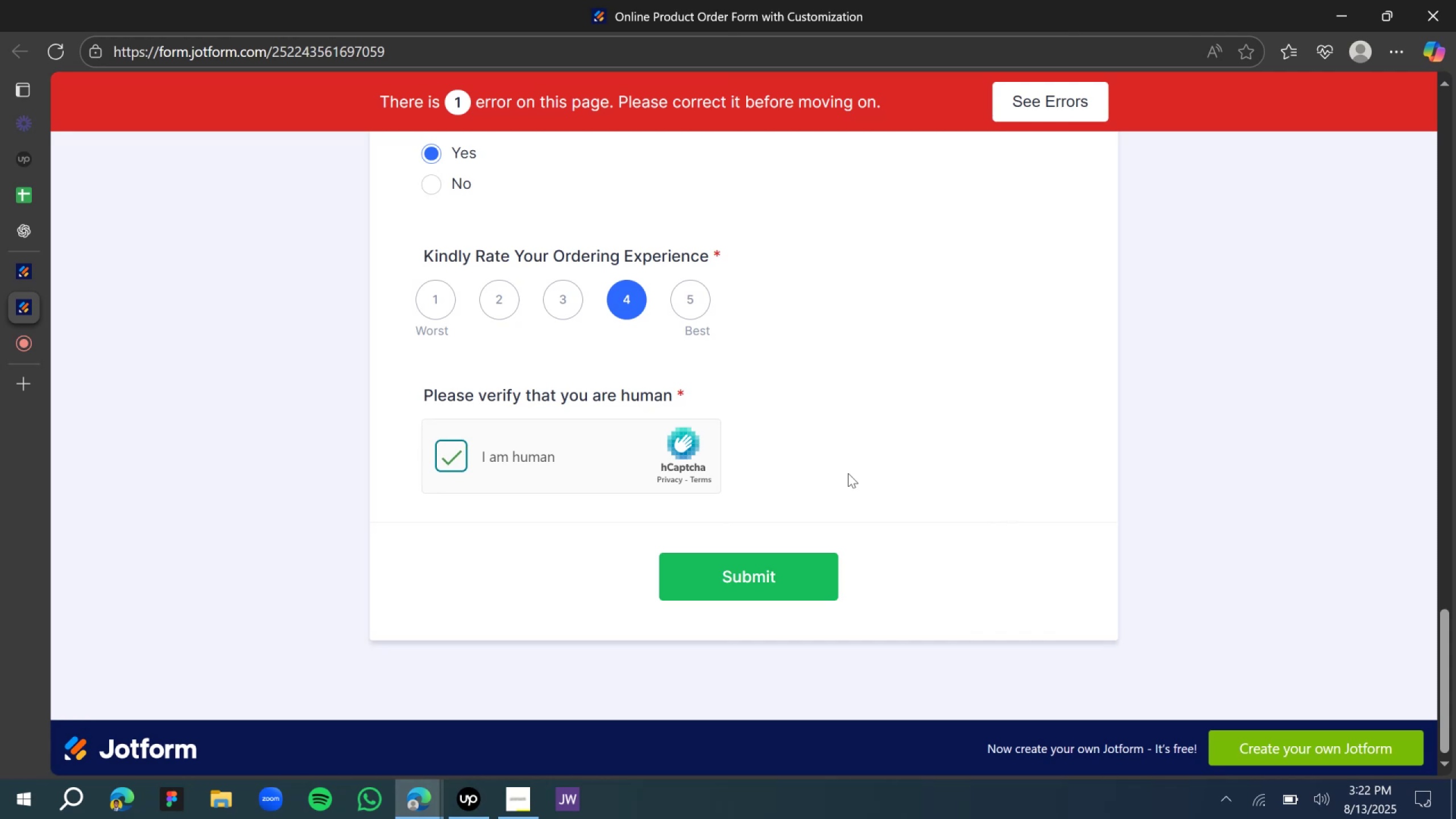 
left_click([776, 570])
 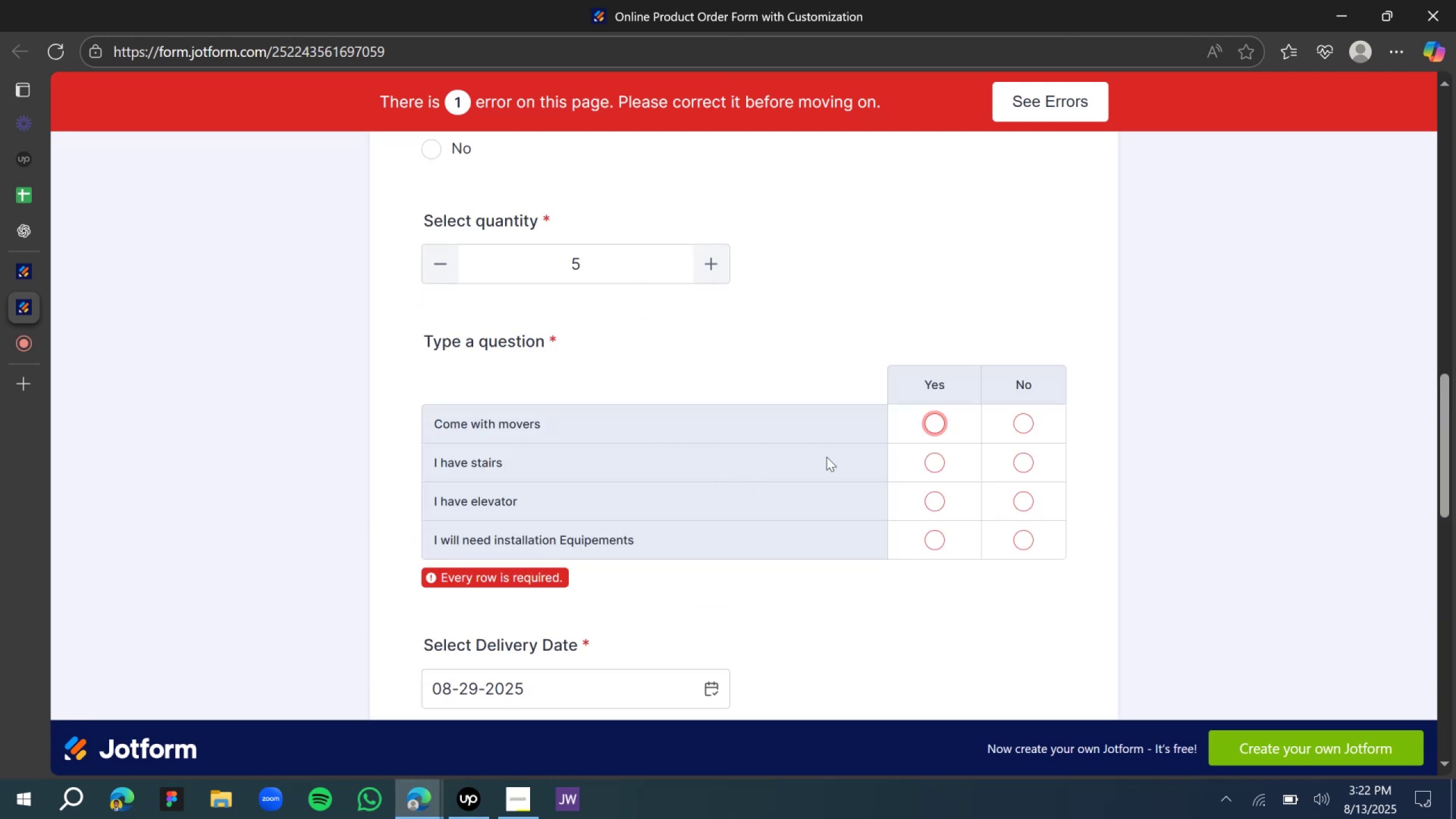 
left_click([943, 412])
 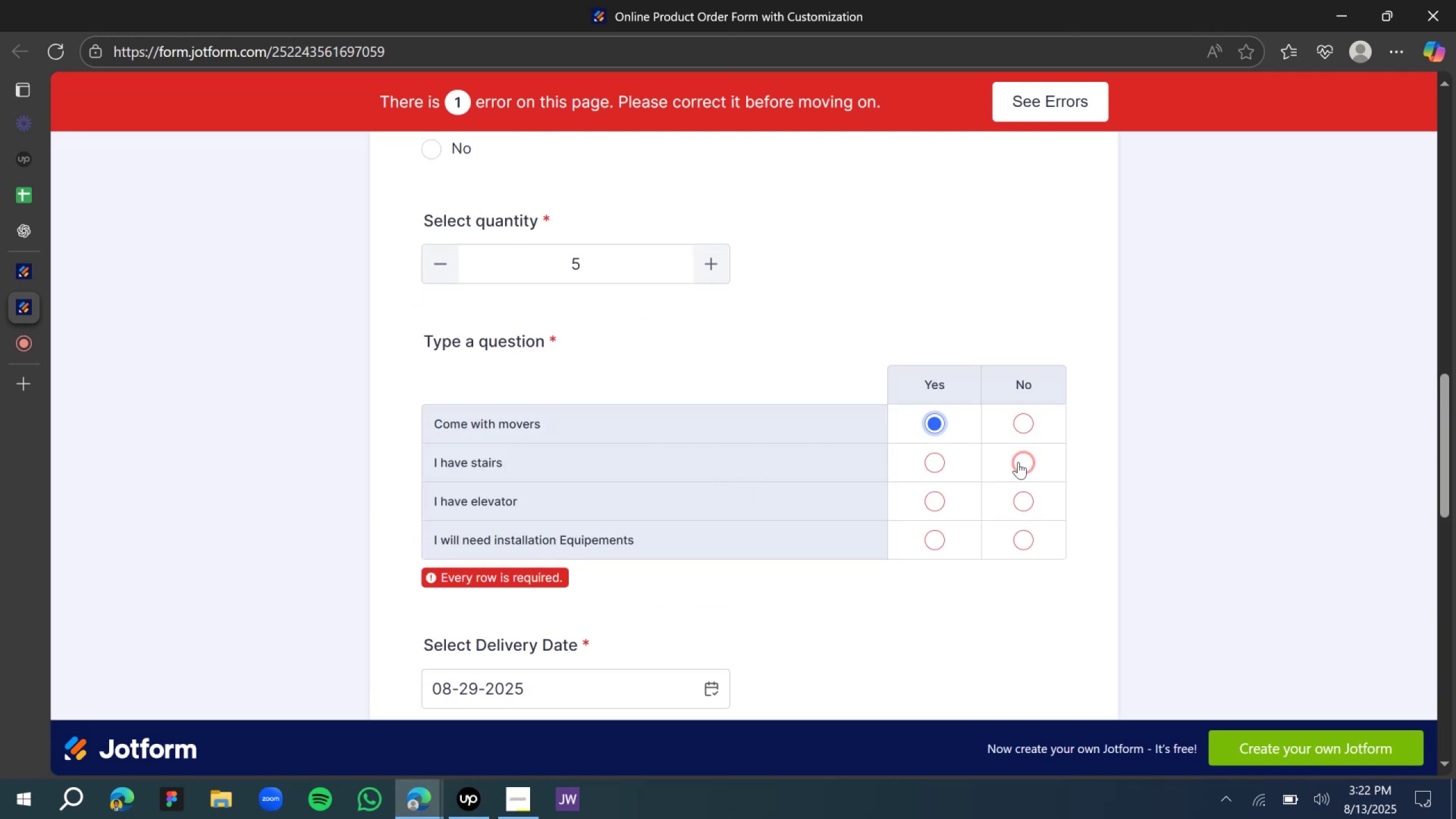 
left_click([1025, 498])
 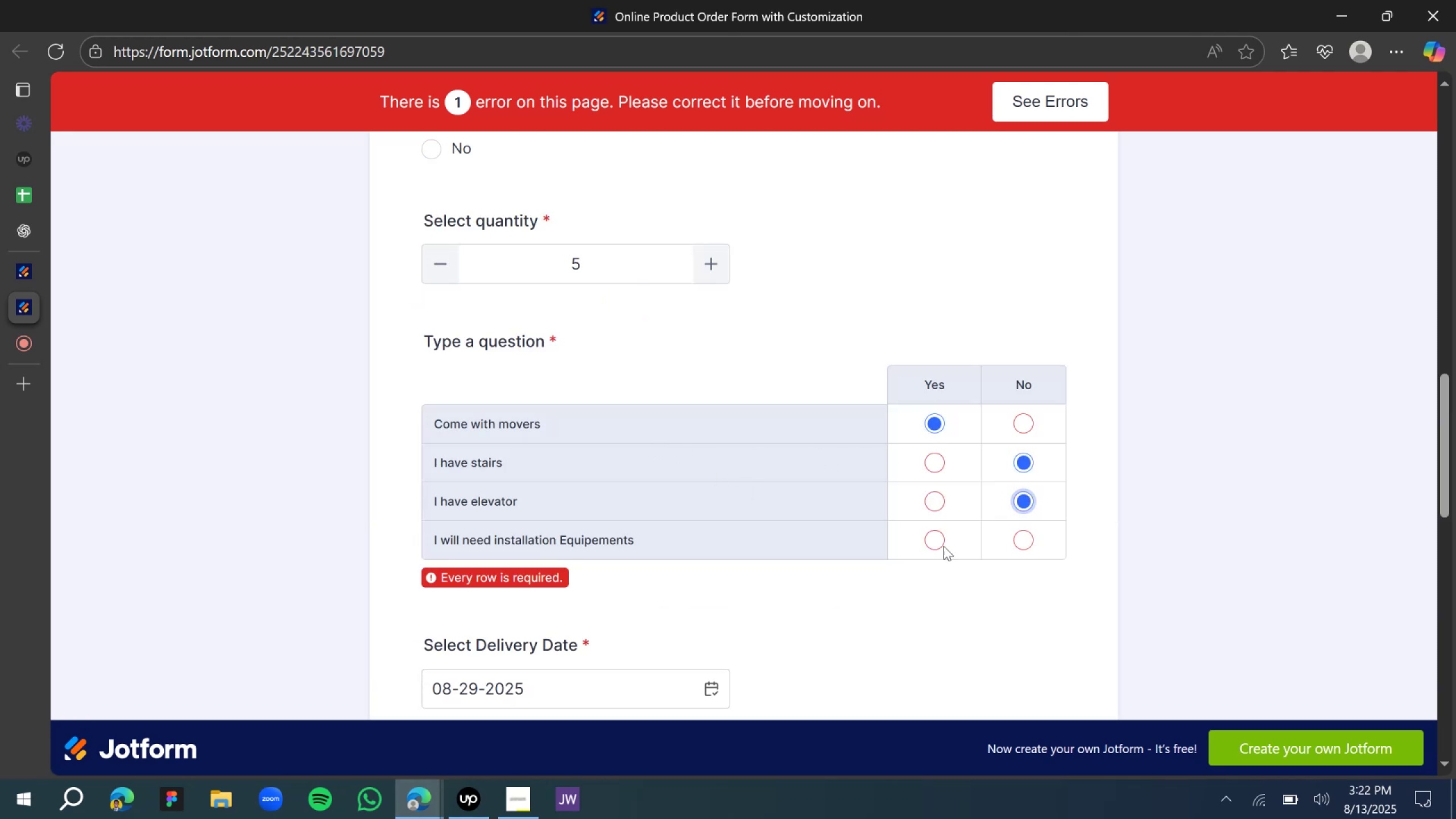 
left_click([939, 543])
 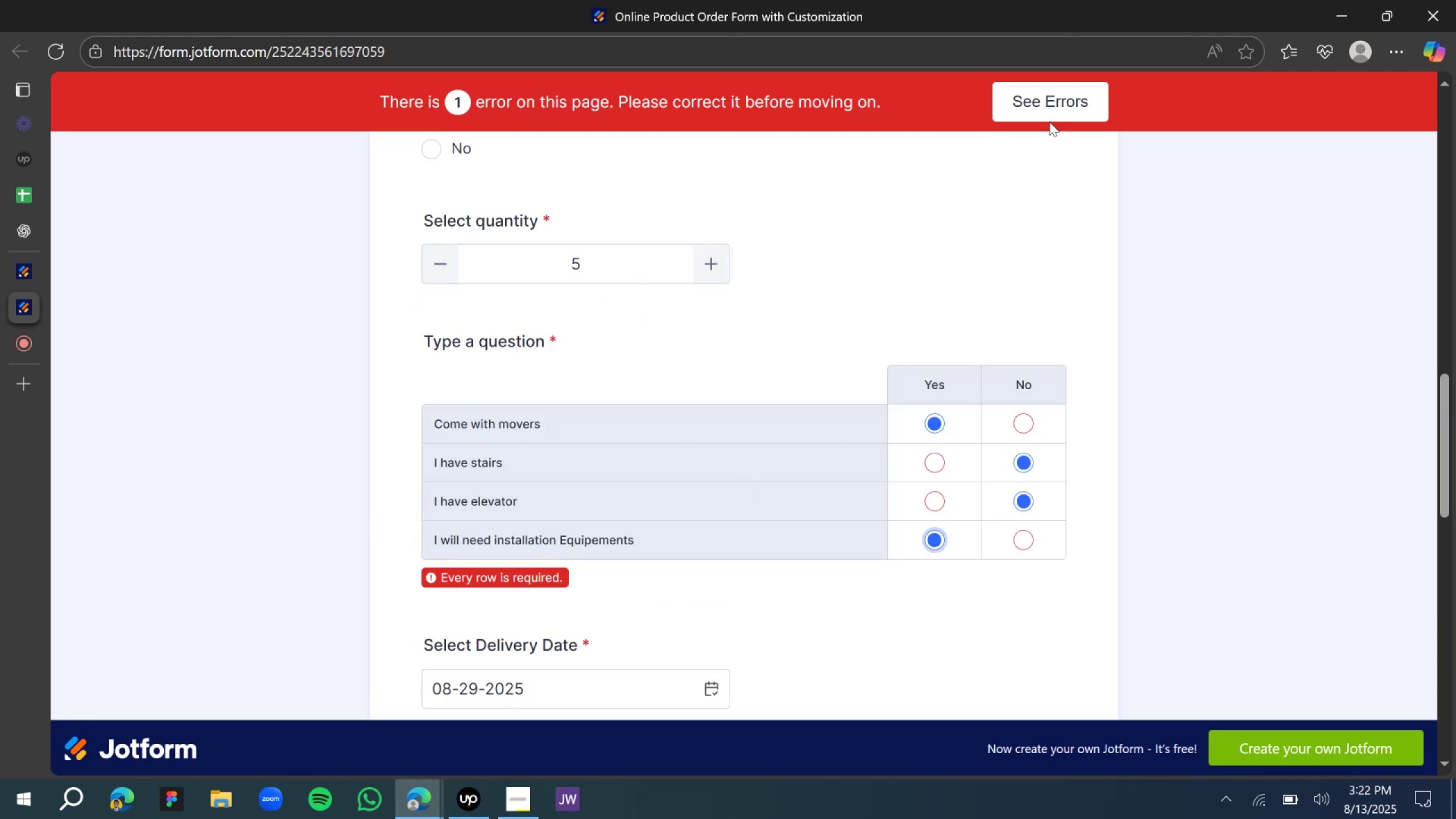 
left_click([1052, 105])
 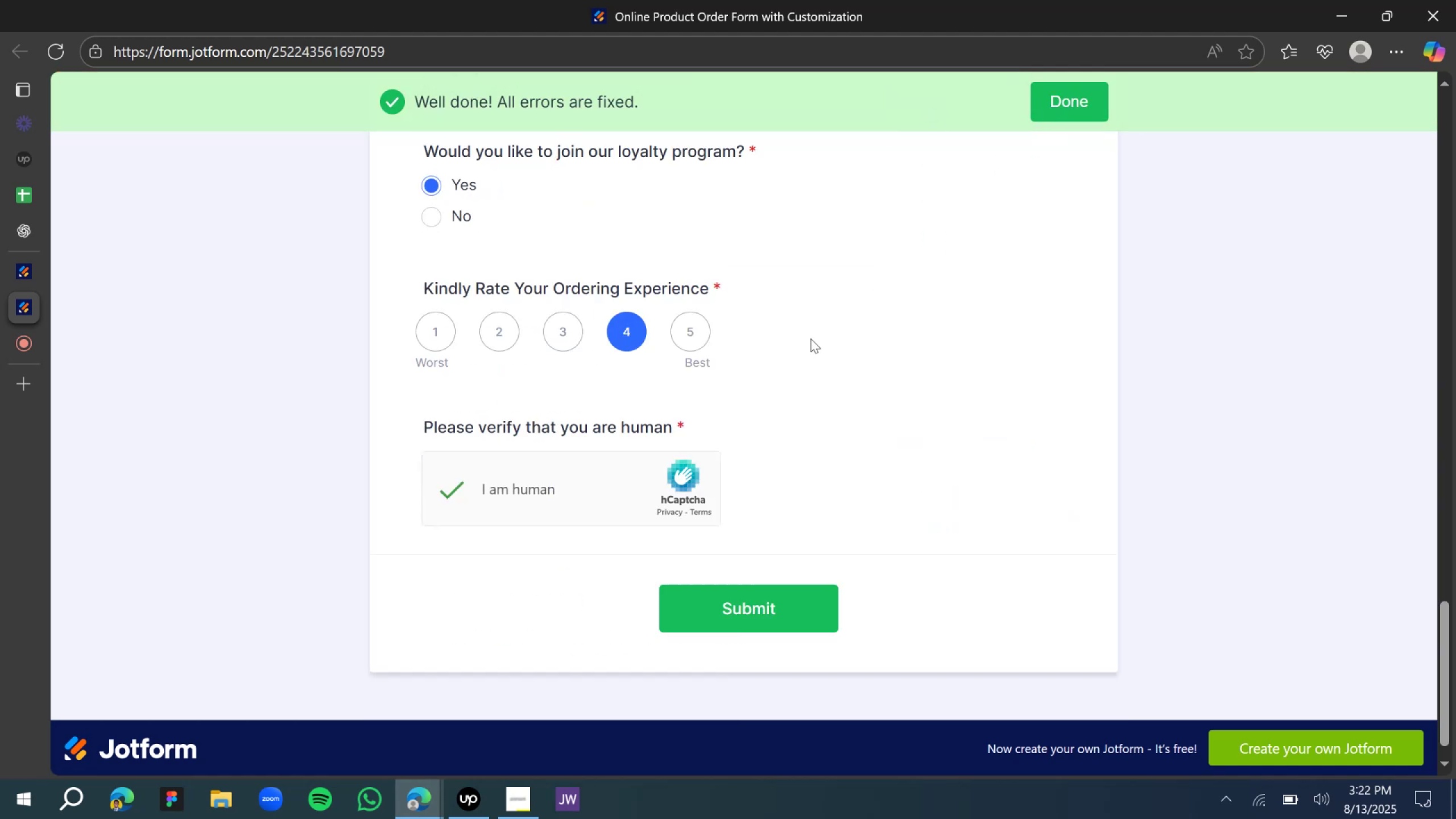 
left_click([789, 584])
 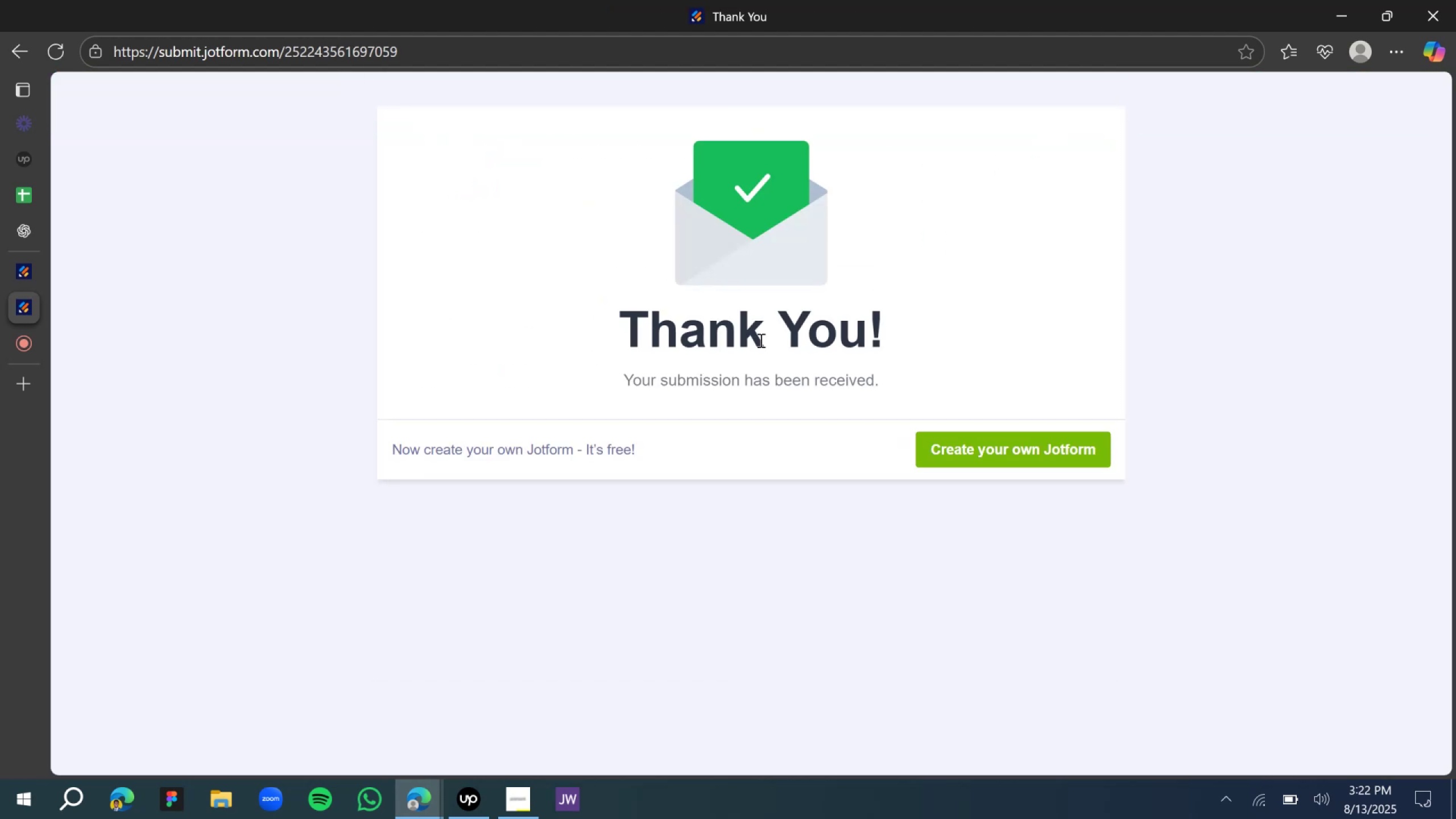 
wait(9.42)
 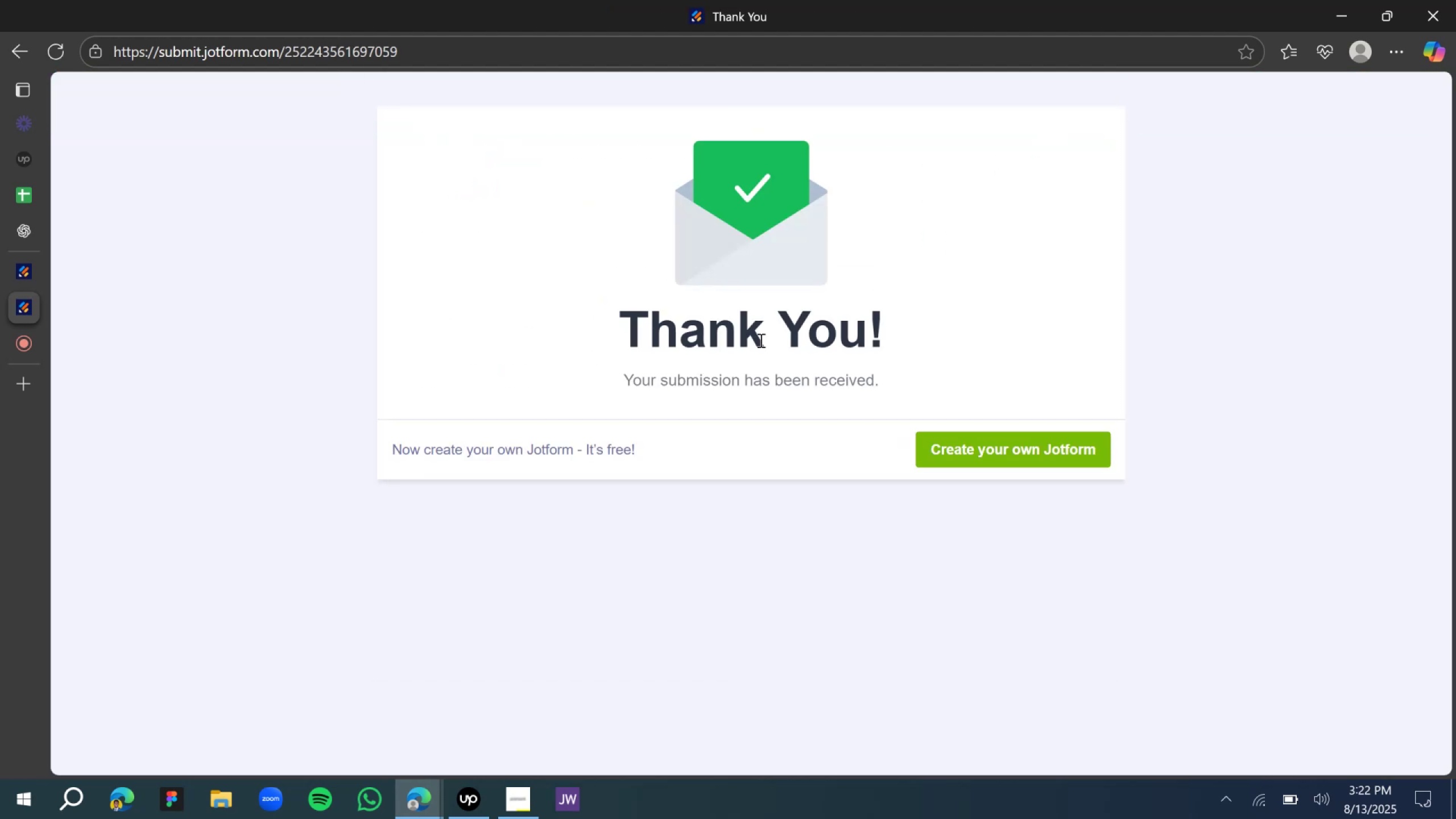 
left_click([227, 306])
 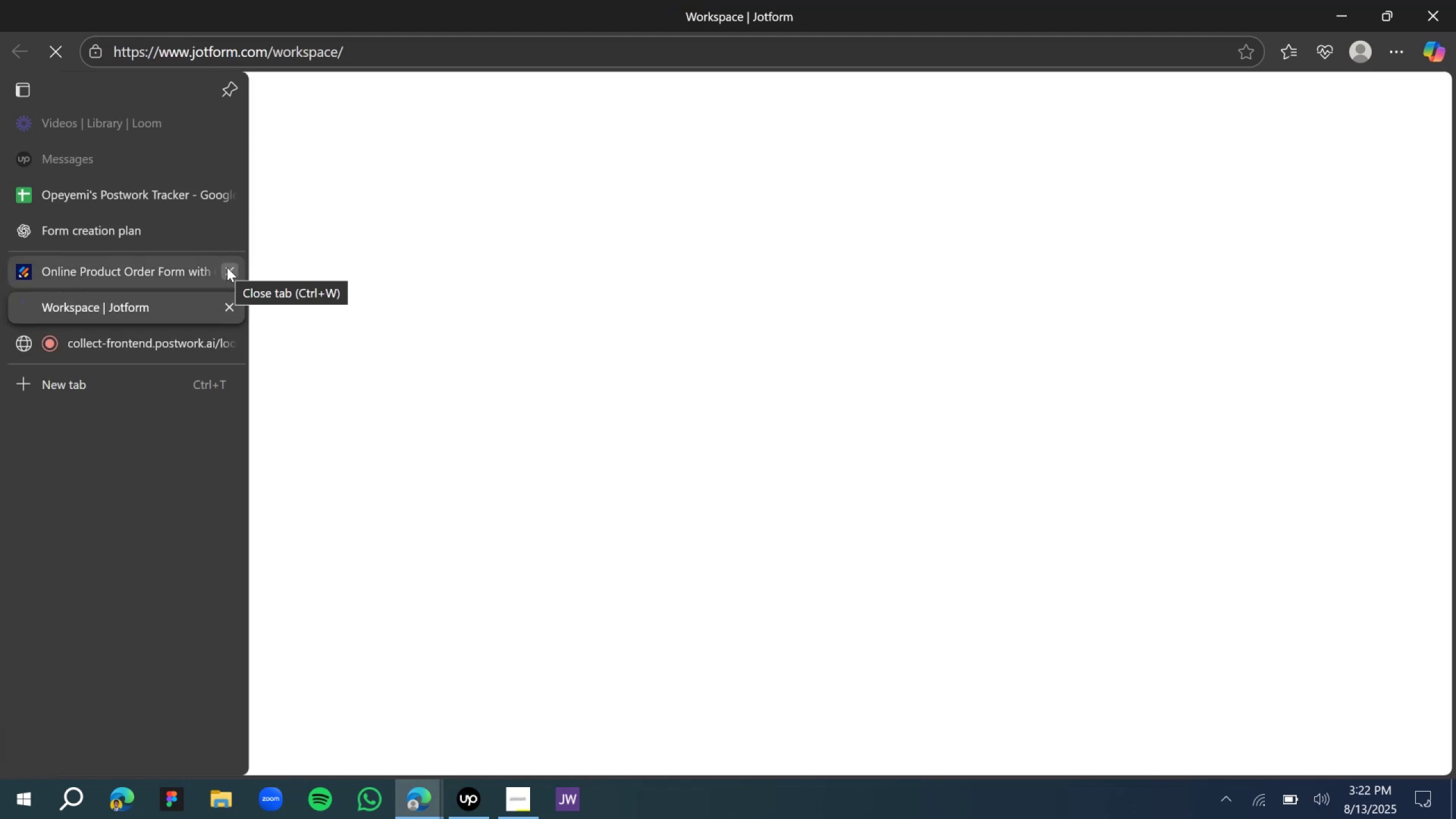 
left_click([227, 267])
 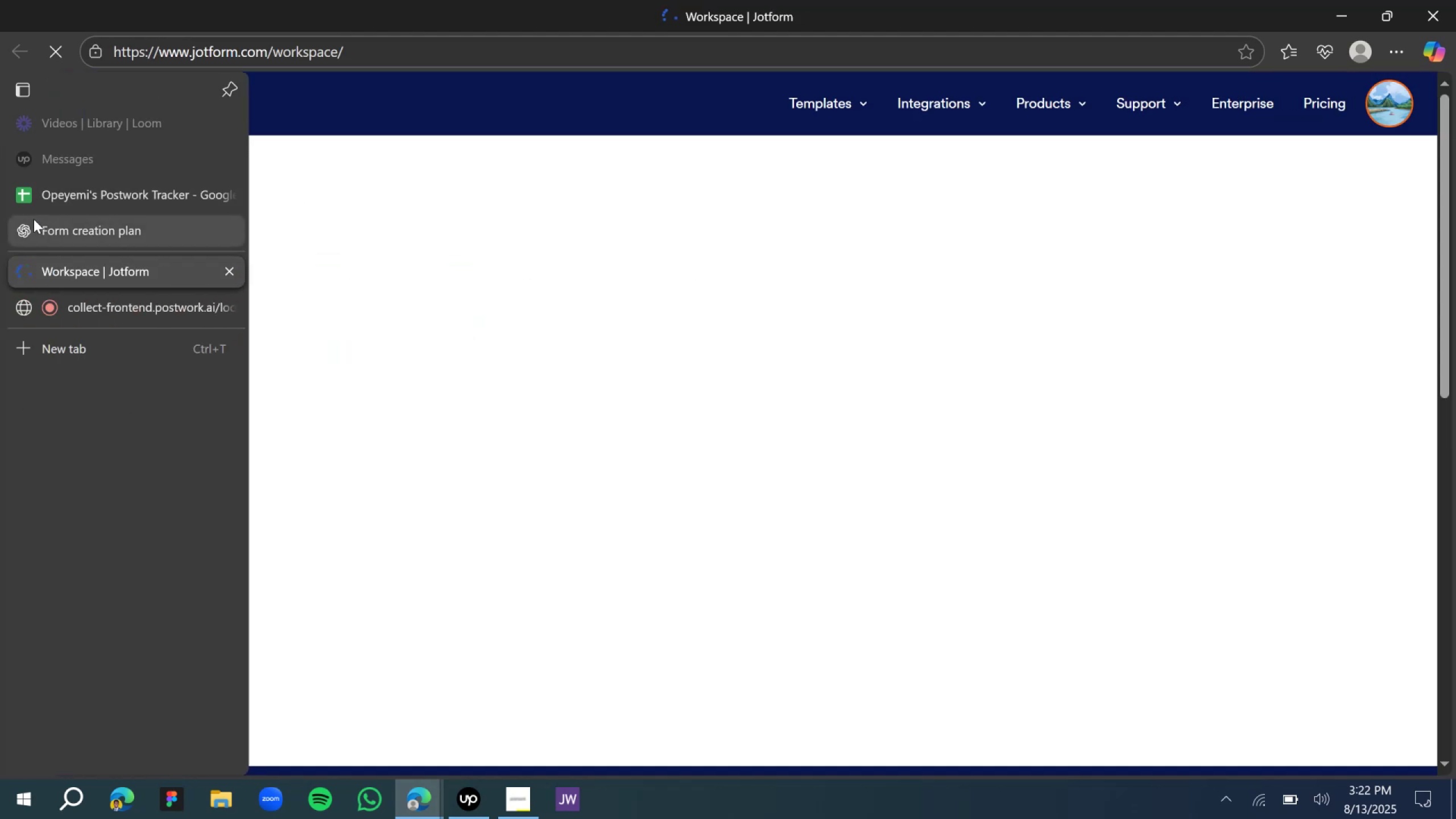 
scroll: coordinate [1181, 441], scroll_direction: up, amount: 251.0
 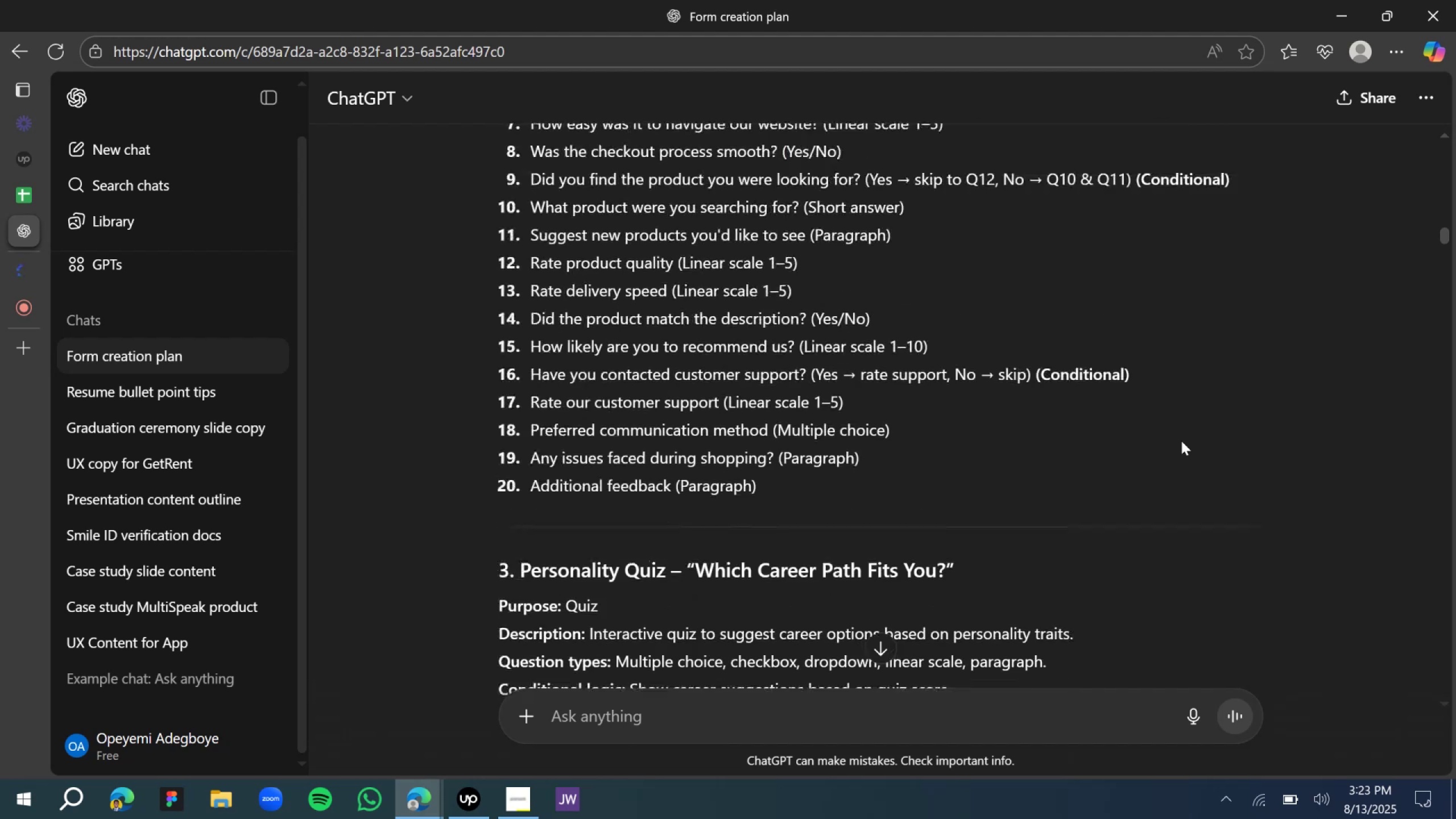 
scroll: coordinate [1181, 441], scroll_direction: up, amount: 3.0
 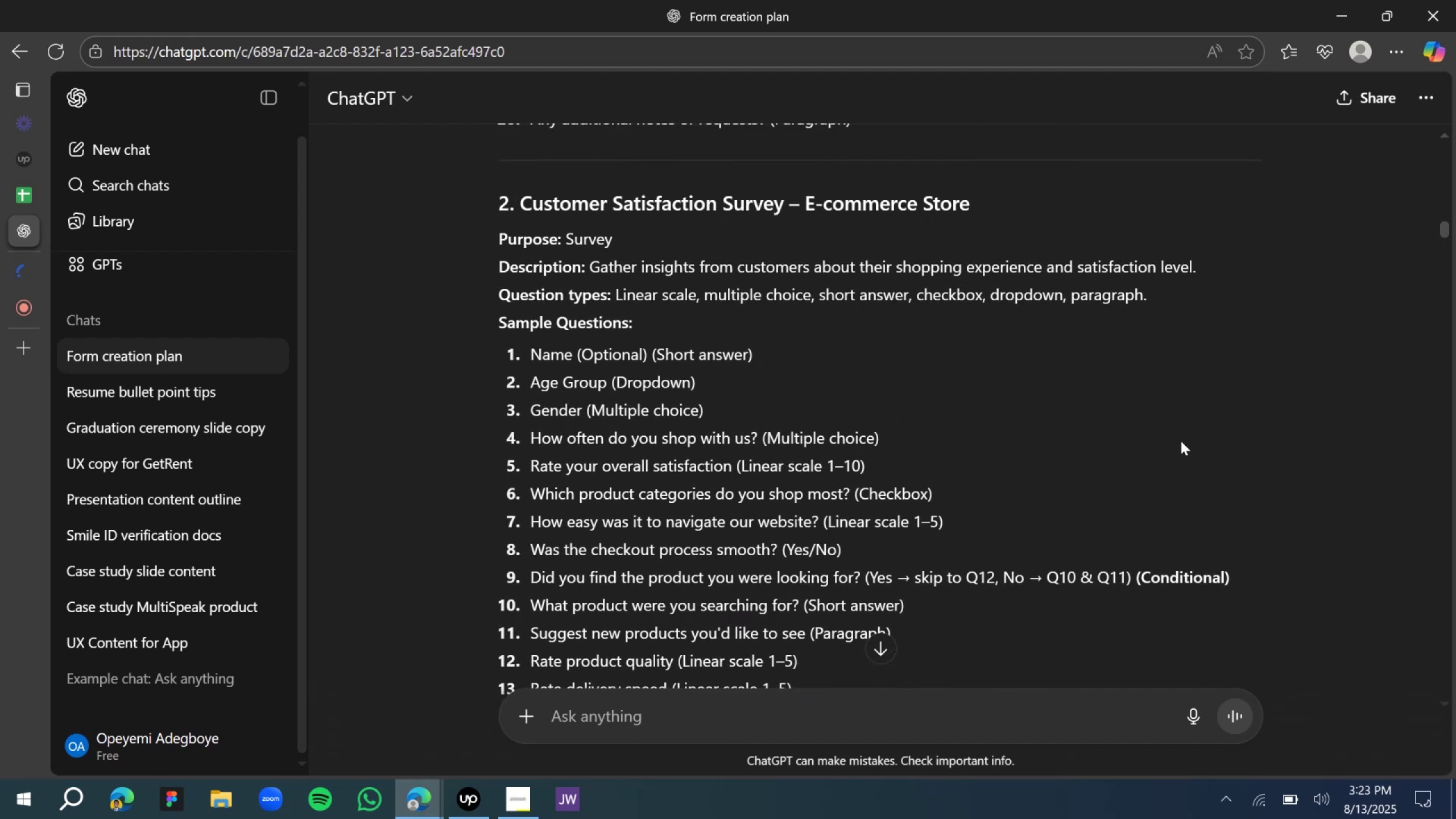 
scroll: coordinate [1166, 456], scroll_direction: down, amount: 13.0
 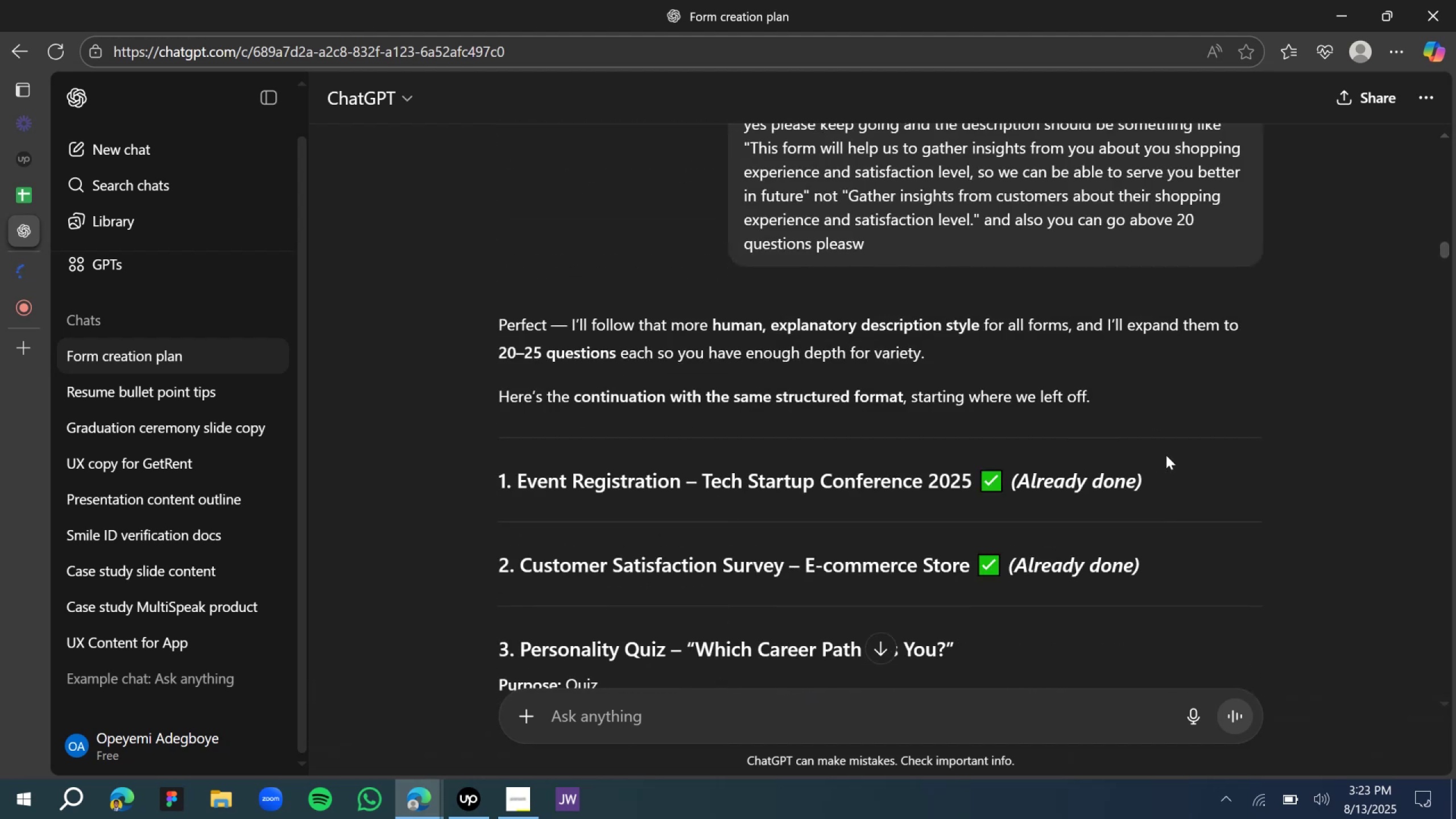 
scroll: coordinate [1165, 455], scroll_direction: none, amount: 0.0
 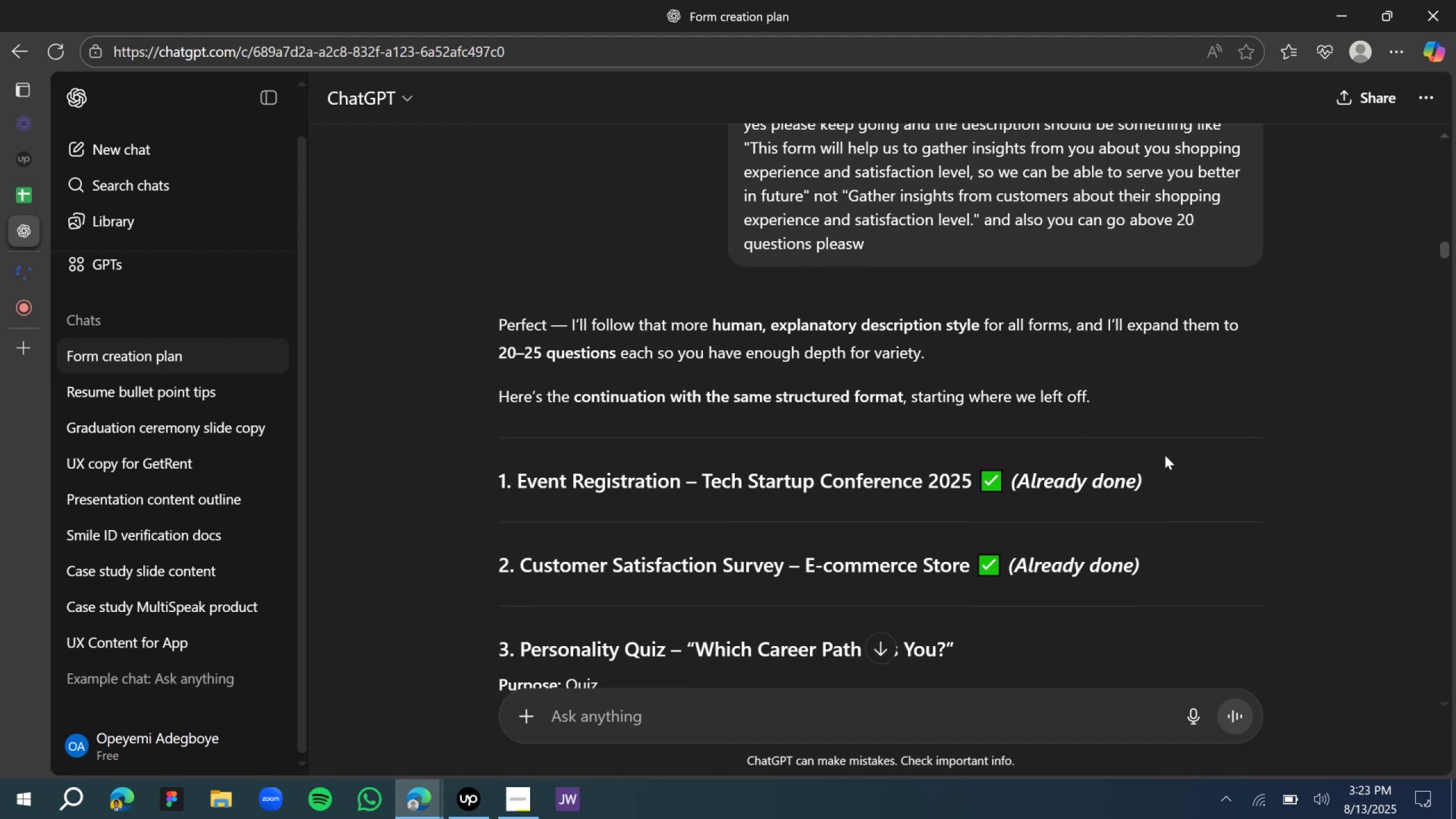 
scroll: coordinate [1163, 461], scroll_direction: down, amount: 1.0
 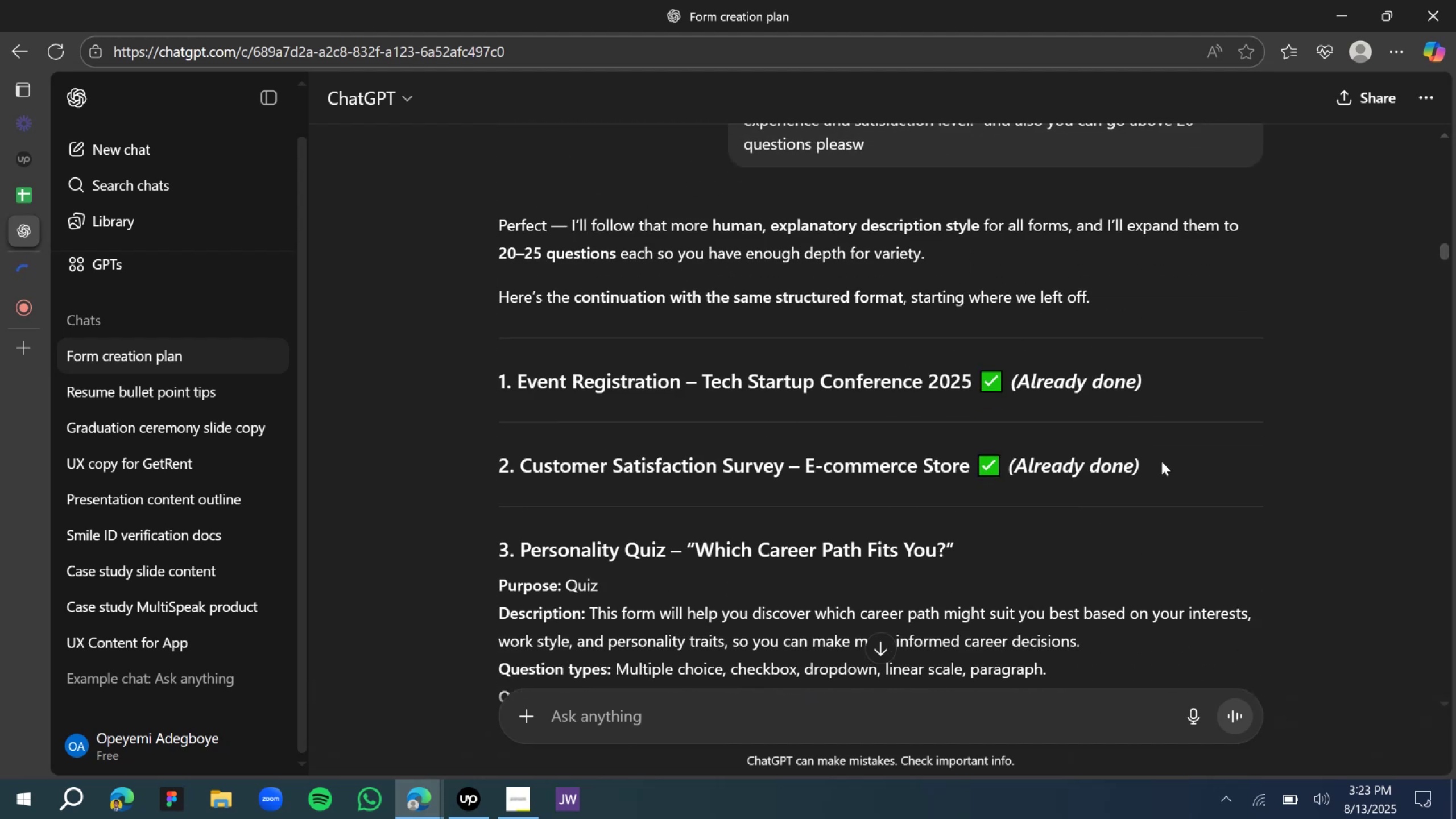 
scroll: coordinate [1008, 548], scroll_direction: up, amount: 37.0
 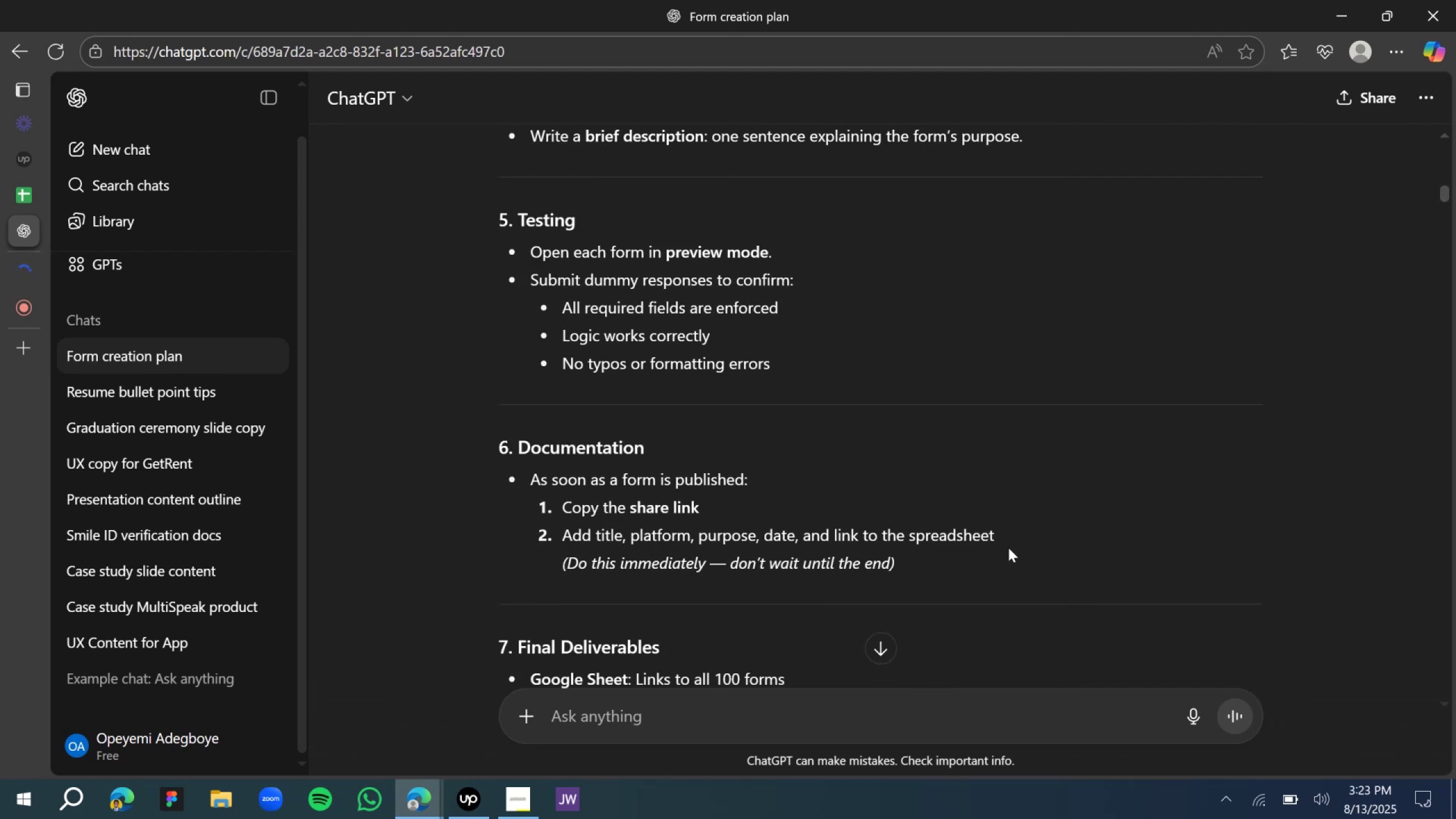 
scroll: coordinate [990, 452], scroll_direction: down, amount: 6.0
 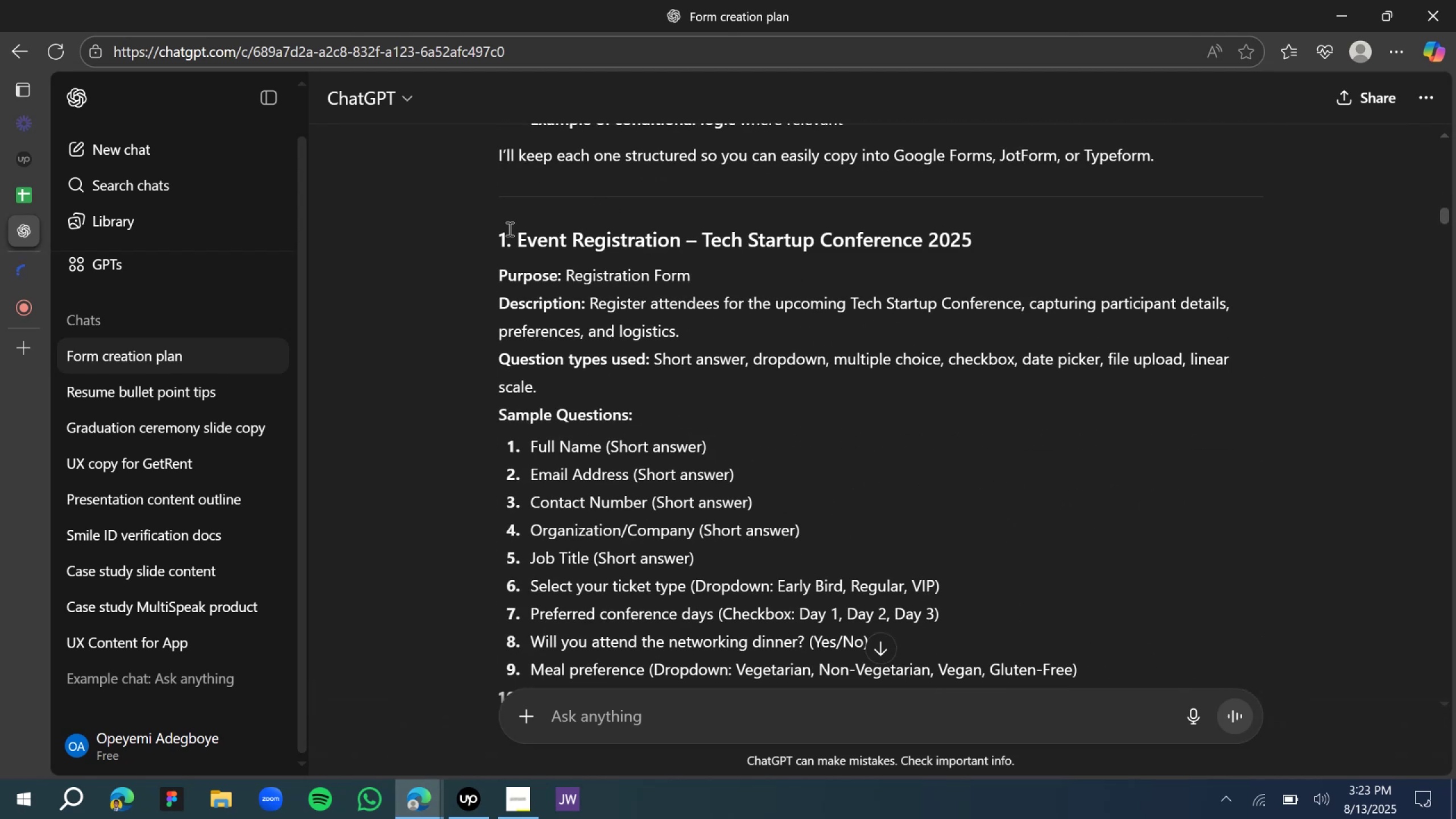 
left_click_drag(start_coordinate=[518, 242], to_coordinate=[985, 243])
 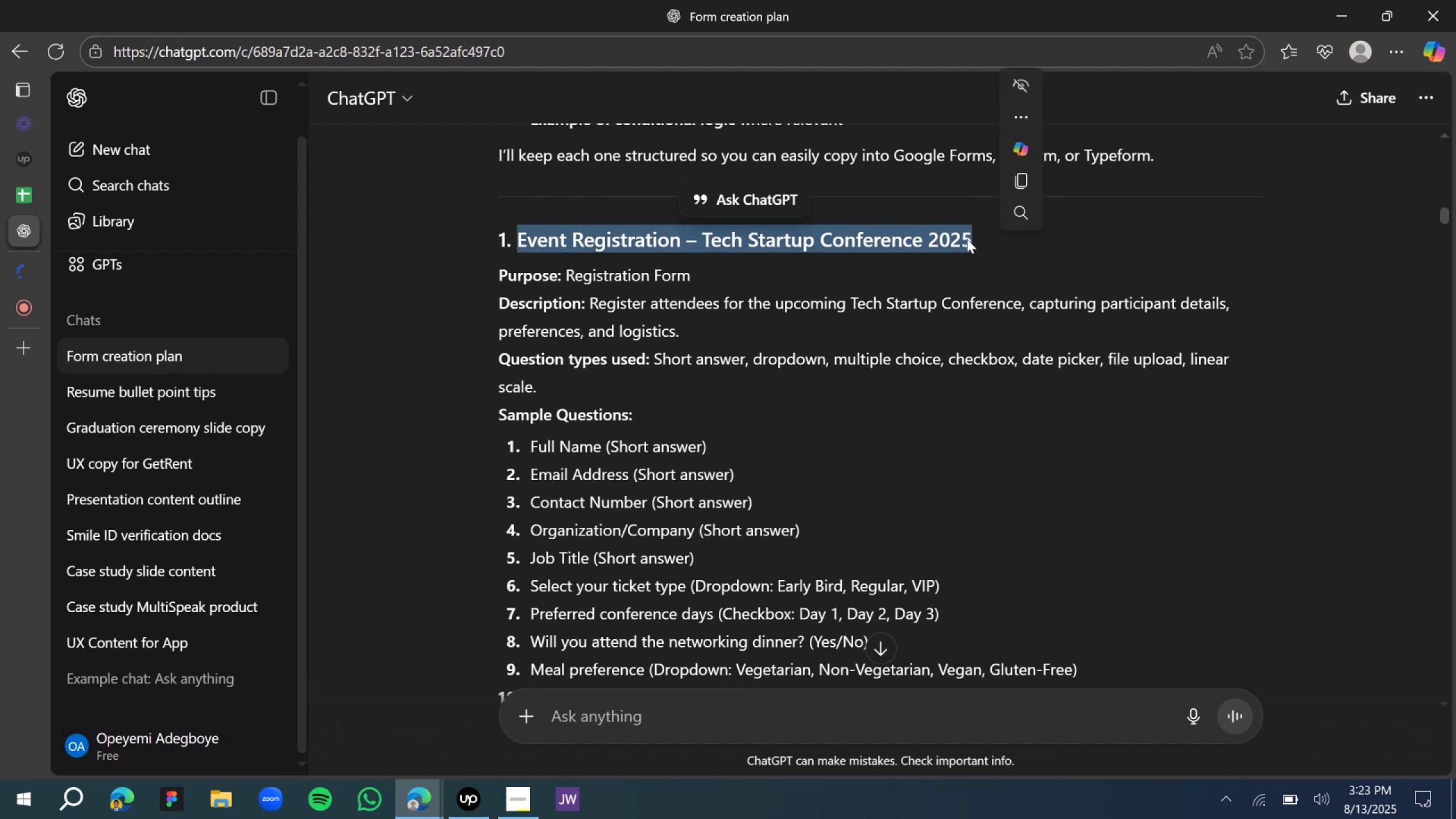 
key(Control+C)
 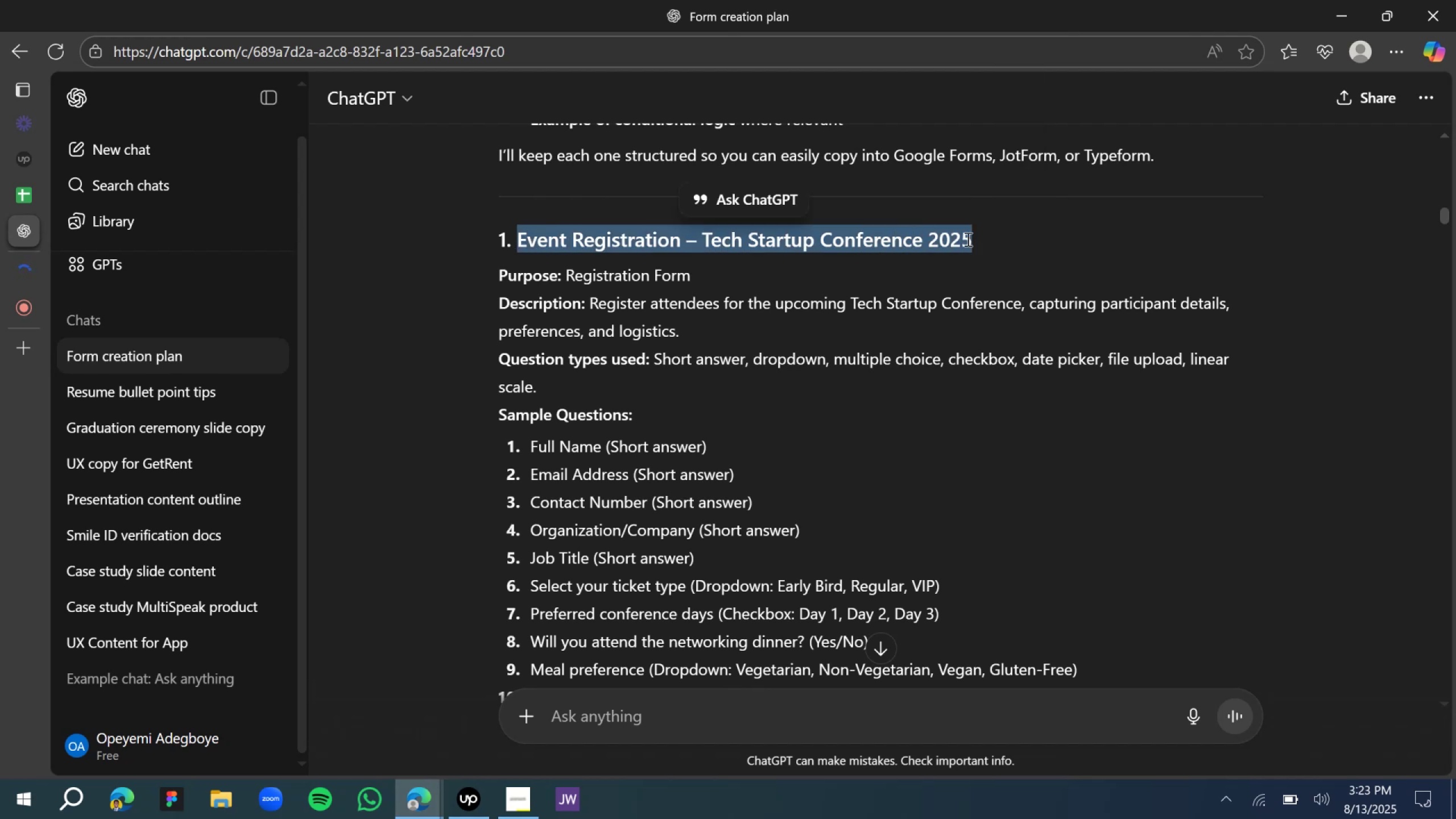 
key(Control+C)
 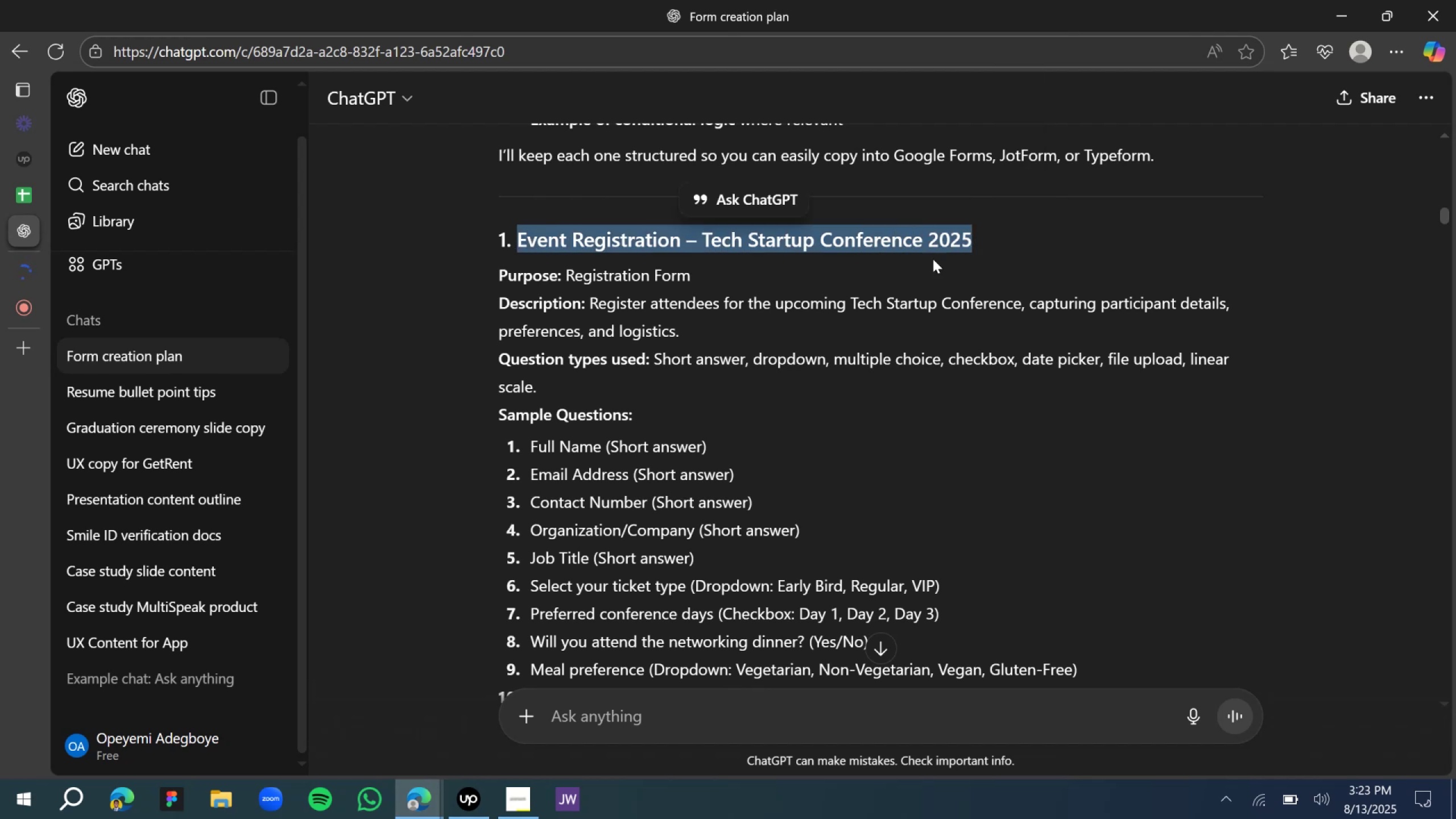 
key(Control+C)
 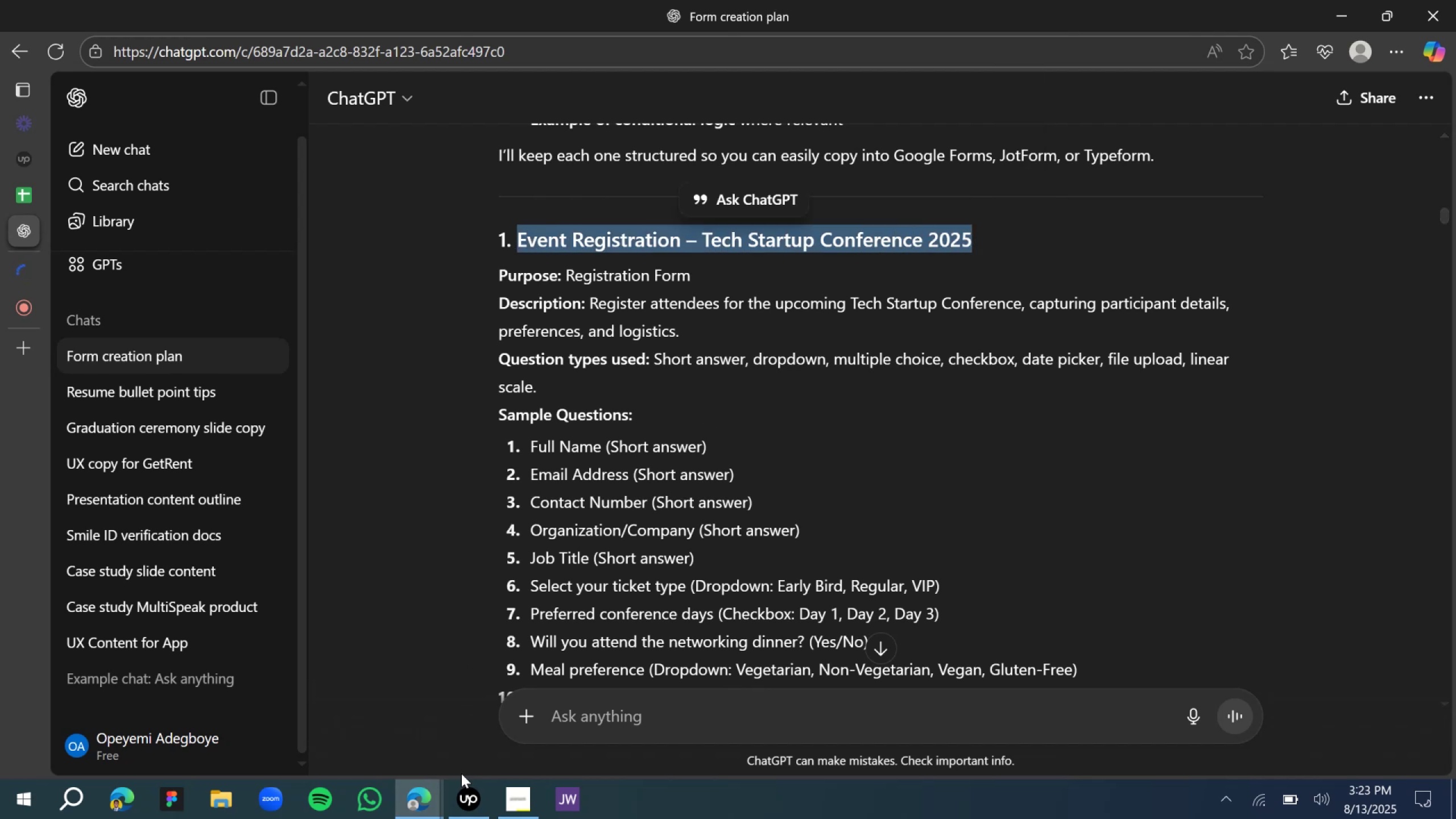 
left_click([461, 795])
 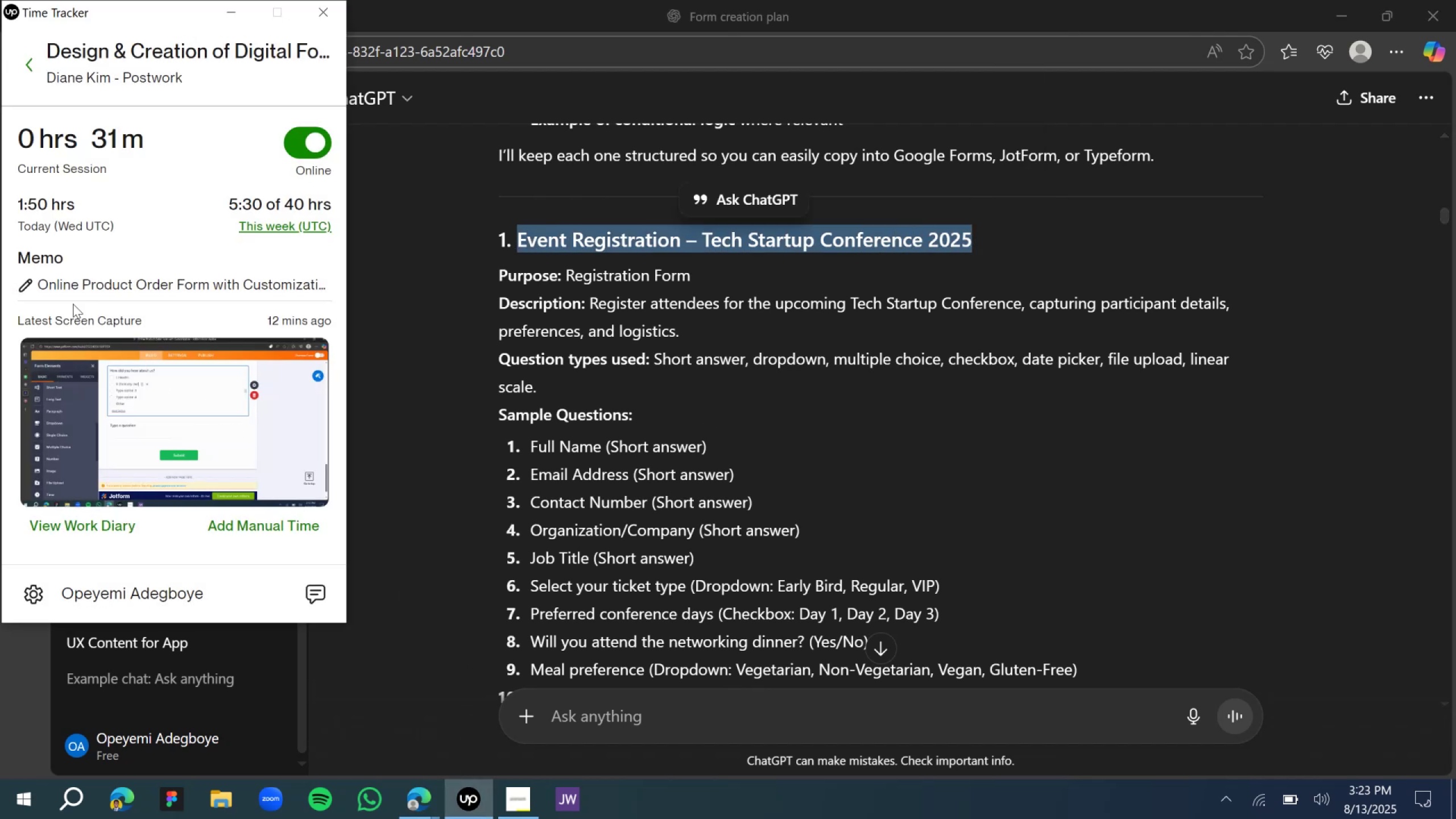 
left_click([24, 290])
 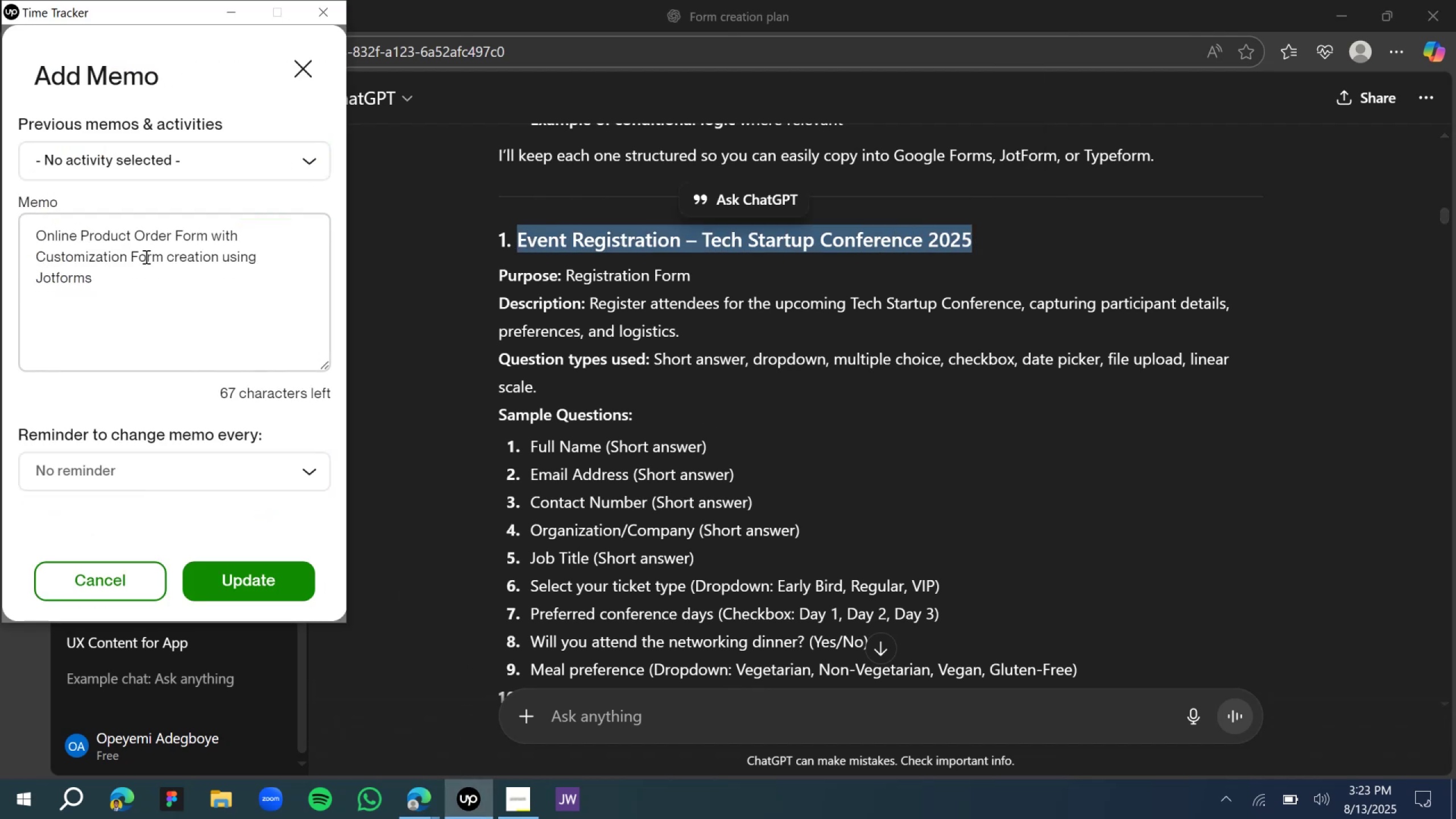 
left_click_drag(start_coordinate=[127, 258], to_coordinate=[26, 232])
 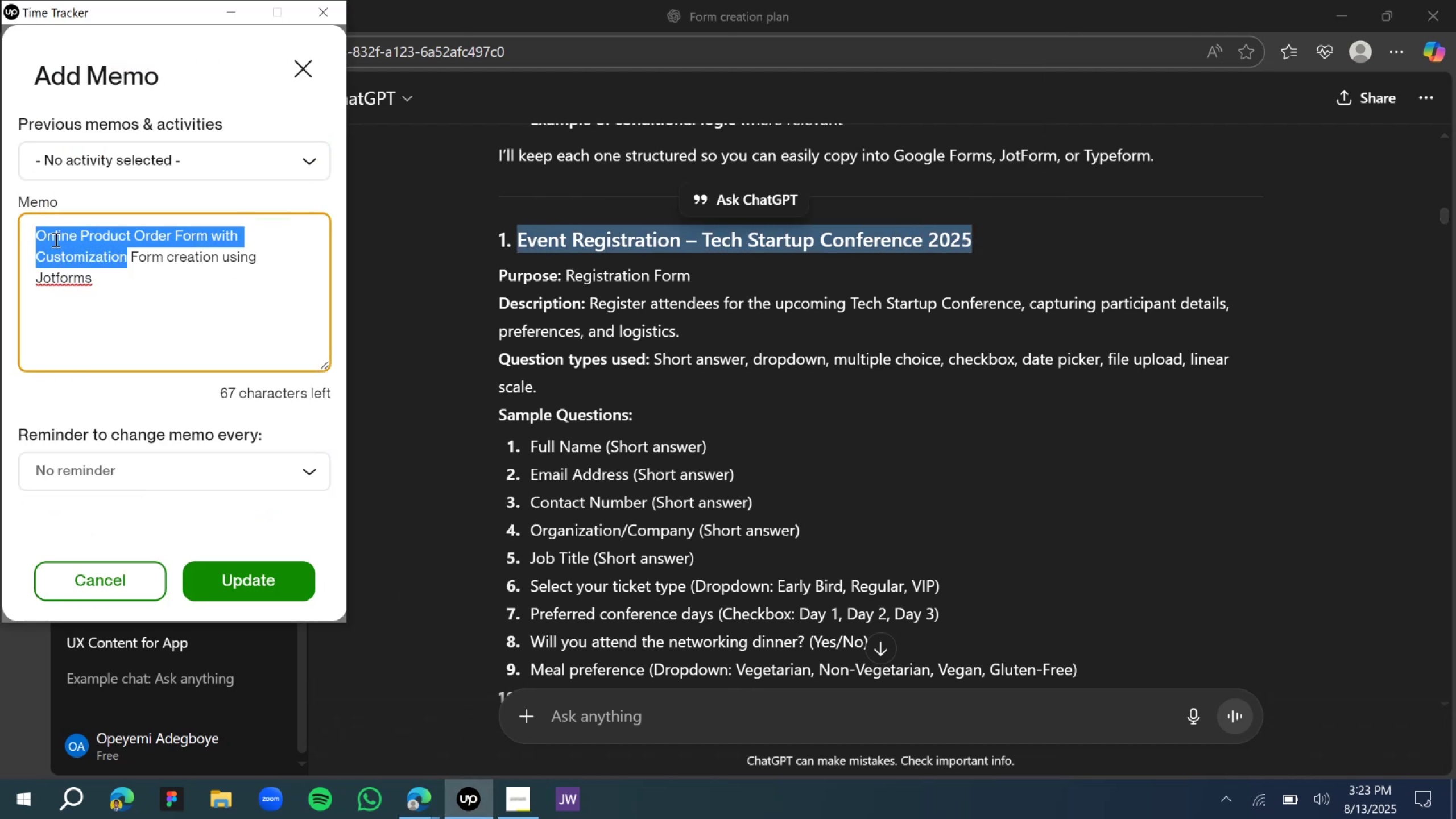 
right_click([56, 239])
 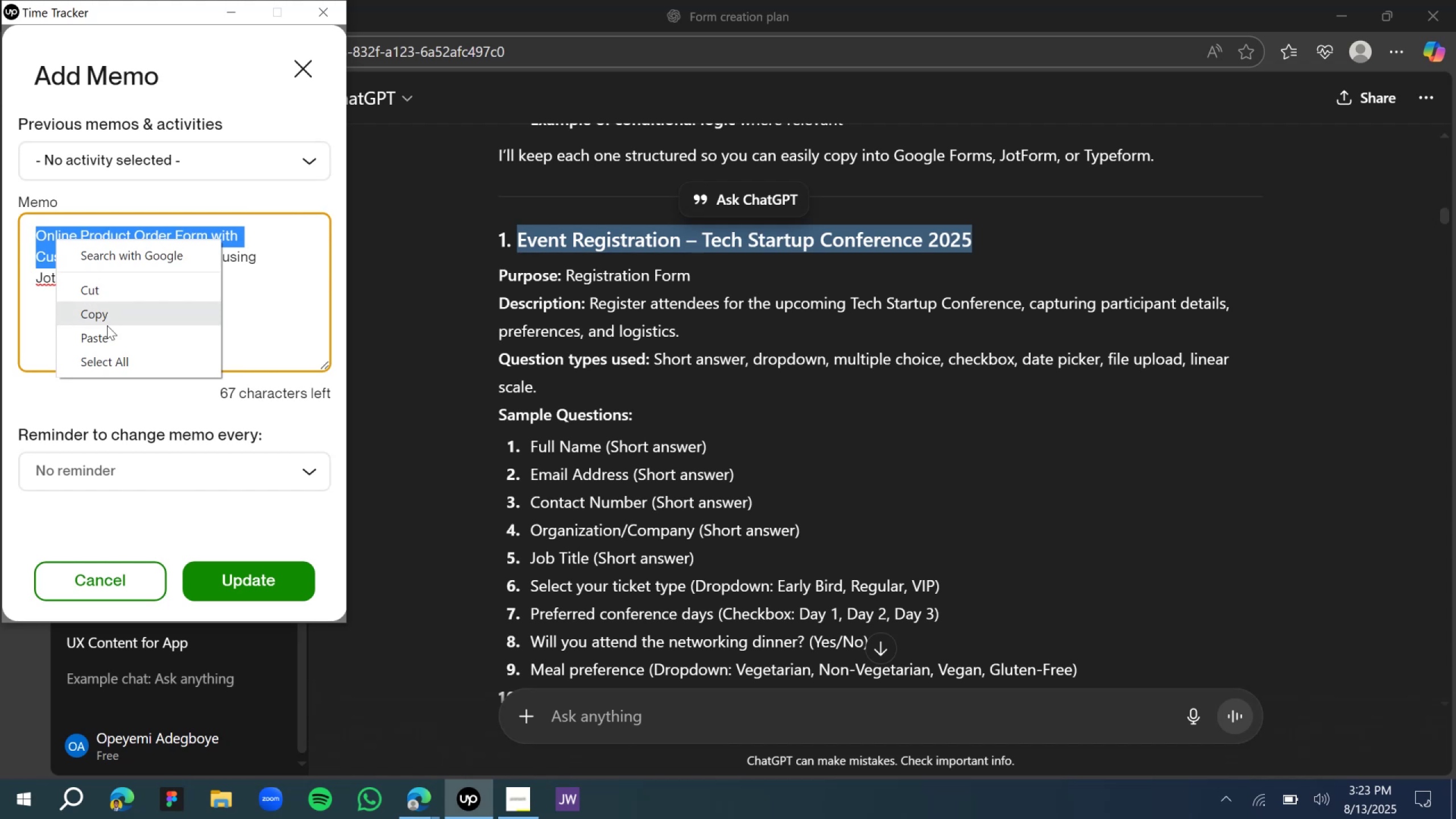 
left_click([105, 328])
 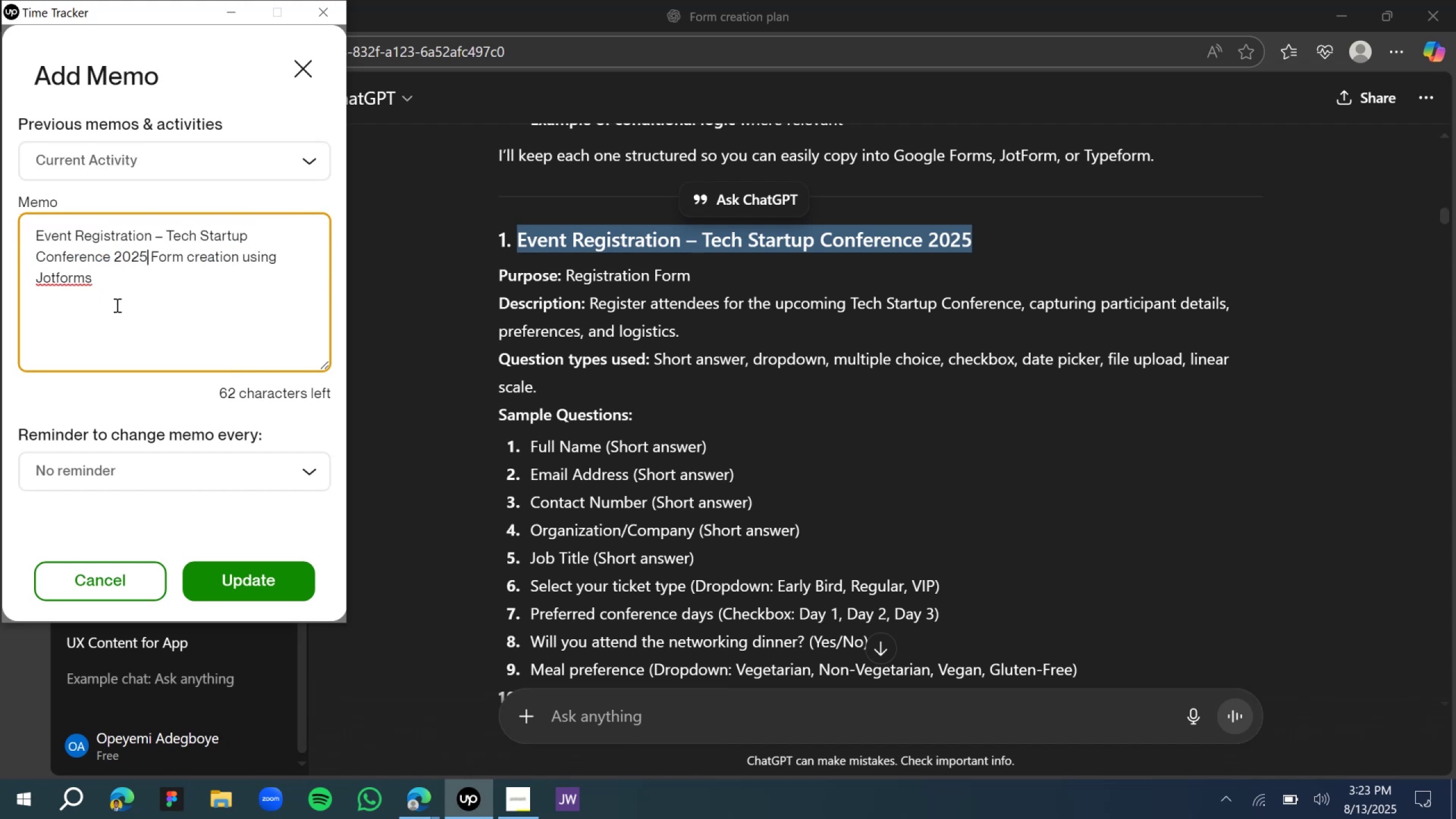 
key(Space)
 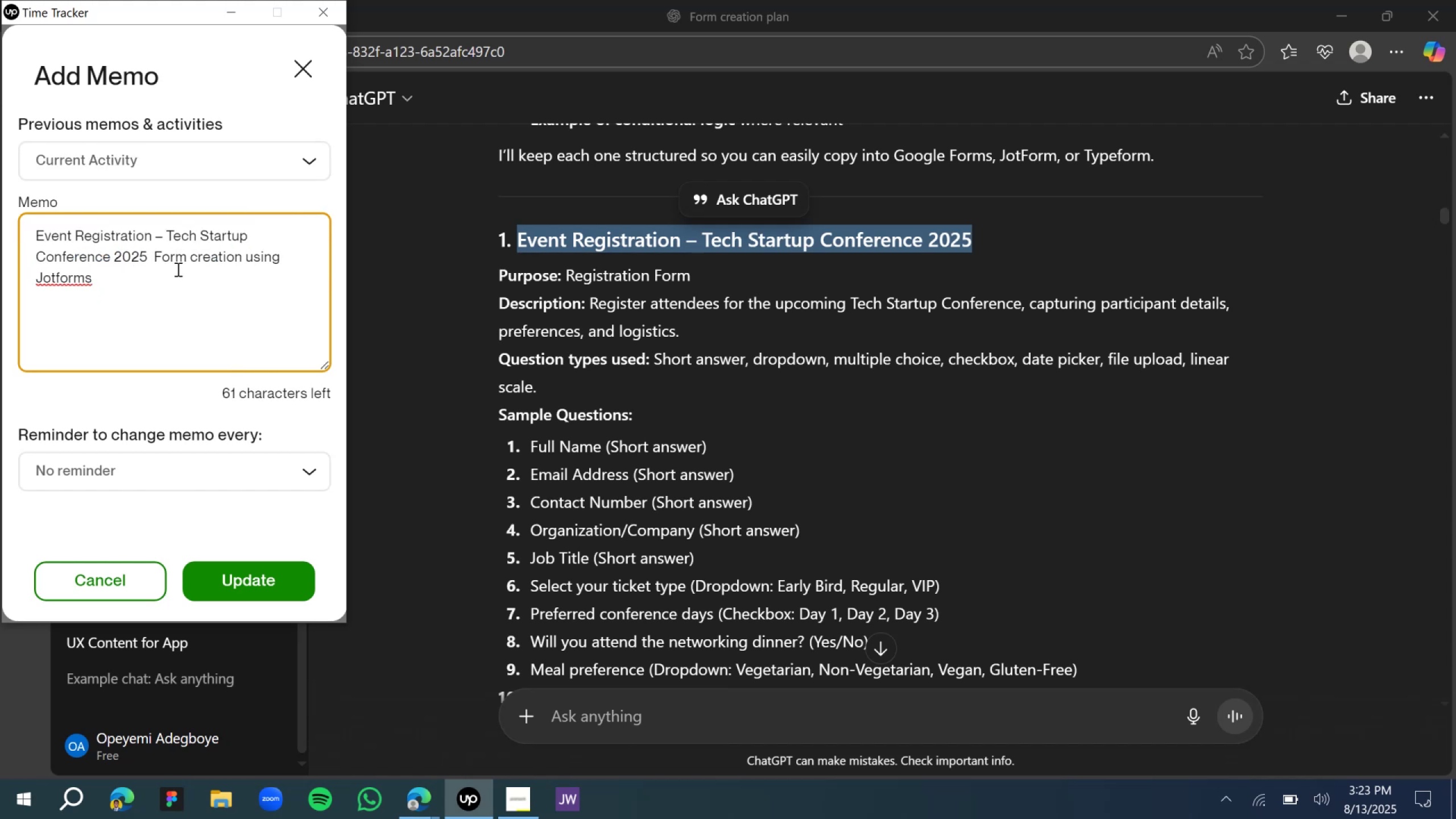 
key(Backspace)
 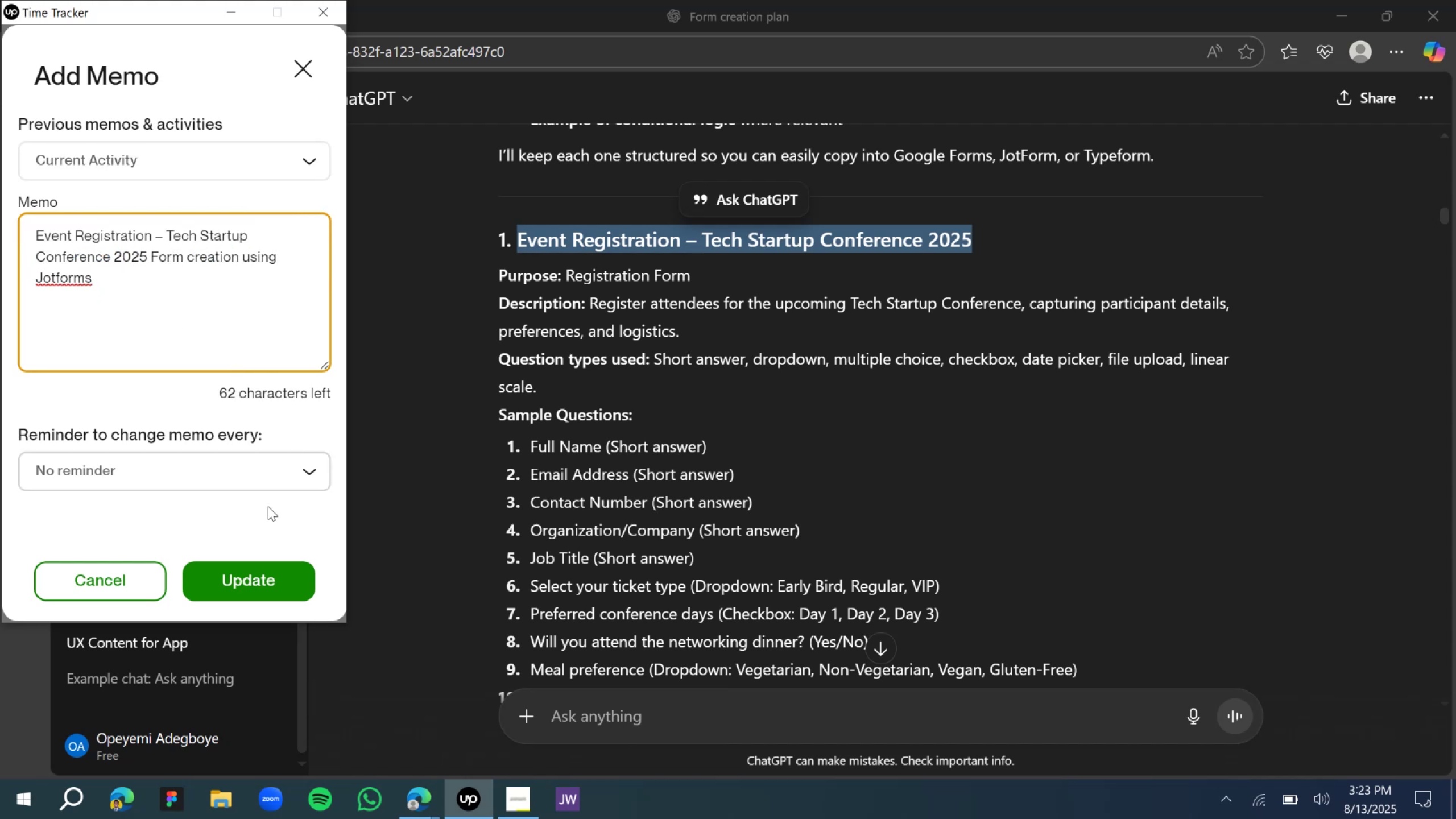 
left_click([266, 579])
 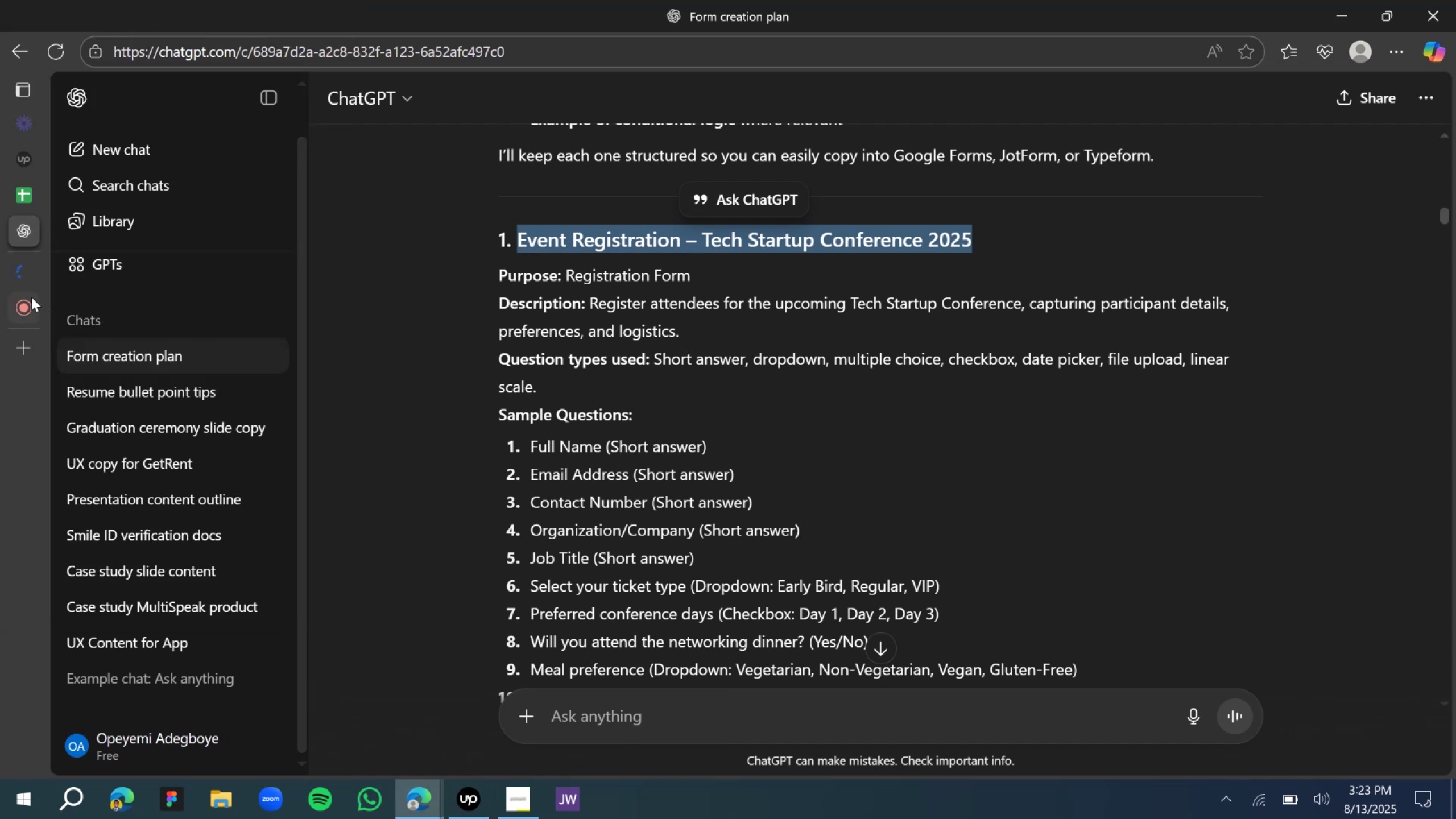 
left_click([52, 264])
 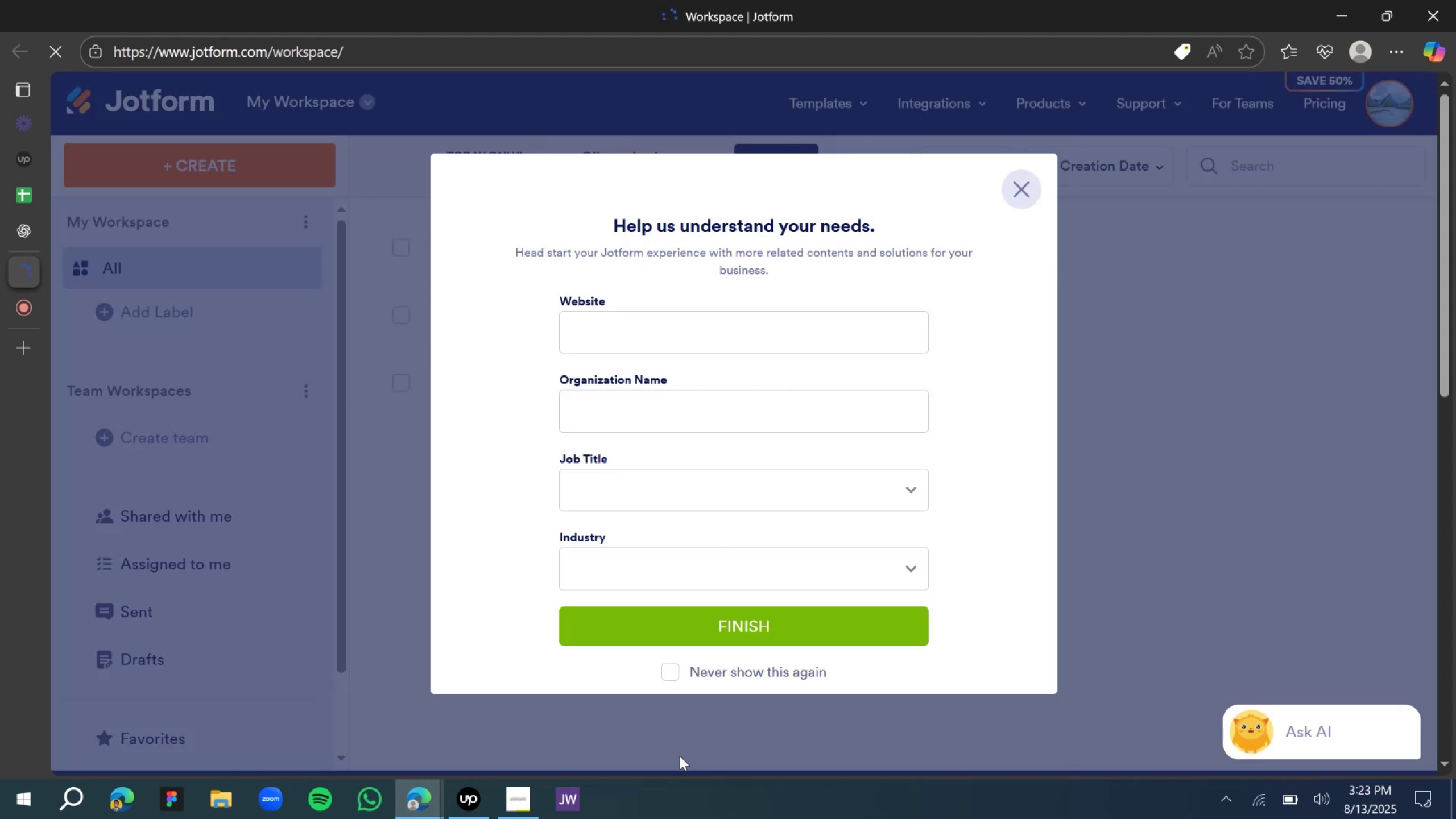 
left_click([669, 677])
 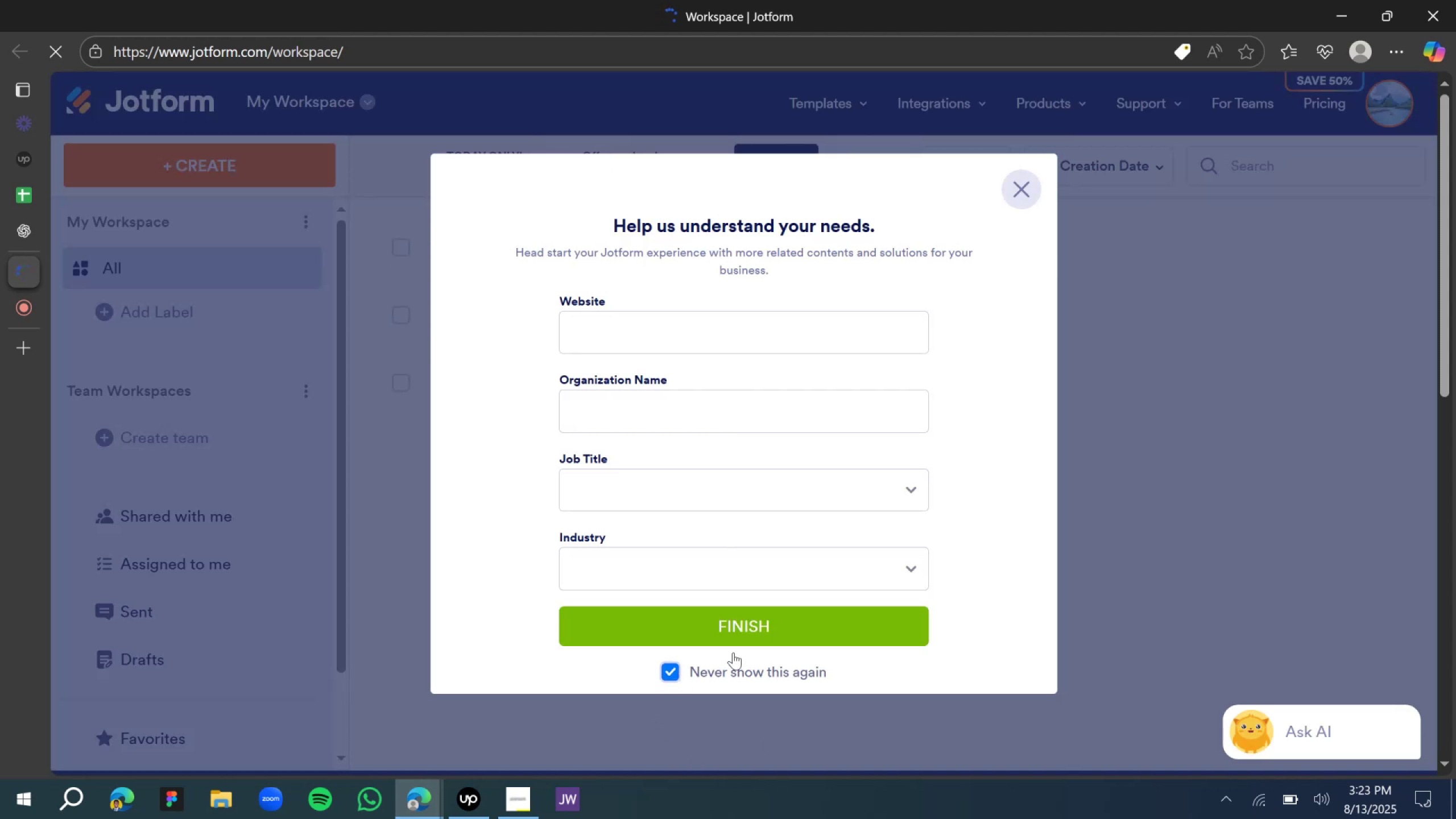 
scroll: coordinate [768, 628], scroll_direction: down, amount: 5.0
 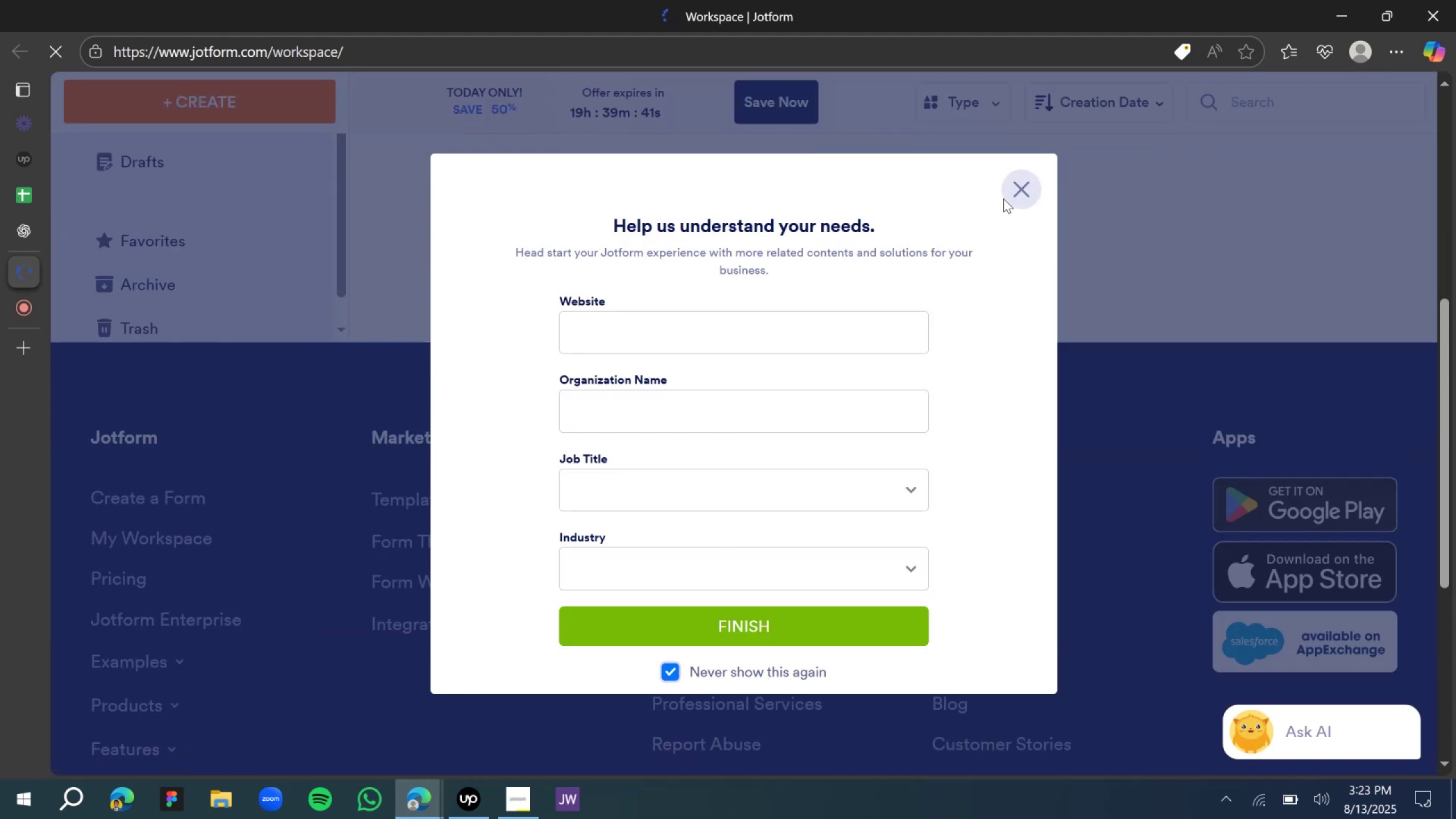 
left_click([1015, 185])
 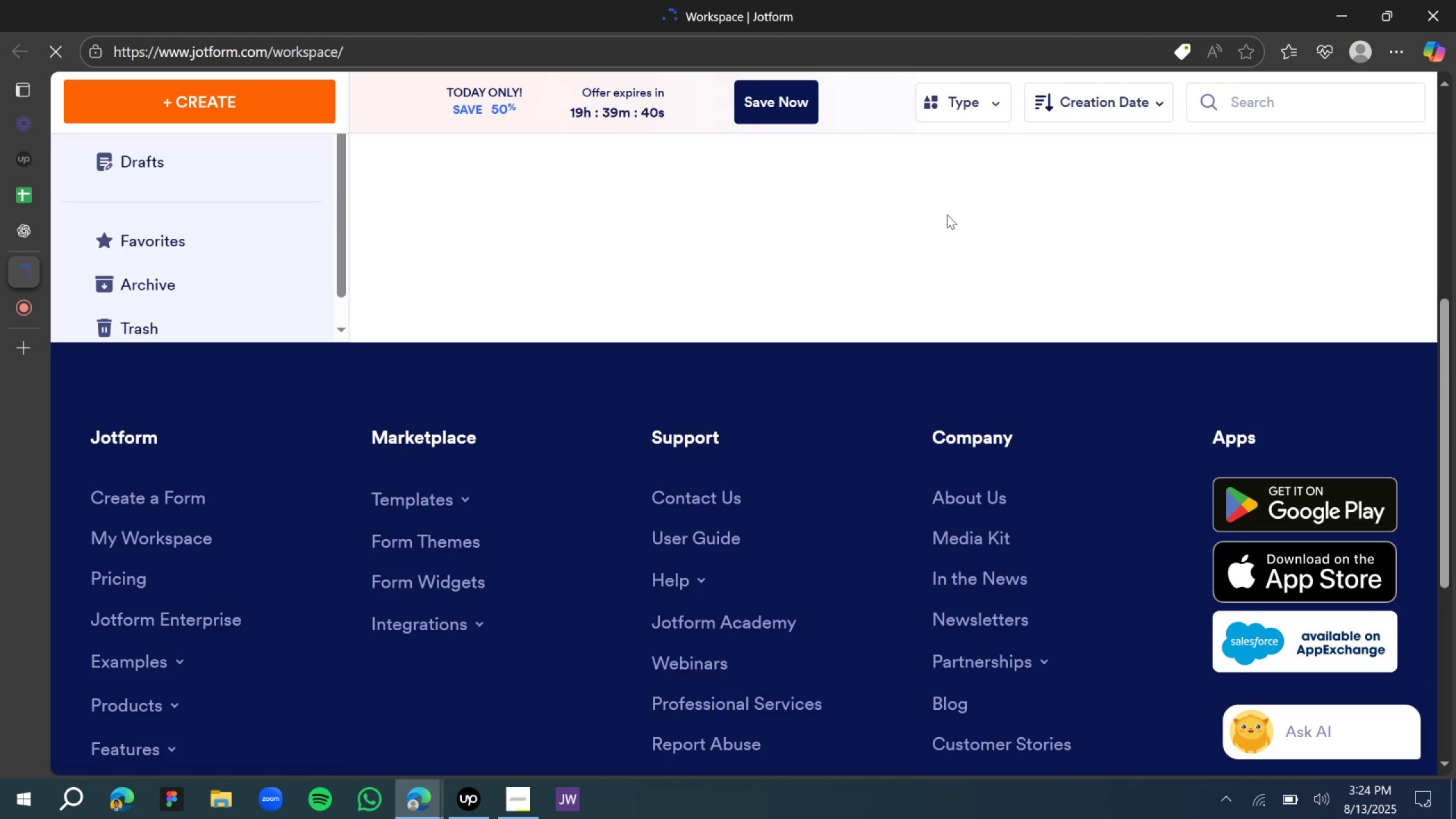 
scroll: coordinate [684, 337], scroll_direction: up, amount: 8.0
 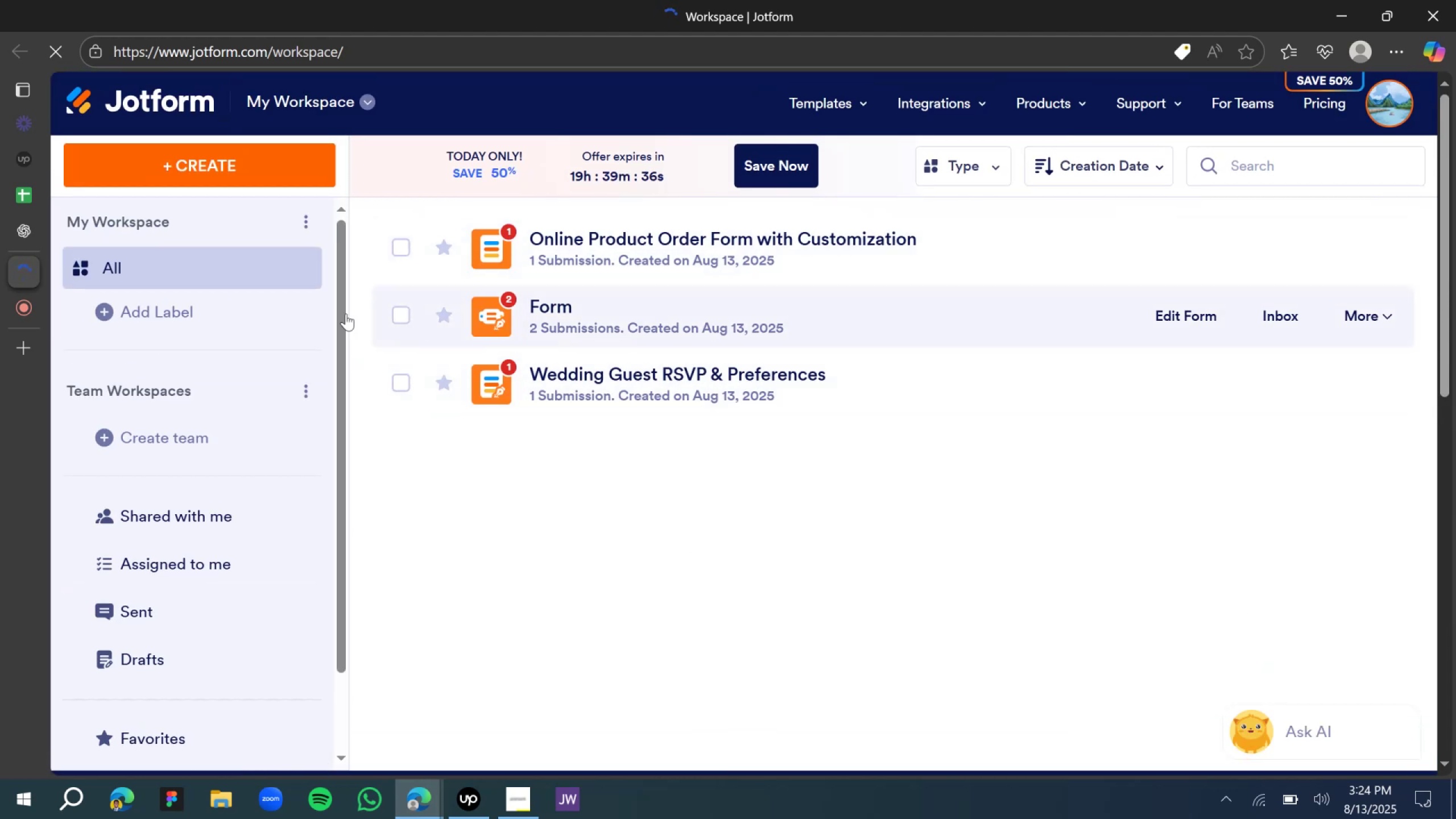 
left_click([239, 168])
 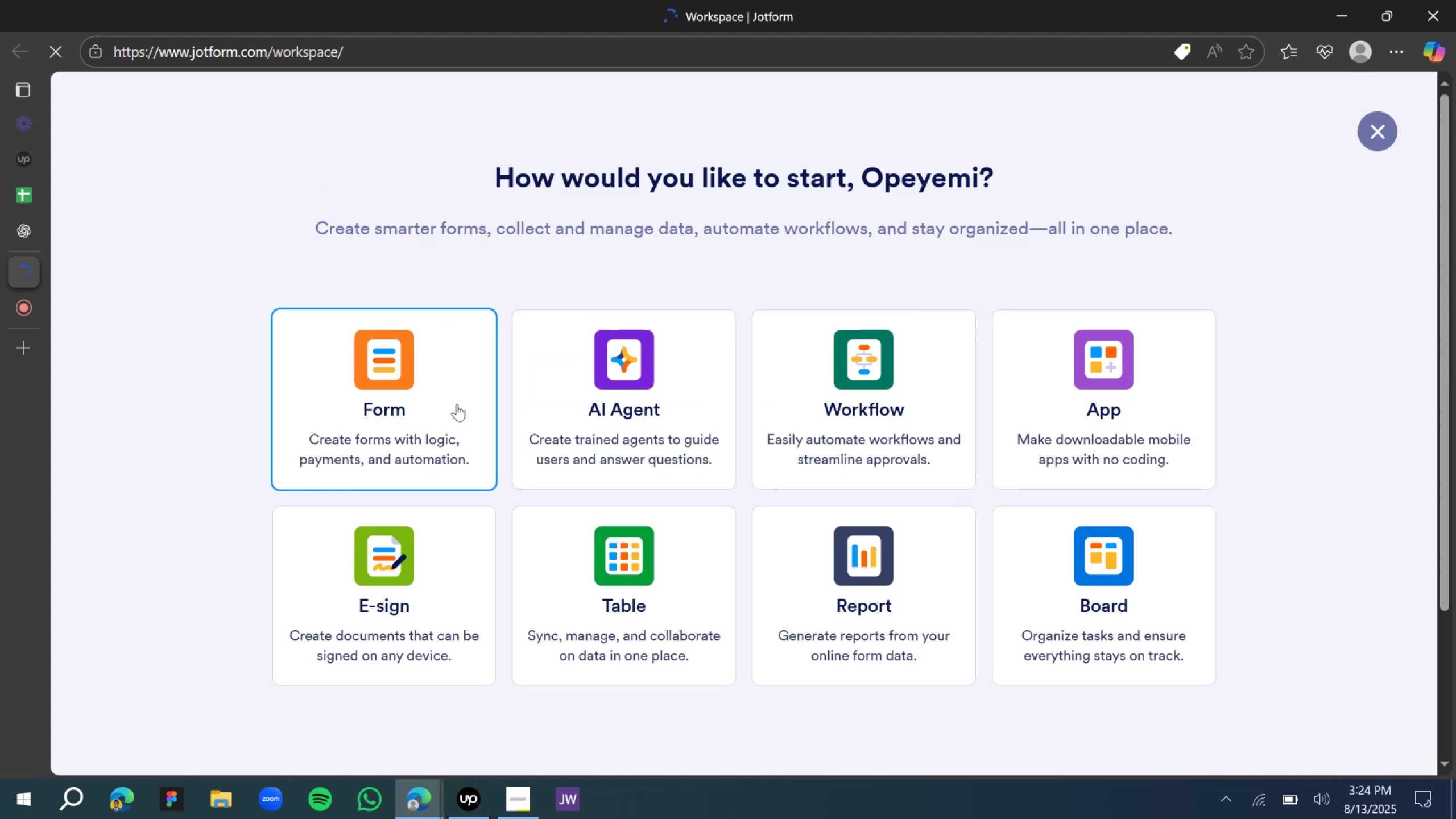 
left_click([451, 420])
 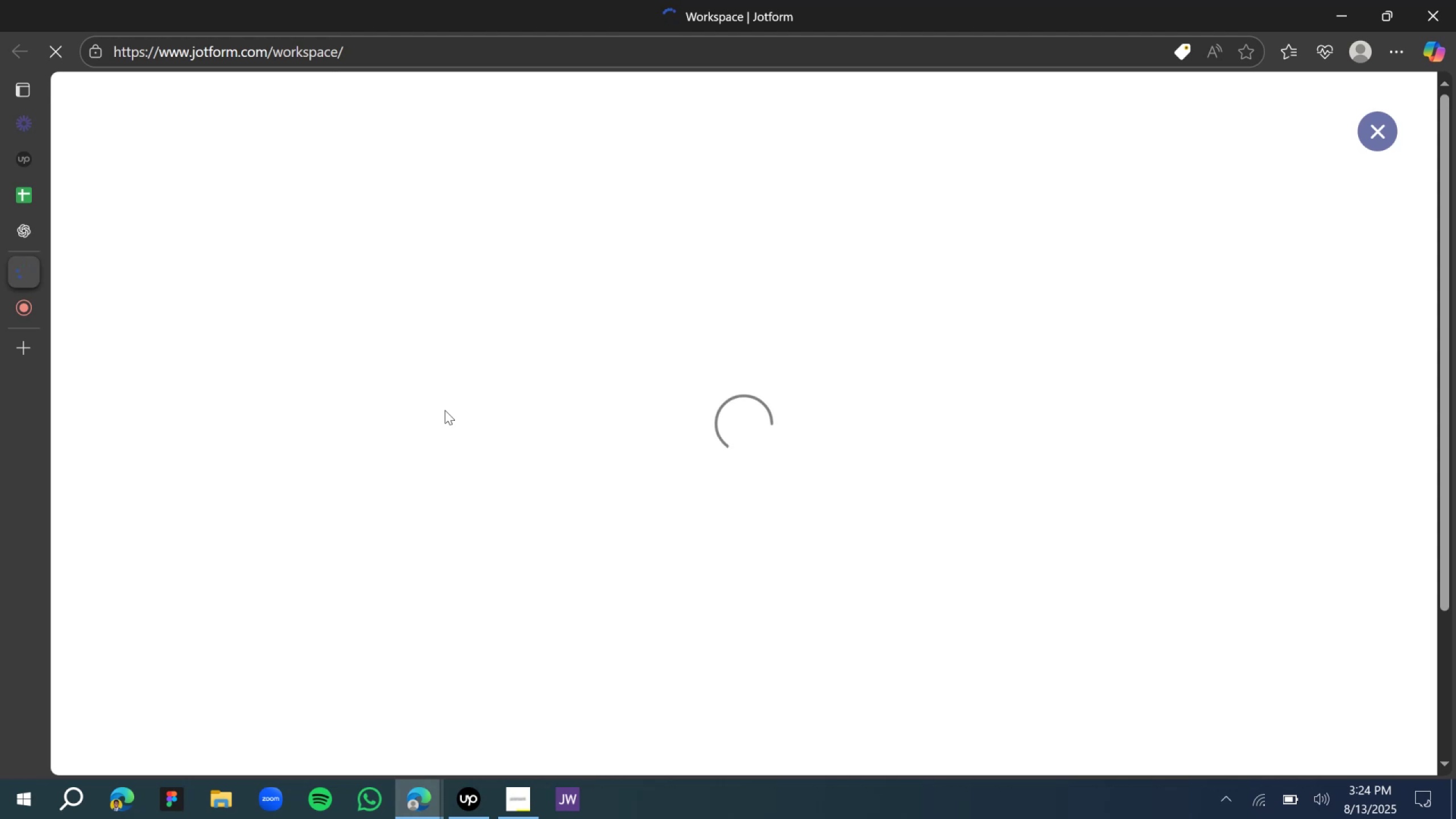 
wait(13.6)
 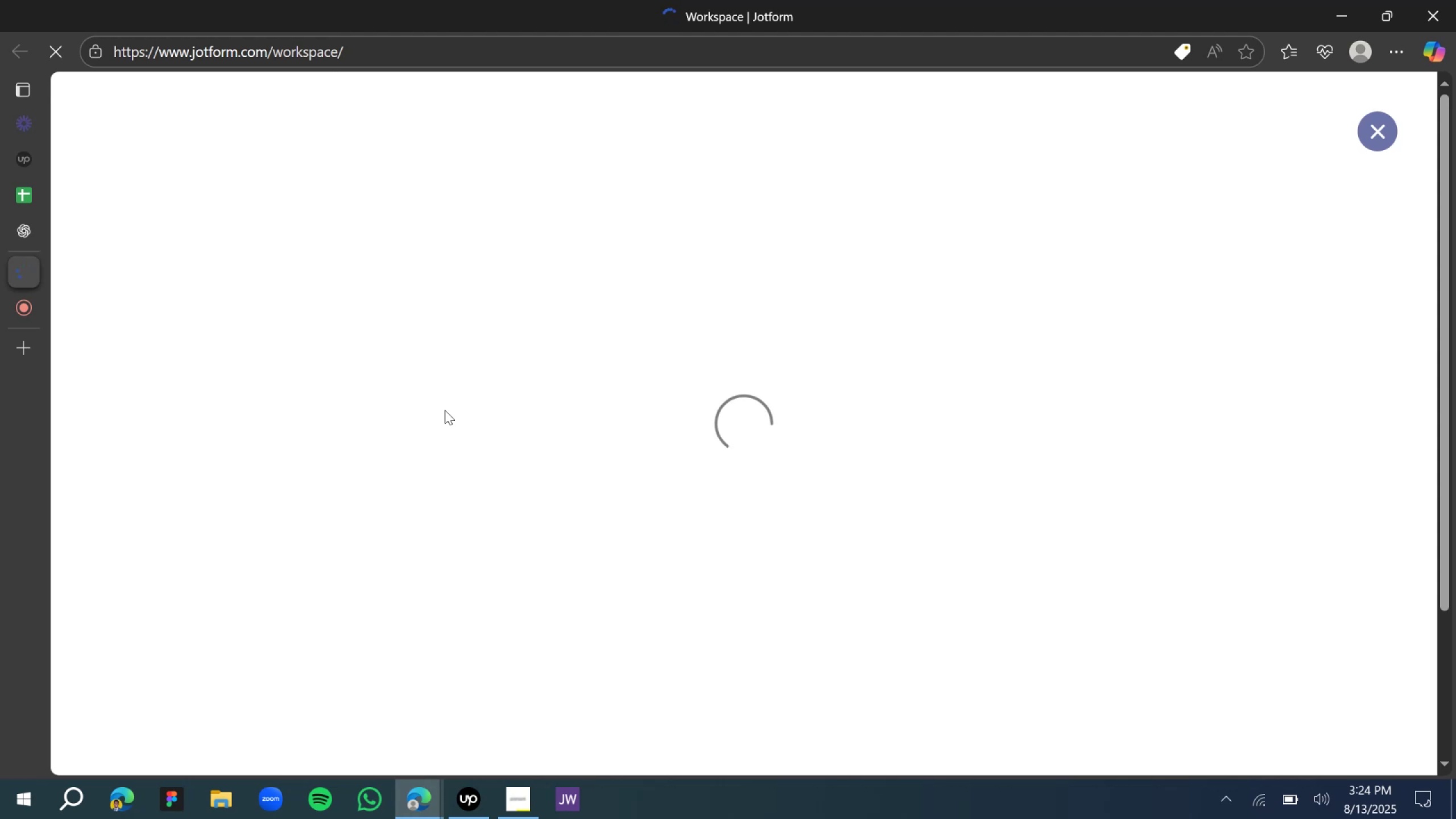 
left_click([507, 555])
 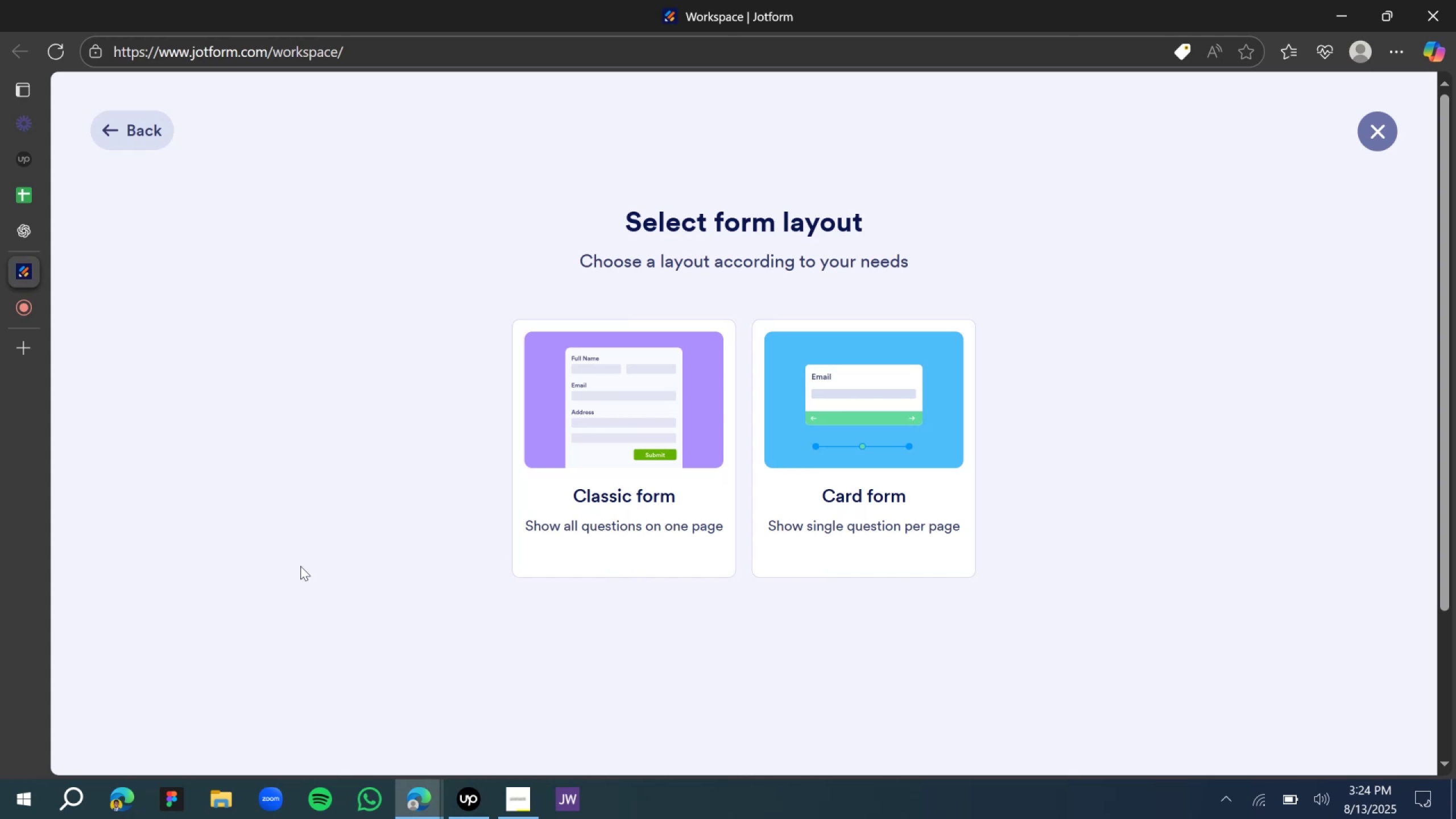 
left_click([903, 408])
 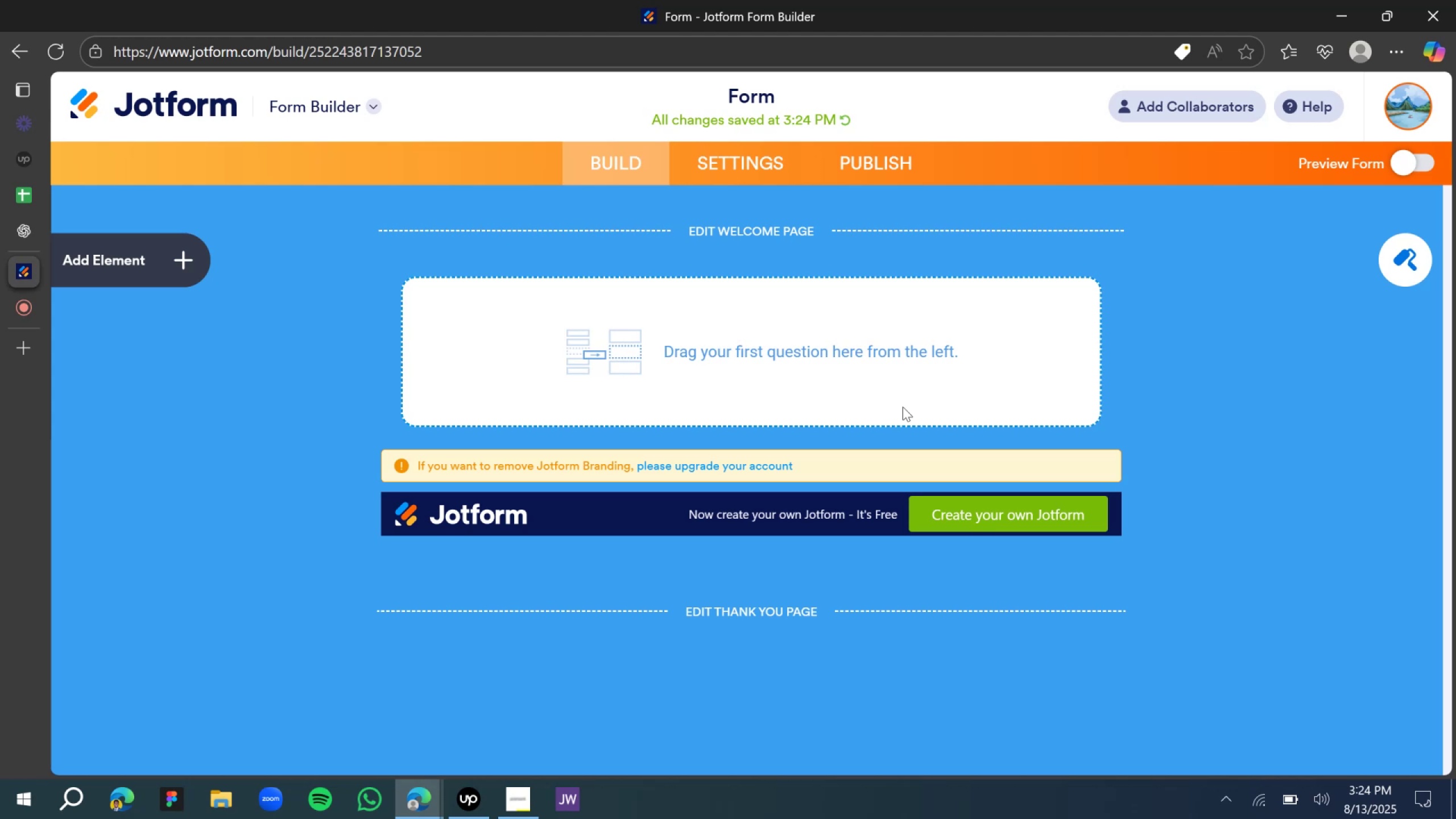 
wait(33.6)
 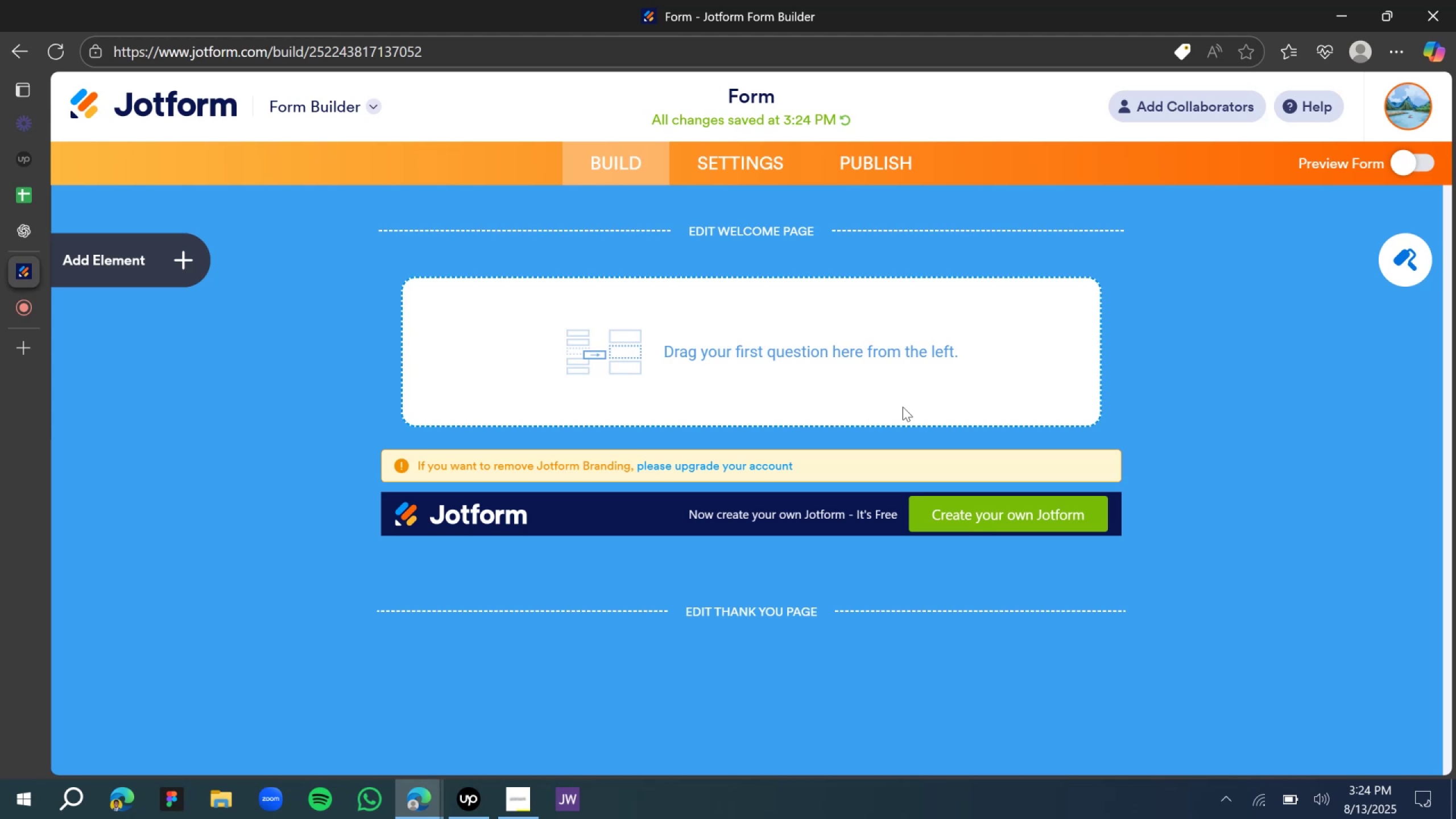 
scroll: coordinate [595, 384], scroll_direction: down, amount: 1.0
 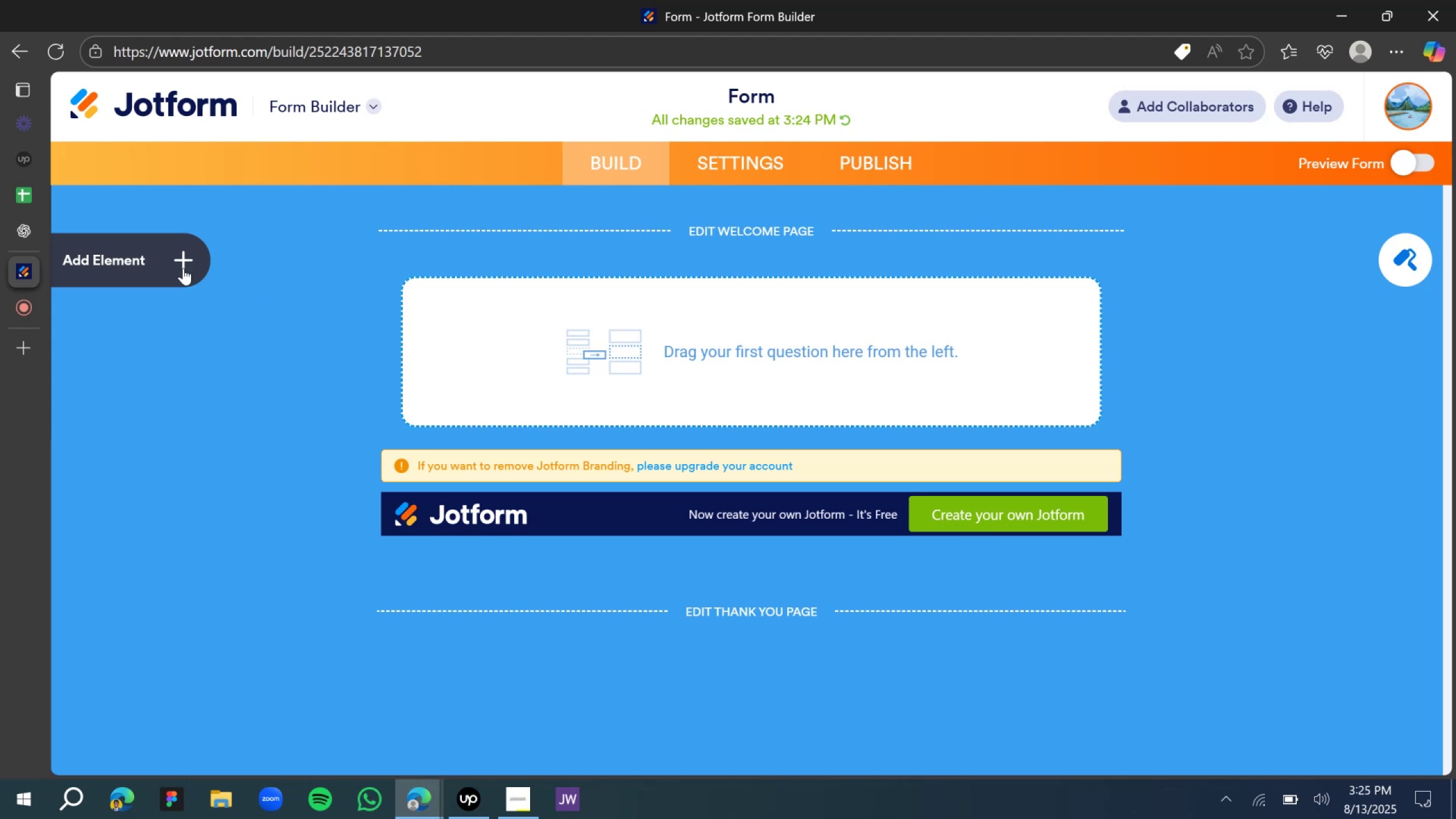 
left_click([181, 266])
 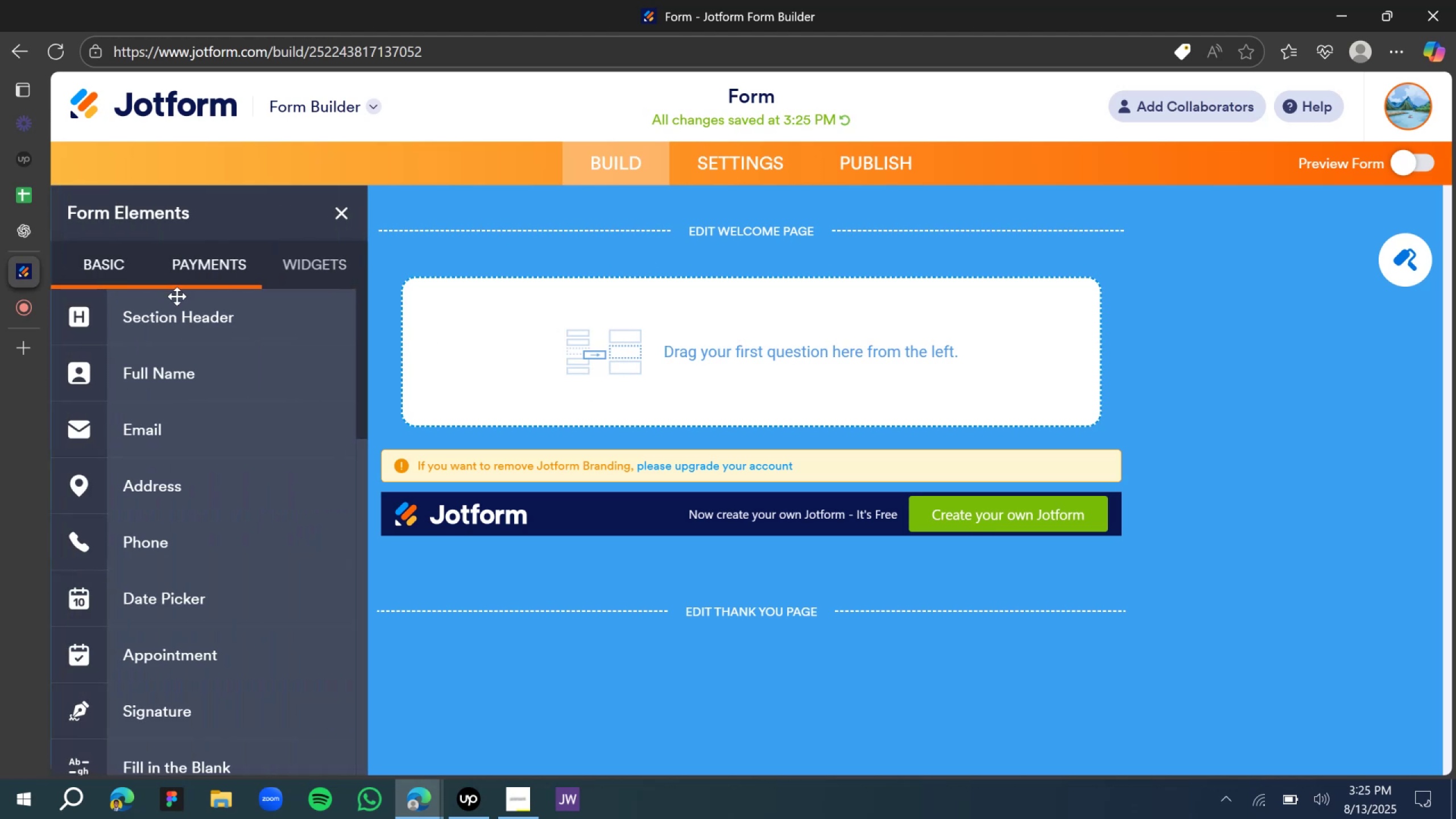 
scroll: coordinate [164, 371], scroll_direction: up, amount: 3.0
 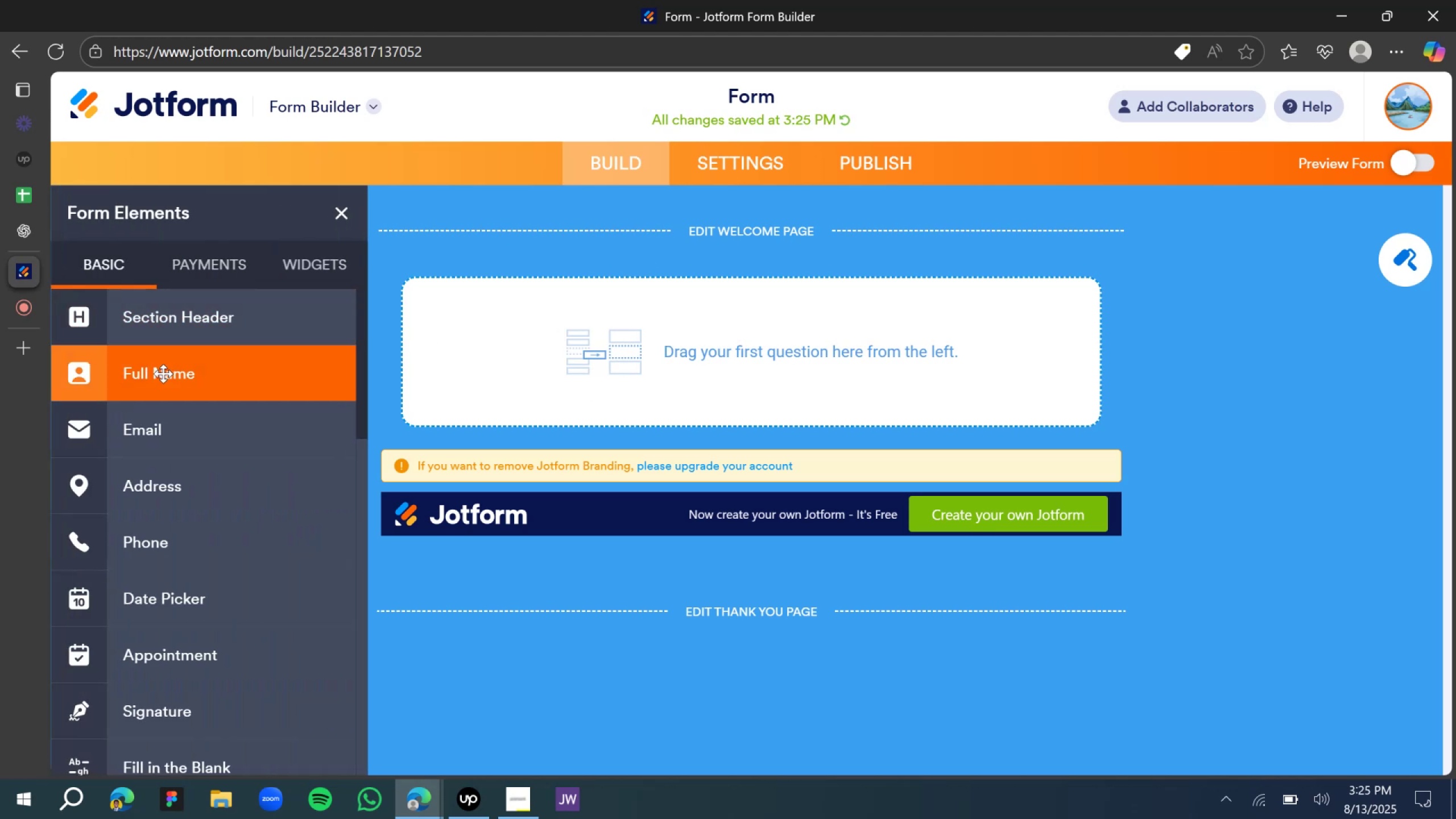 
left_click_drag(start_coordinate=[163, 374], to_coordinate=[739, 362])
 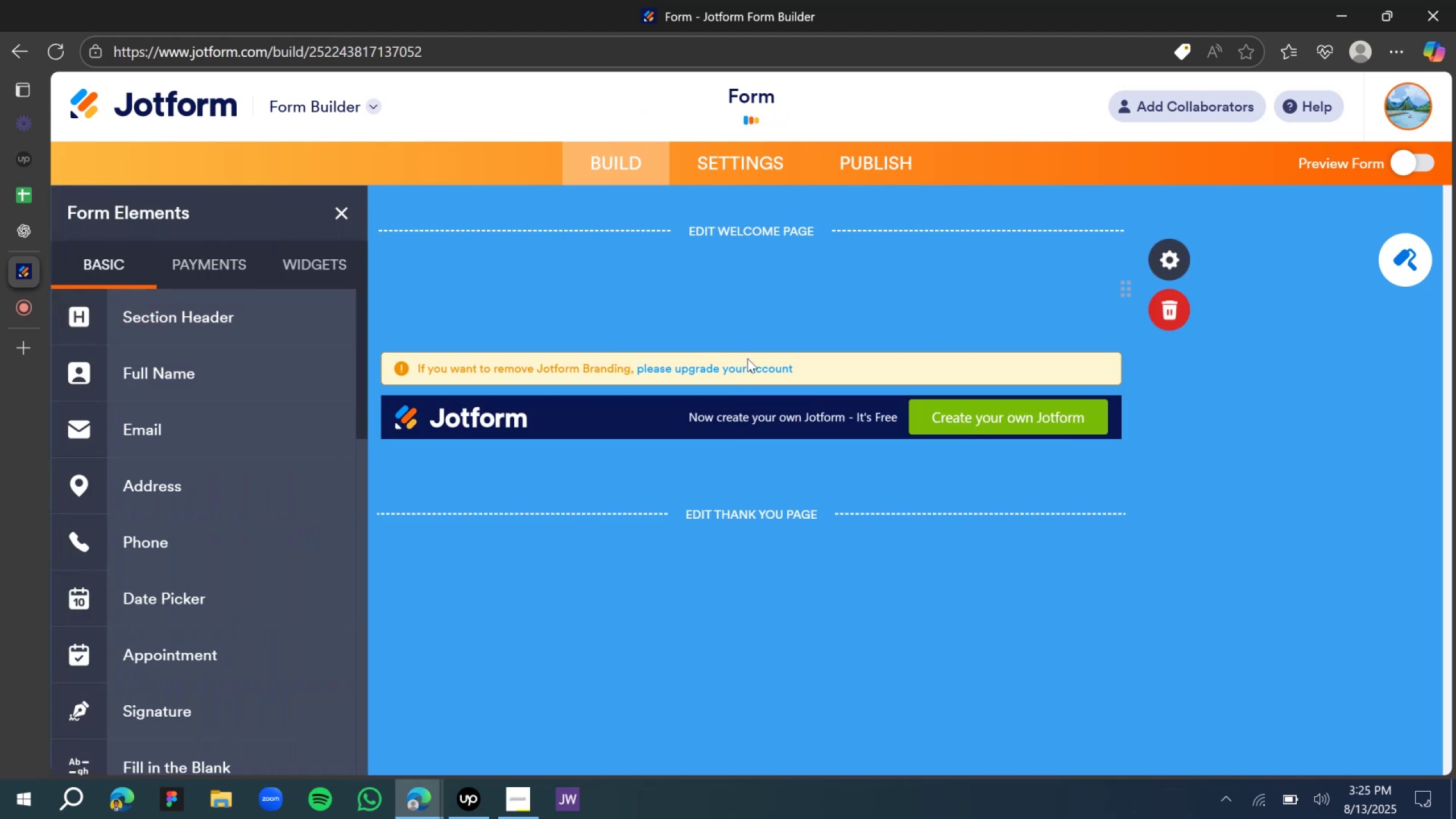 
mouse_move([798, 322])
 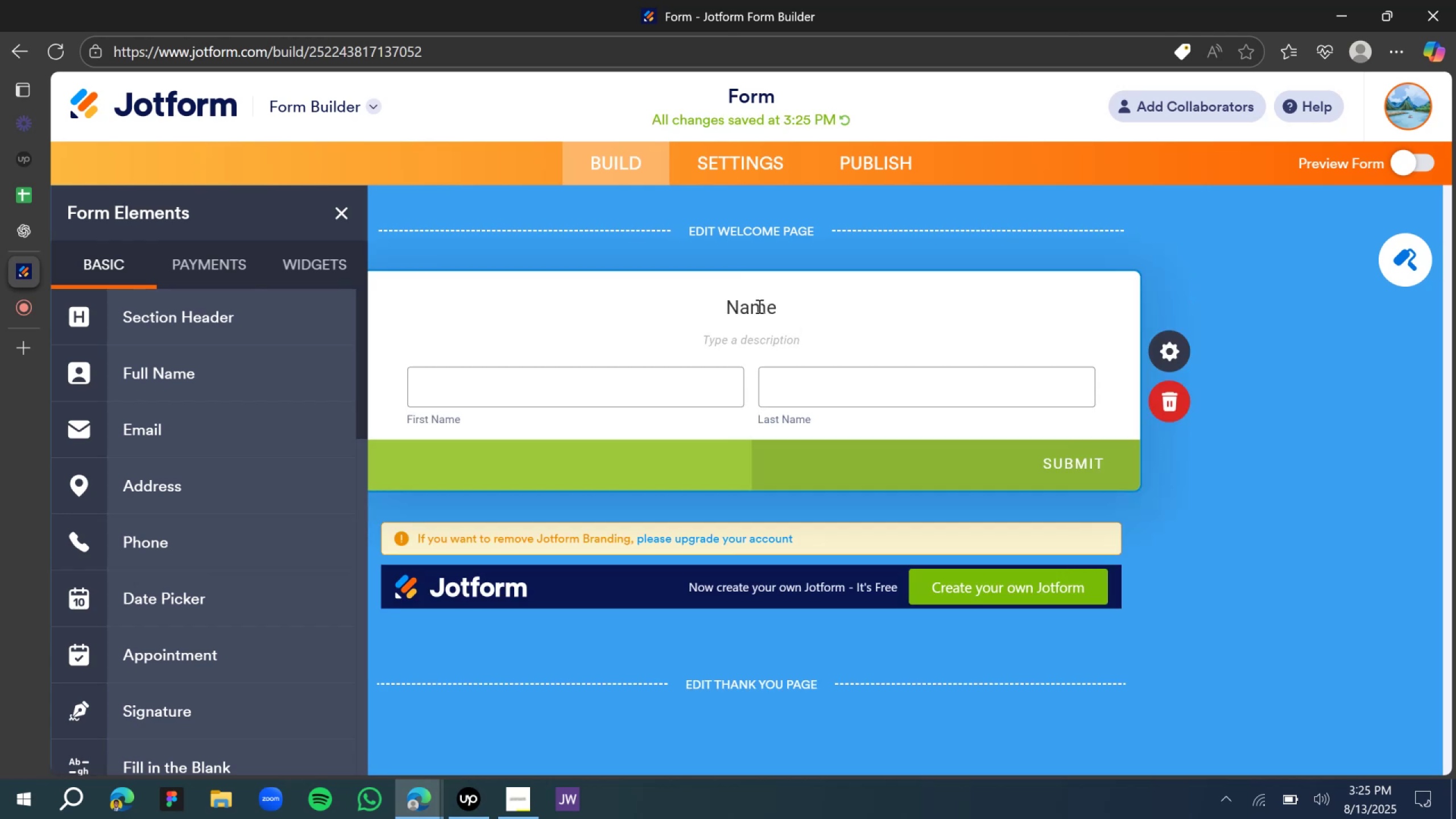 
double_click([758, 306])
 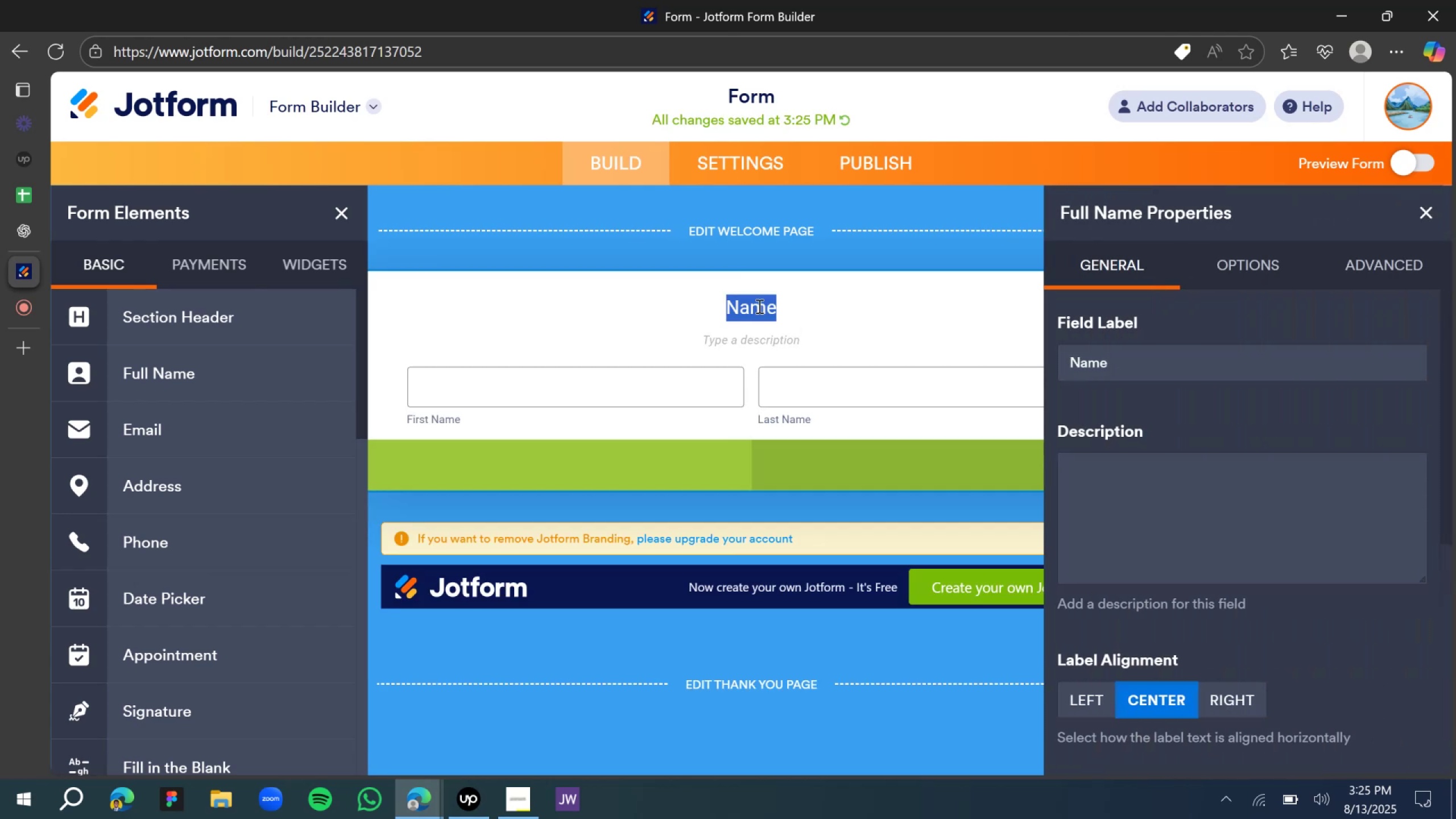 
type(Hey mate, )
 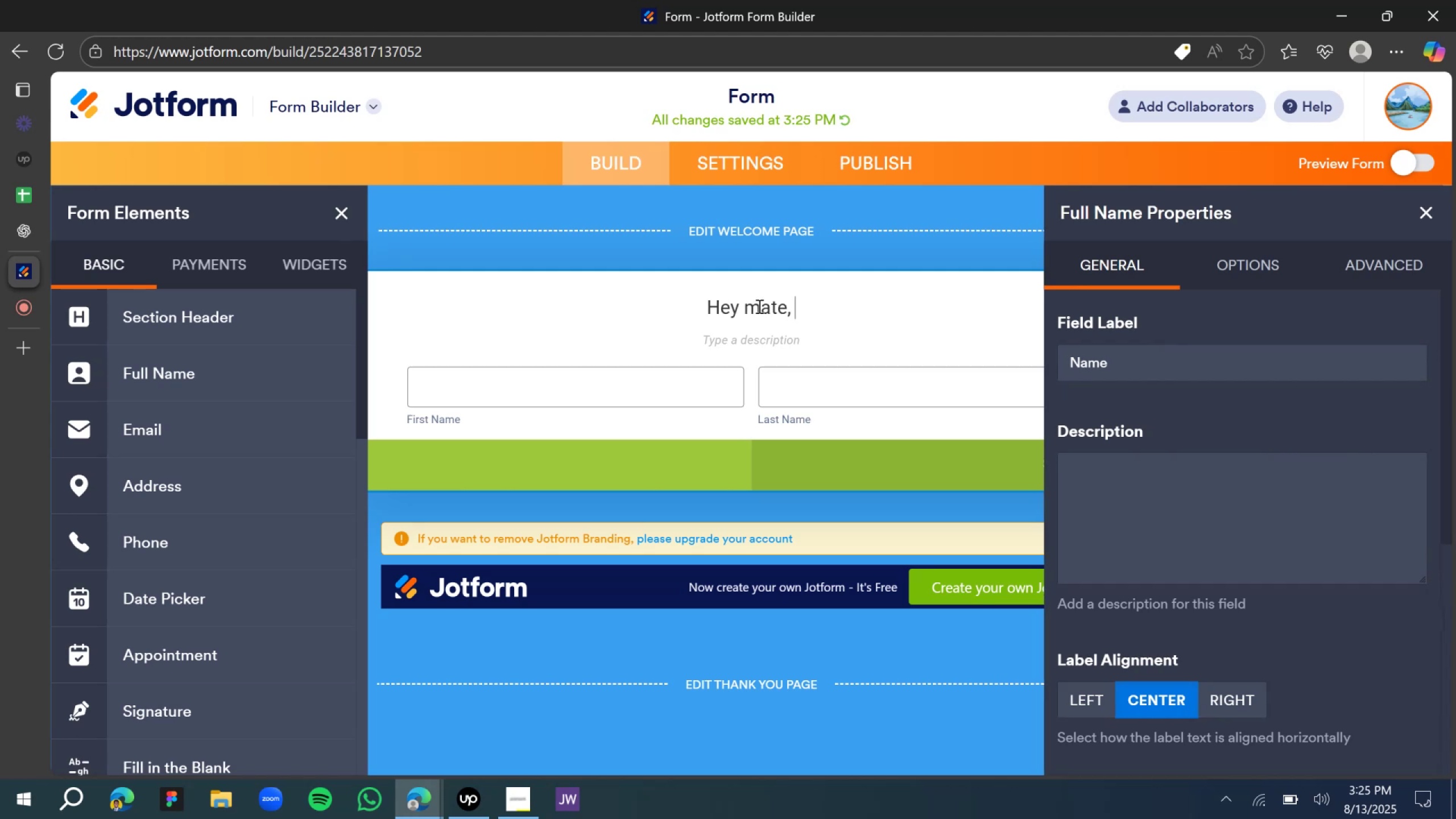 
hold_key(key=ShiftLeft, duration=1.52)
 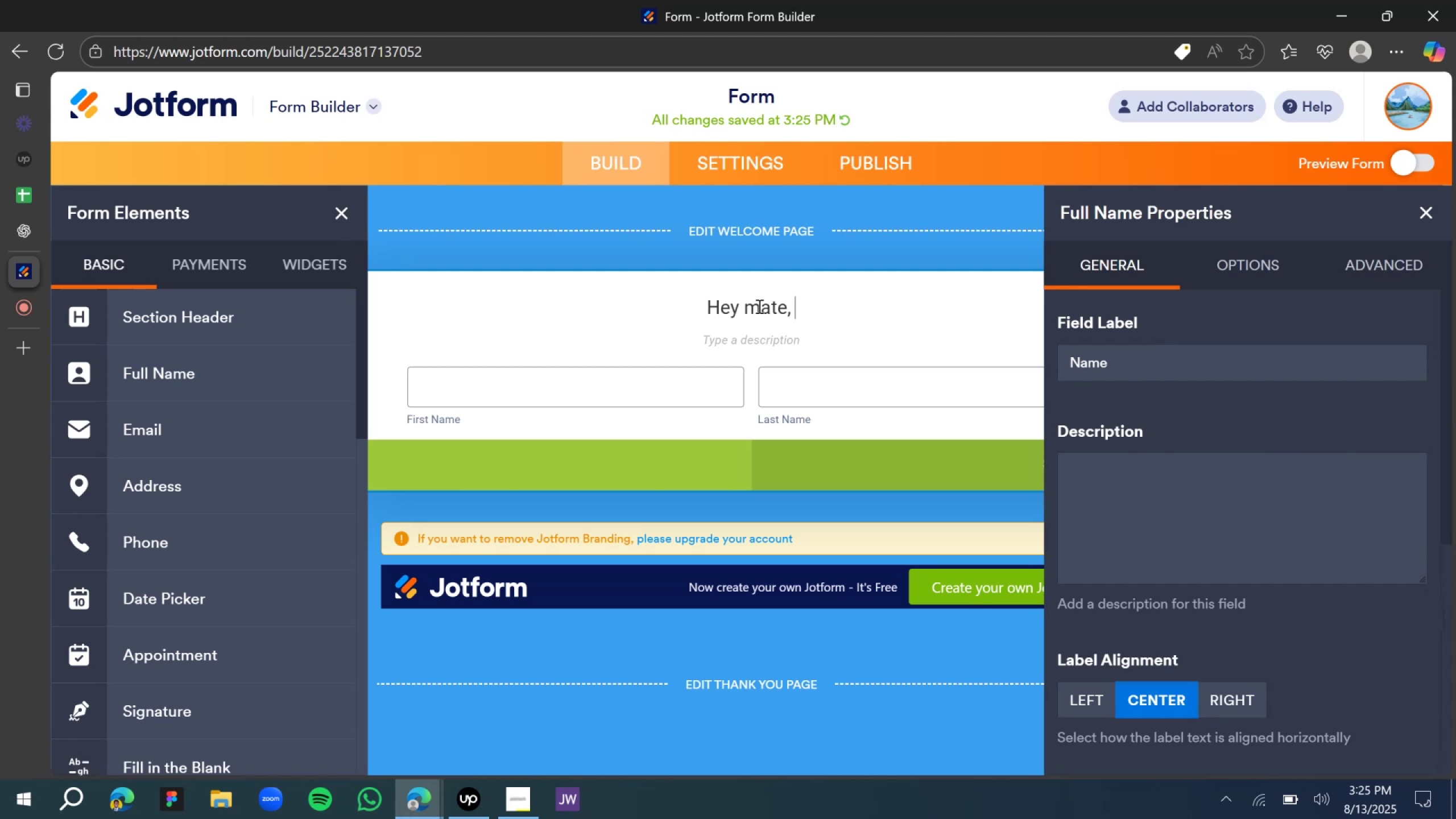 
type(Enter your first and last name below.)
 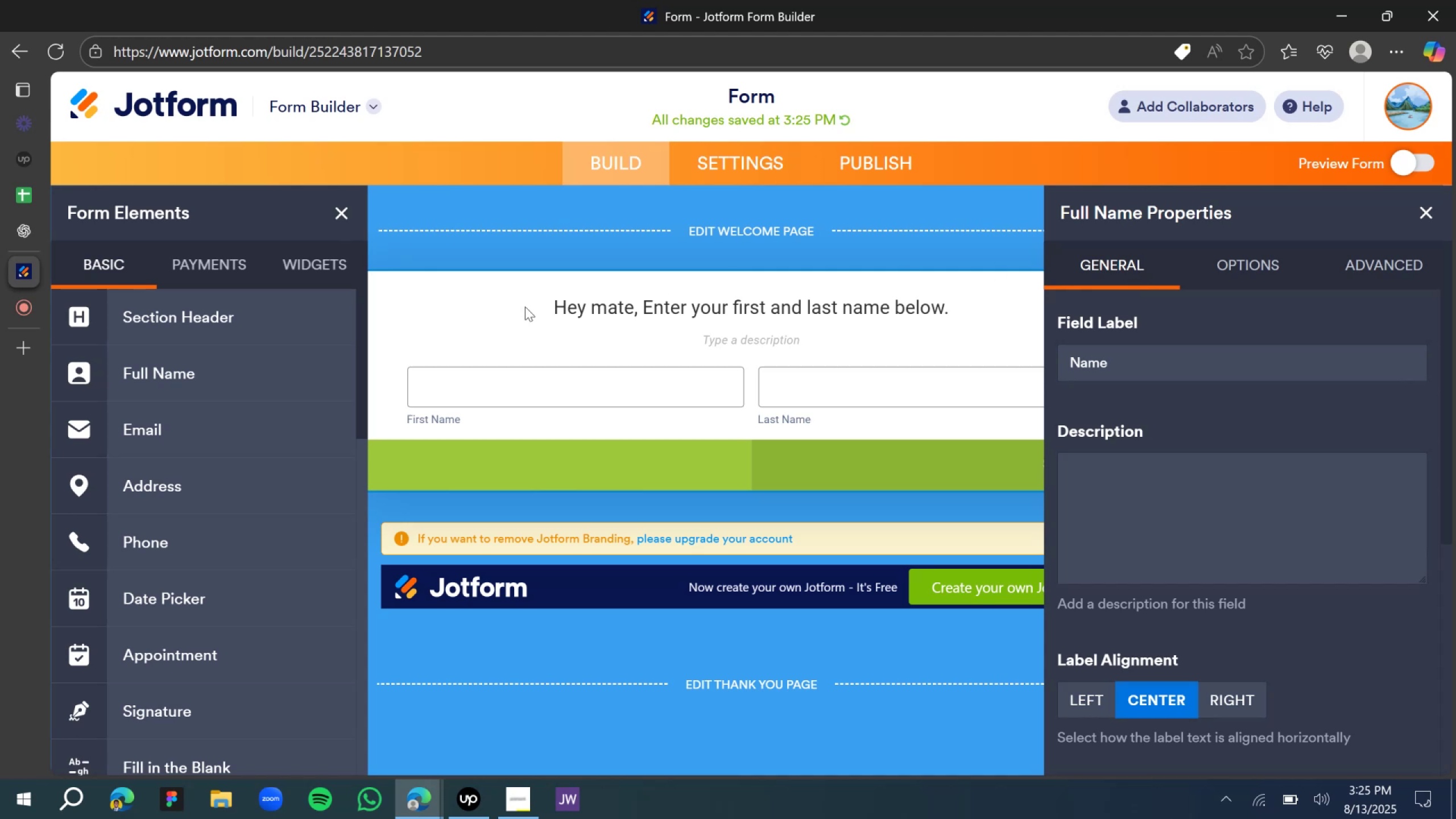 
left_click([635, 305])
 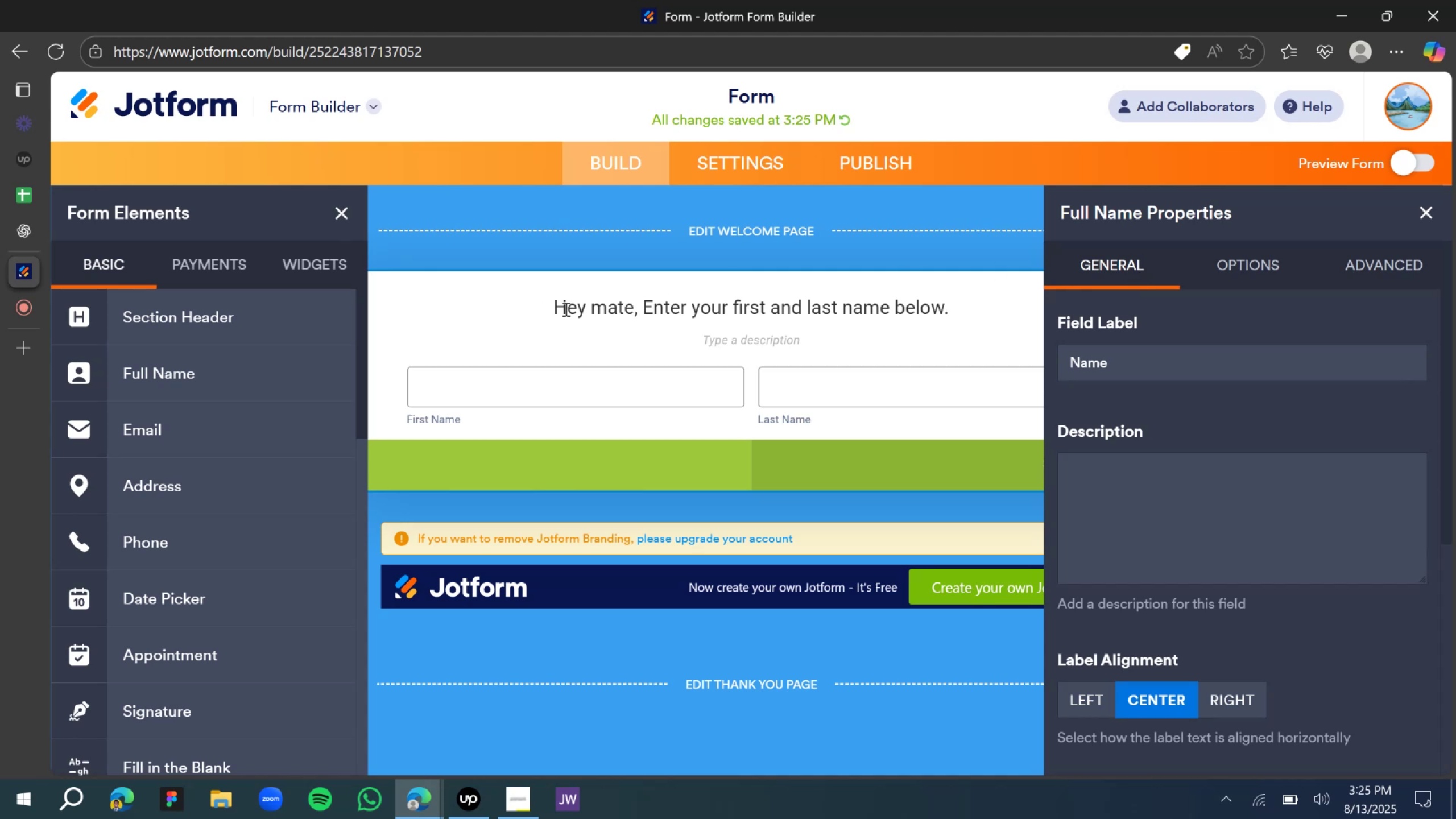 
key(Space)
 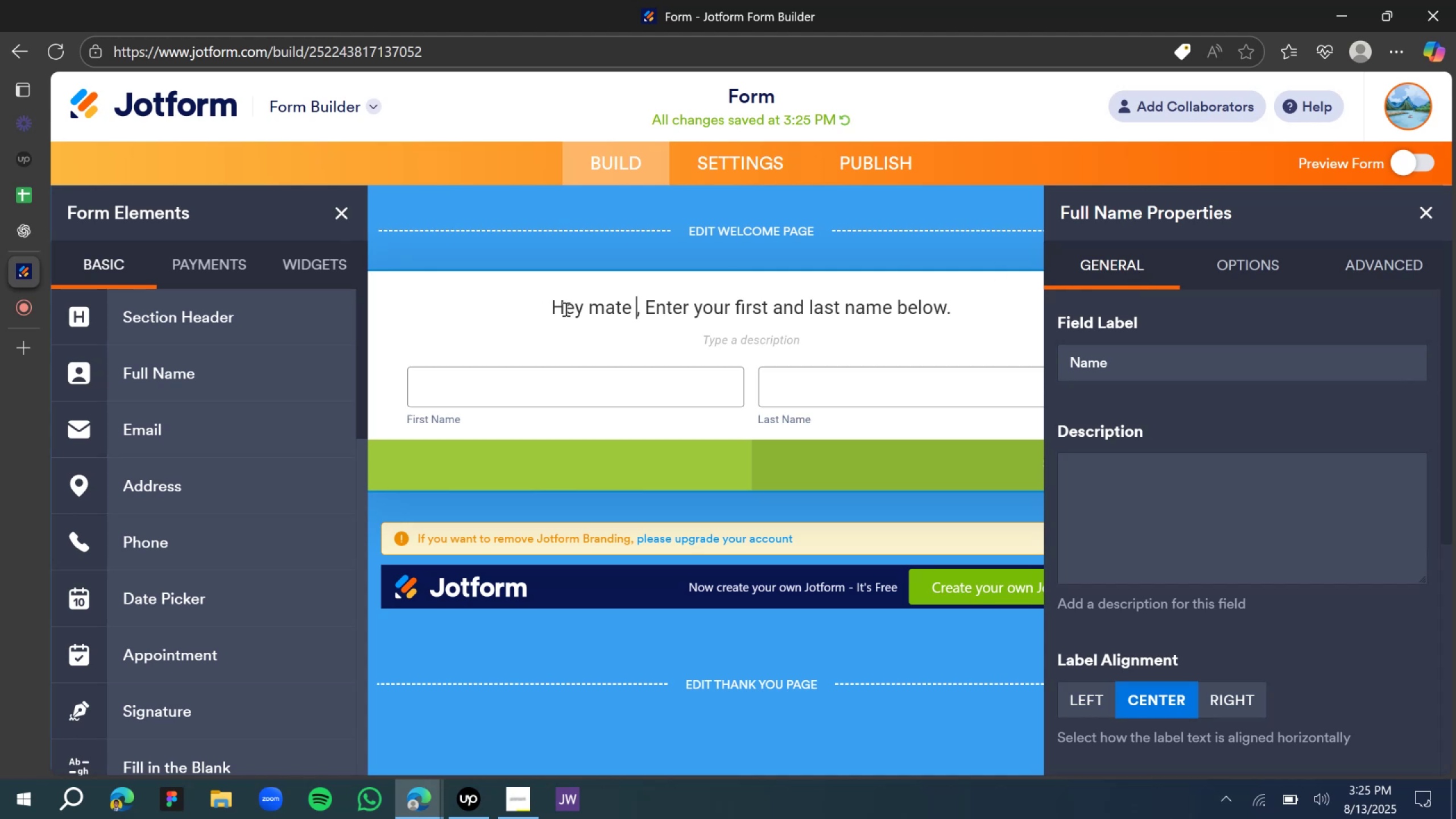 
key(Meta+MetaLeft)
 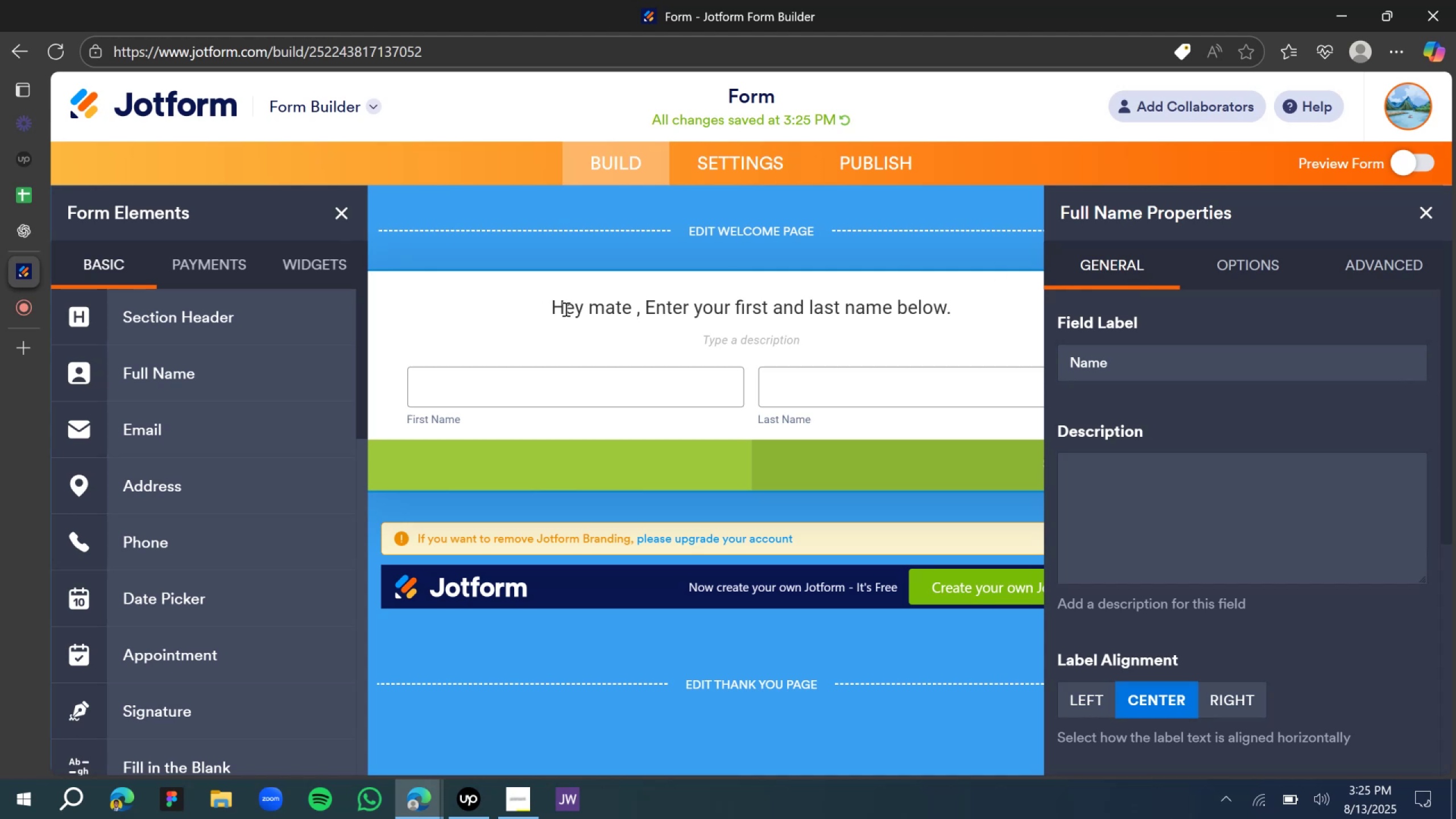 
key(Meta+Period)
 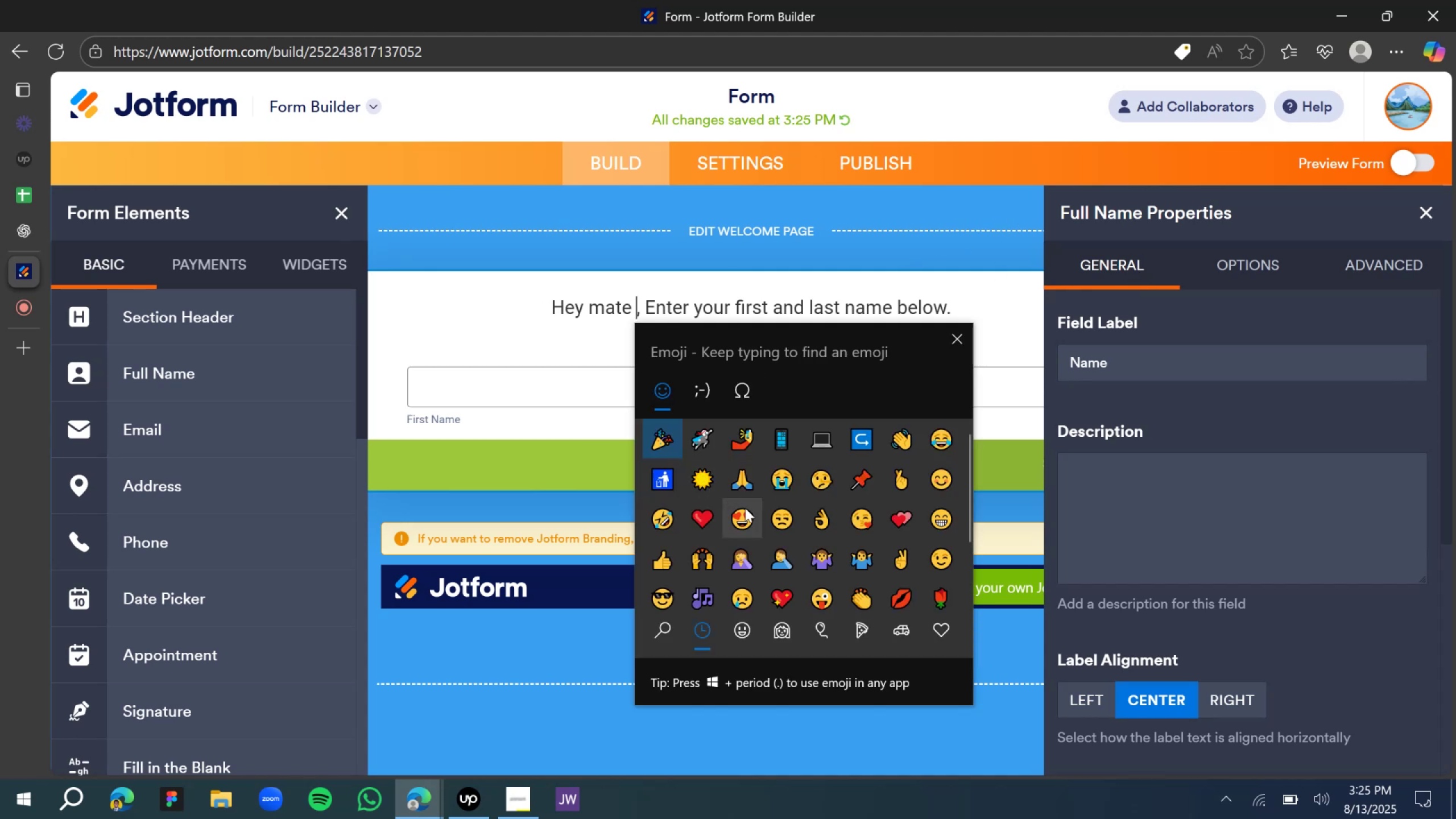 
scroll: coordinate [837, 562], scroll_direction: down, amount: 9.0
 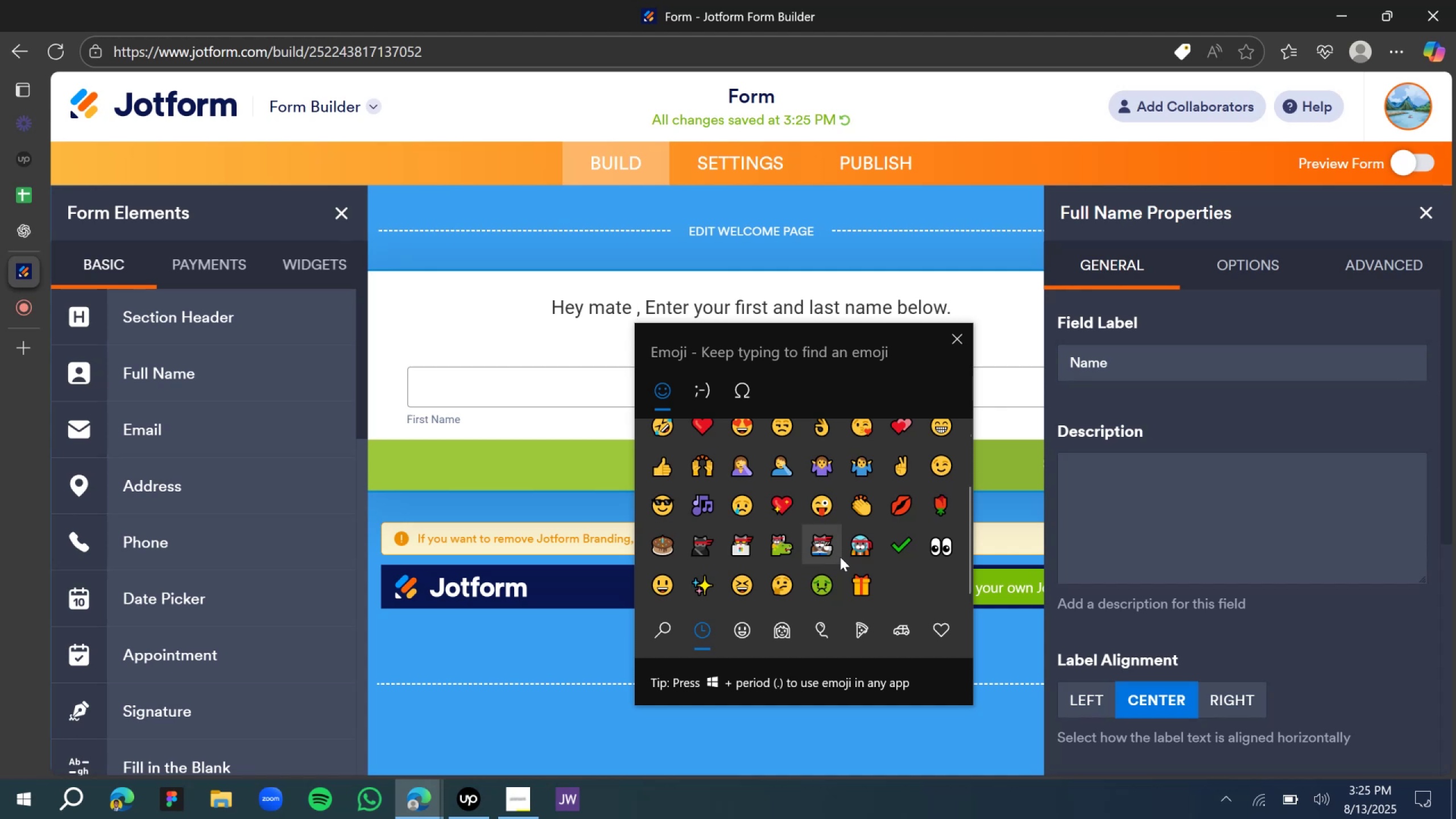 
scroll: coordinate [829, 537], scroll_direction: up, amount: 10.0
 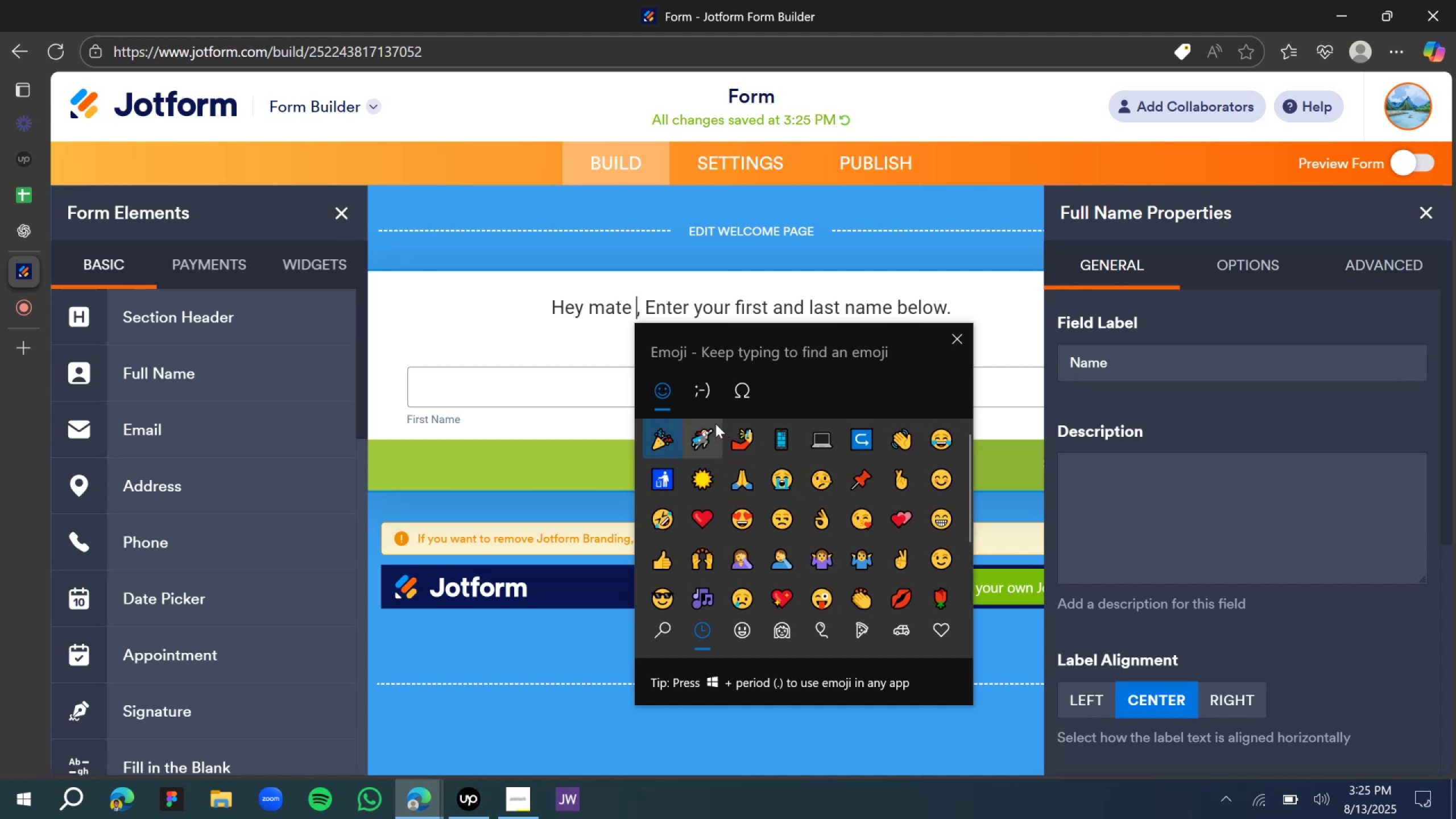 
left_click([702, 388])
 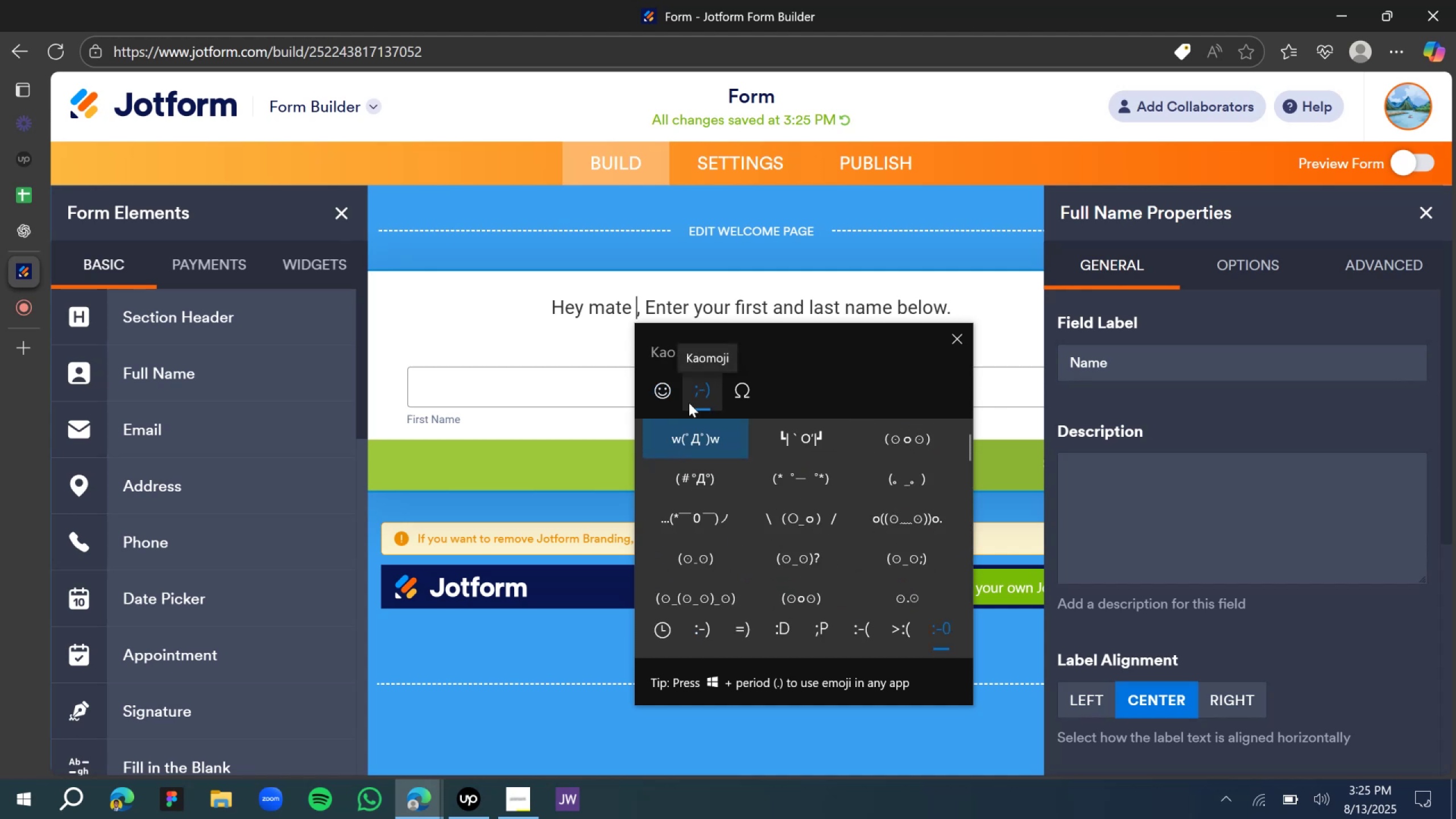 
left_click([673, 402])
 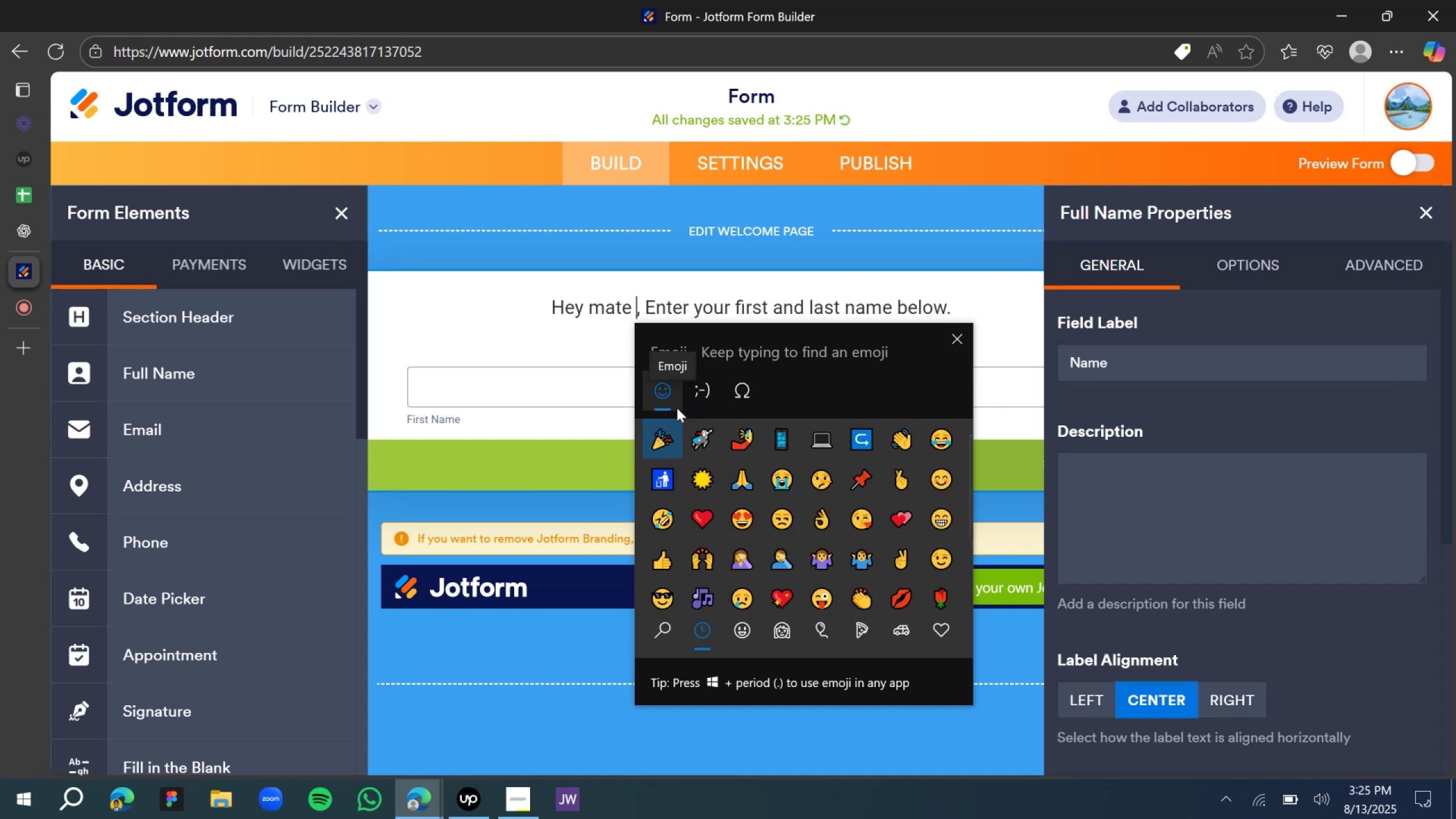 
scroll: coordinate [685, 533], scroll_direction: down, amount: 11.0
 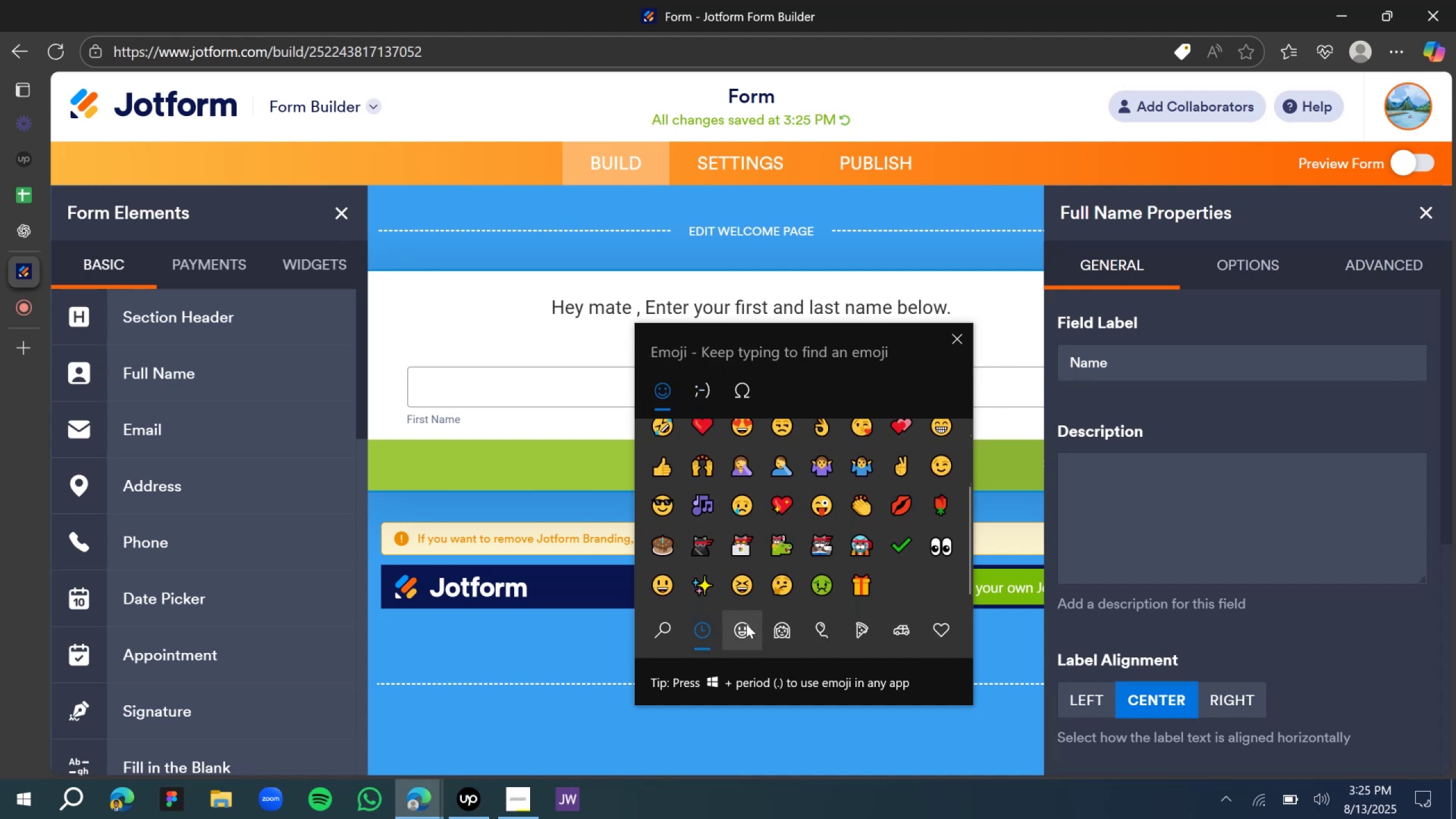 
left_click([748, 632])
 